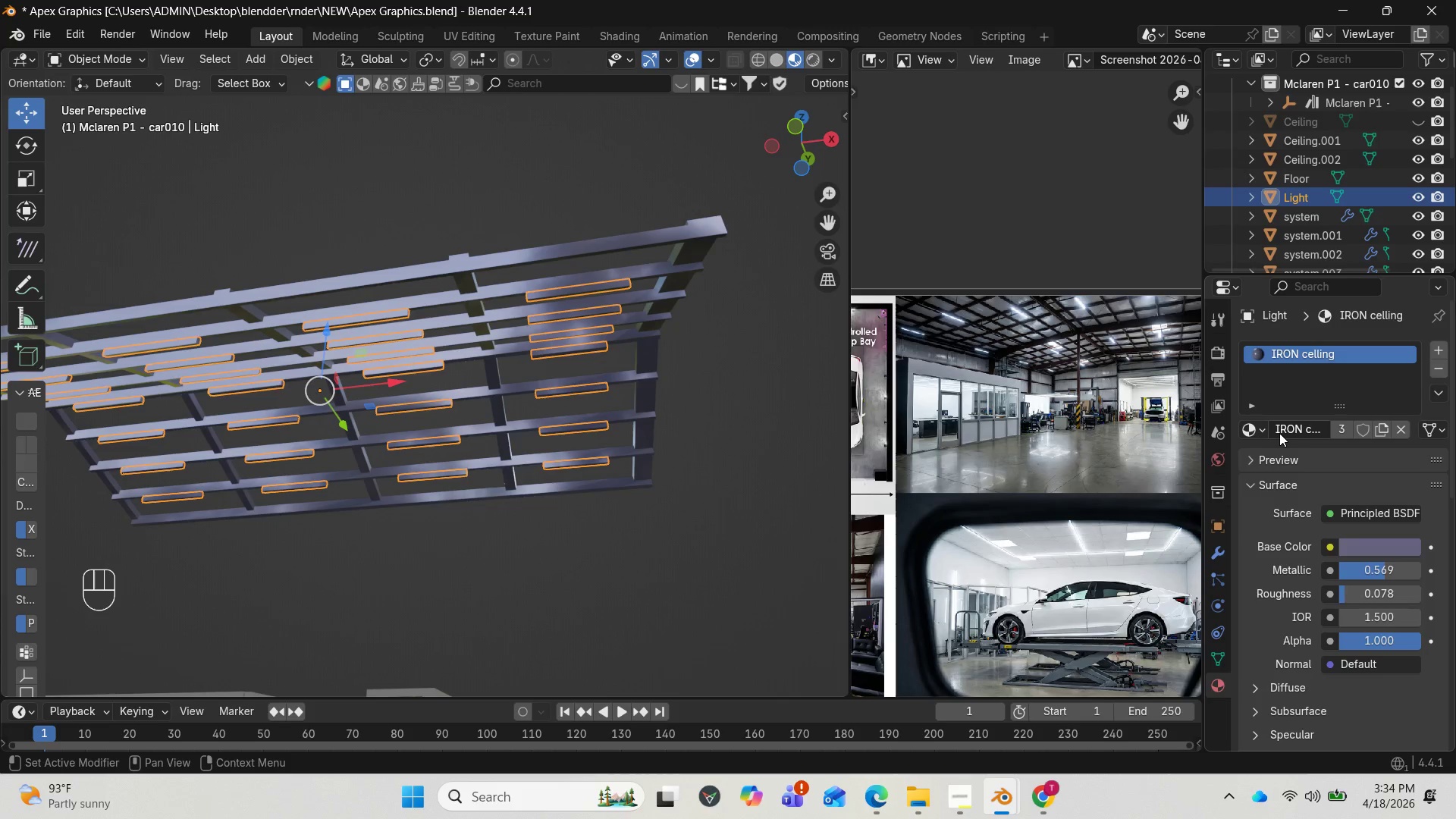 
left_click([1265, 435])
 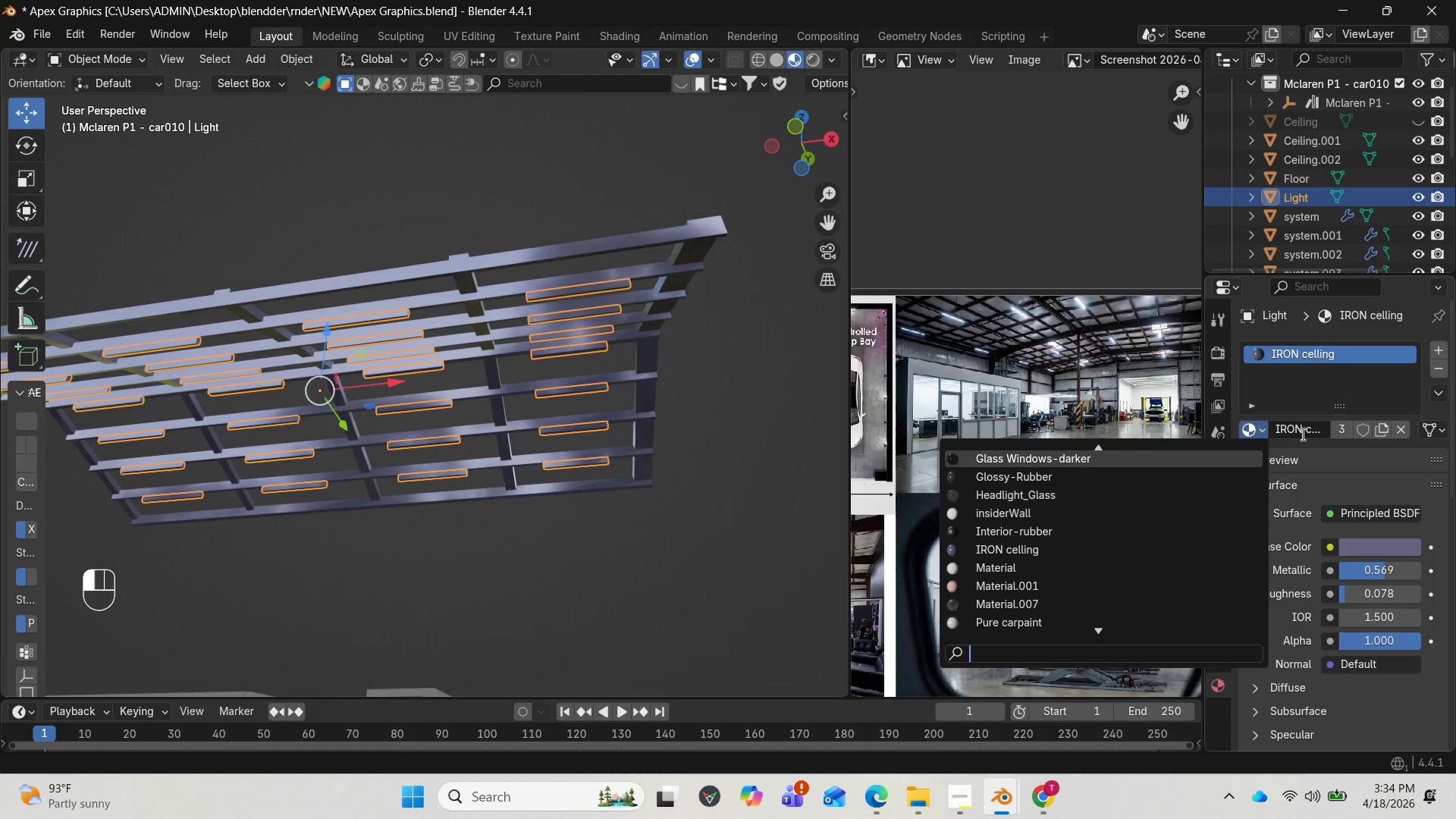 
left_click([1306, 428])
 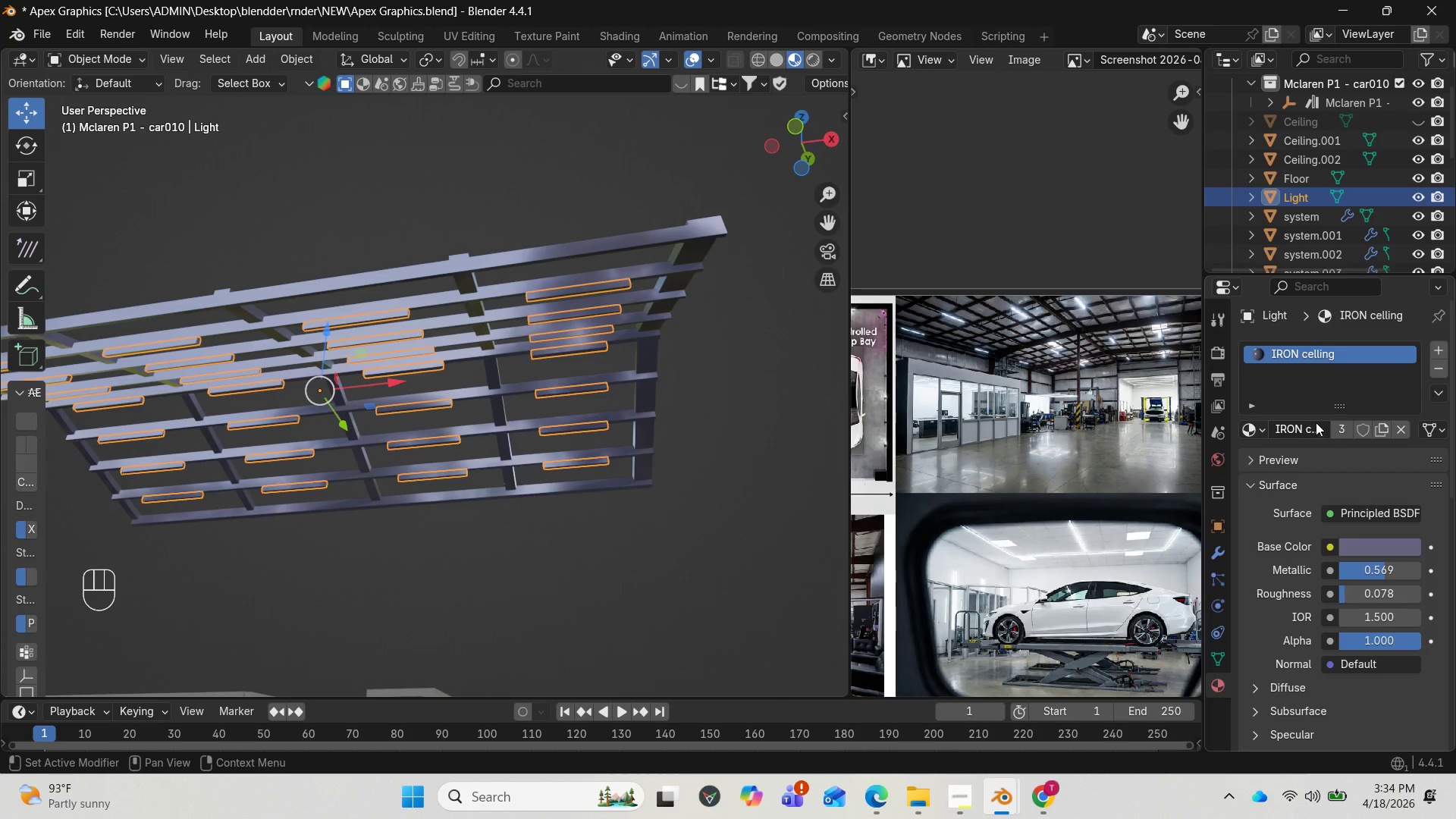 
left_click([1436, 353])
 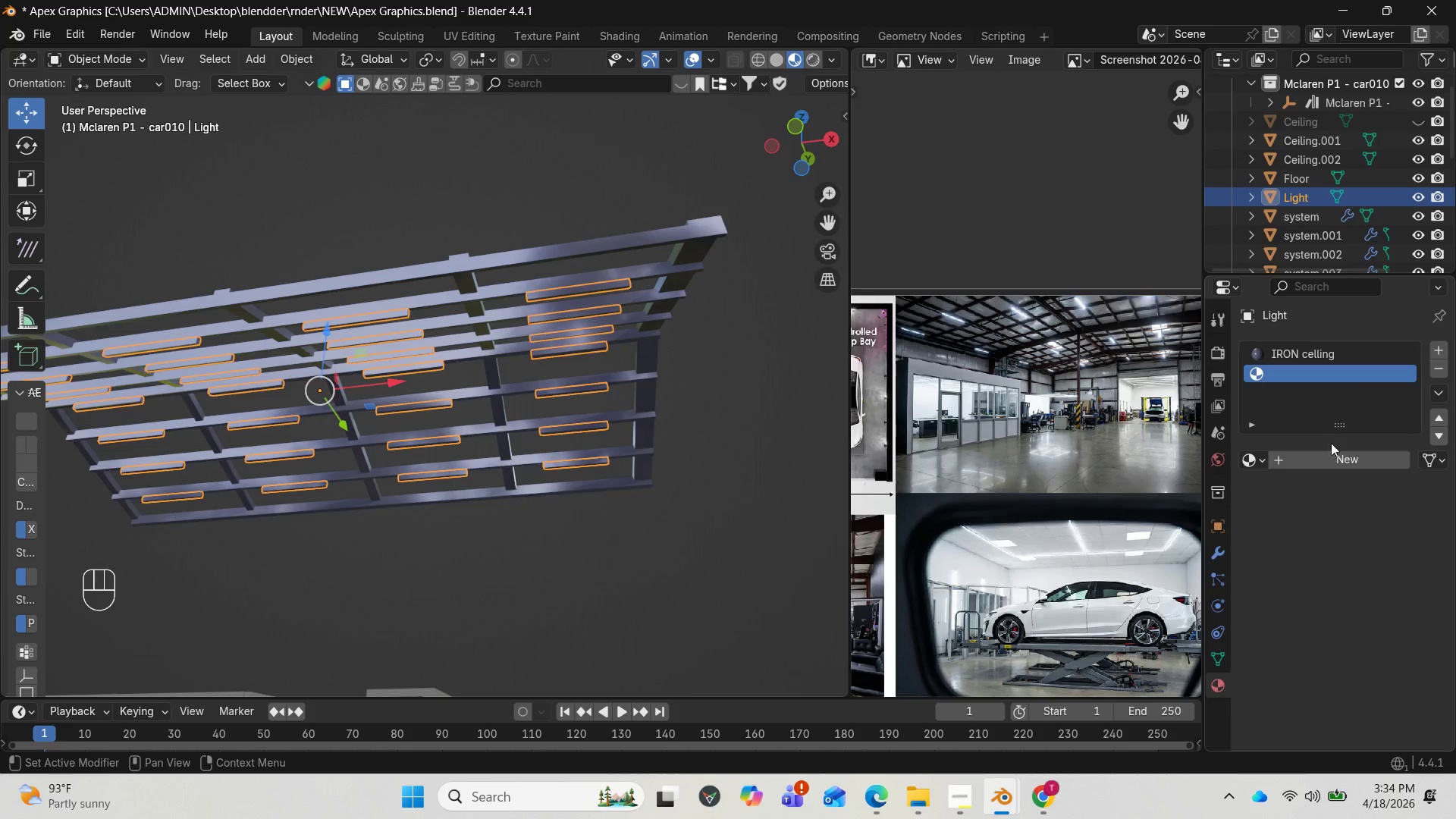 
left_click([1321, 453])
 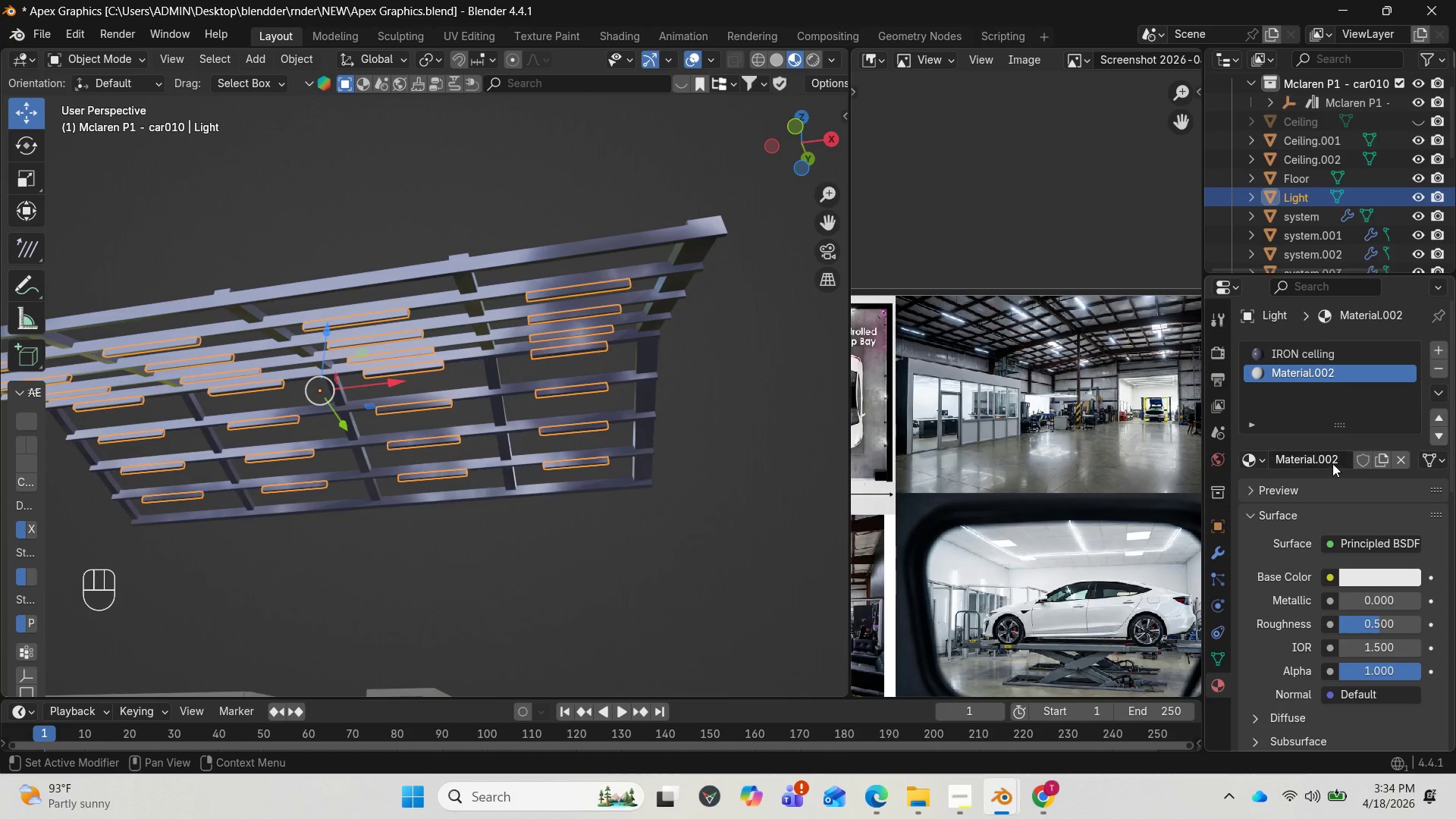 
left_click([1330, 461])
 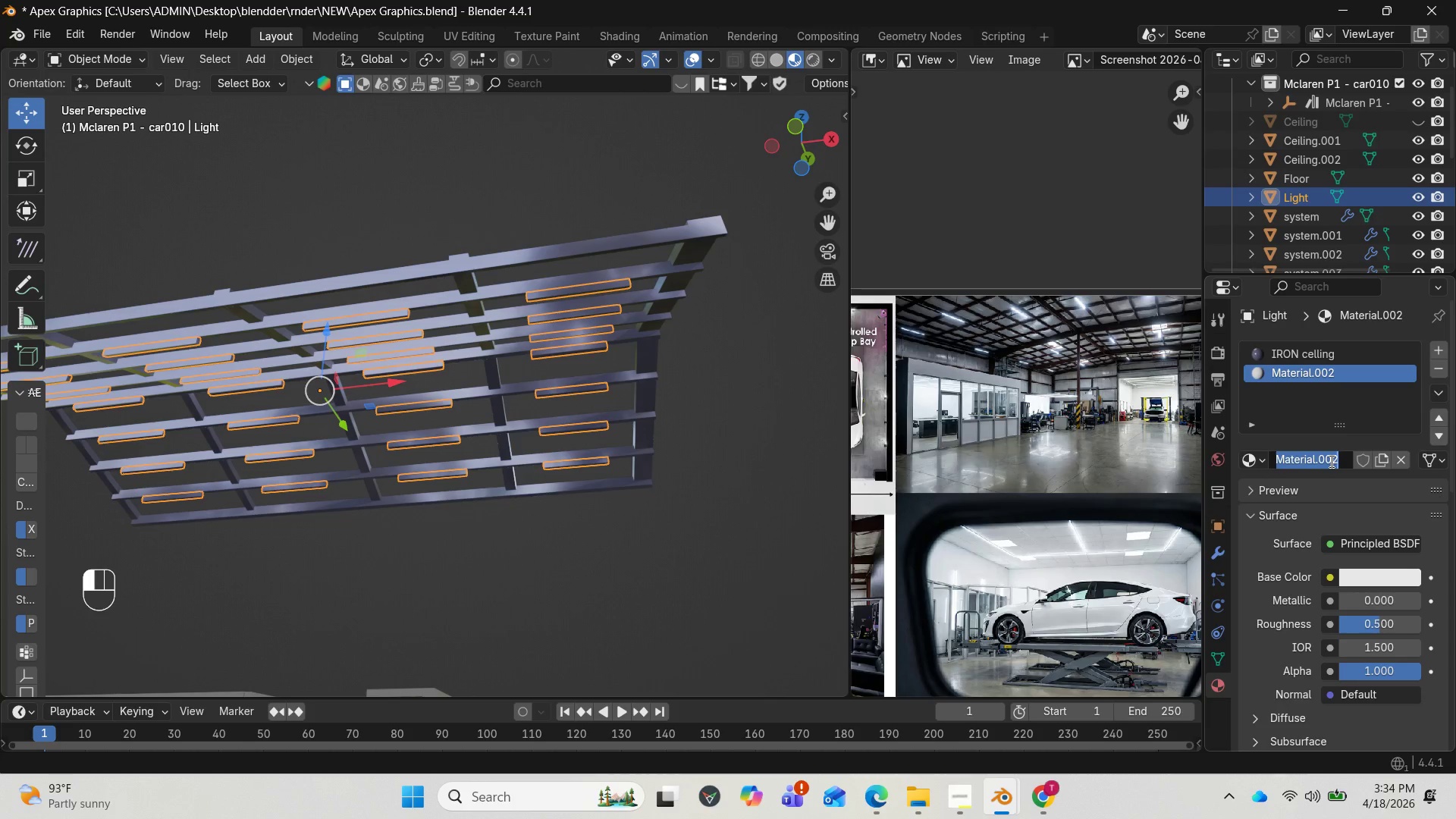 
wait(9.39)
 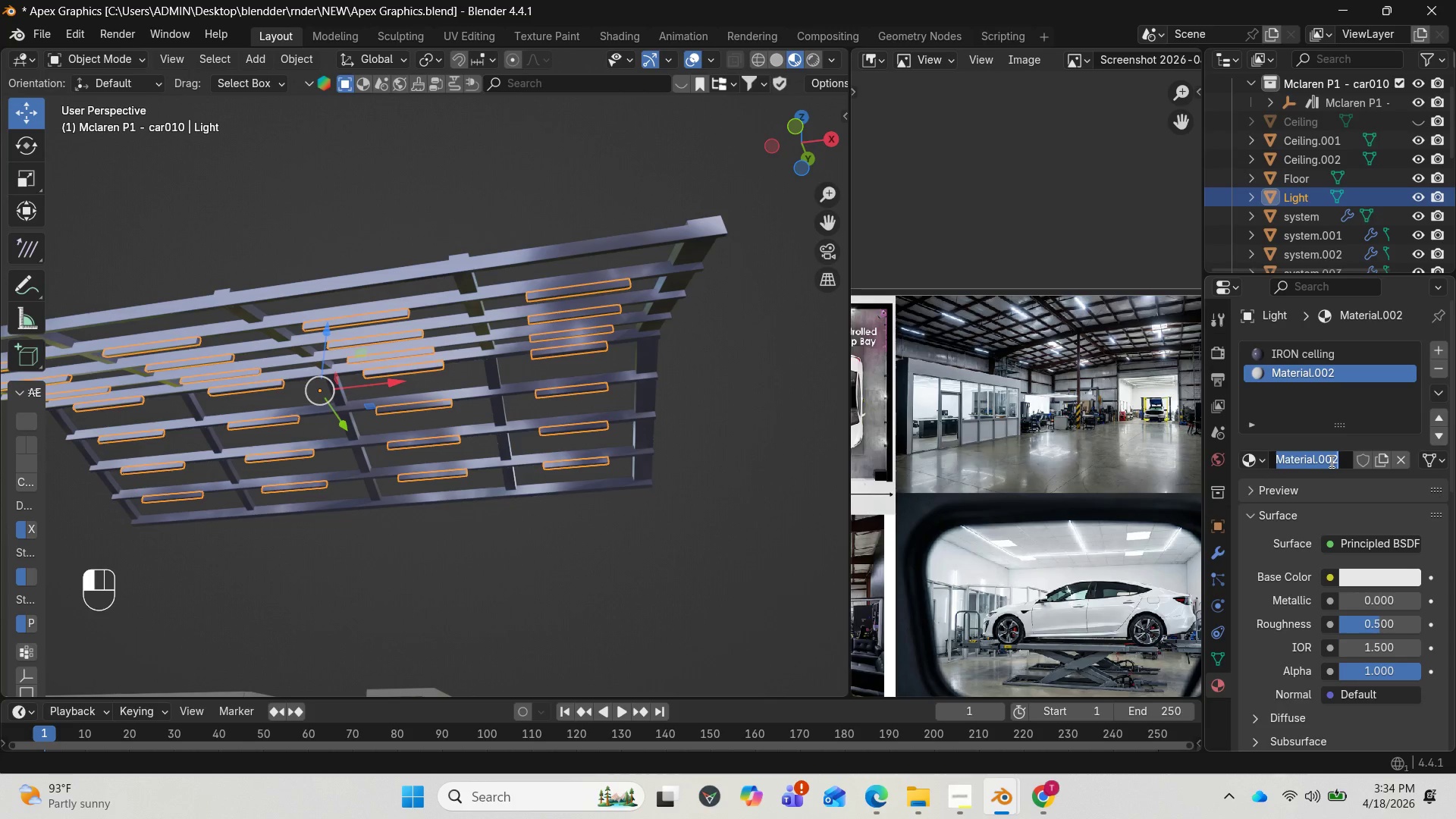 
type(Buldcase)
 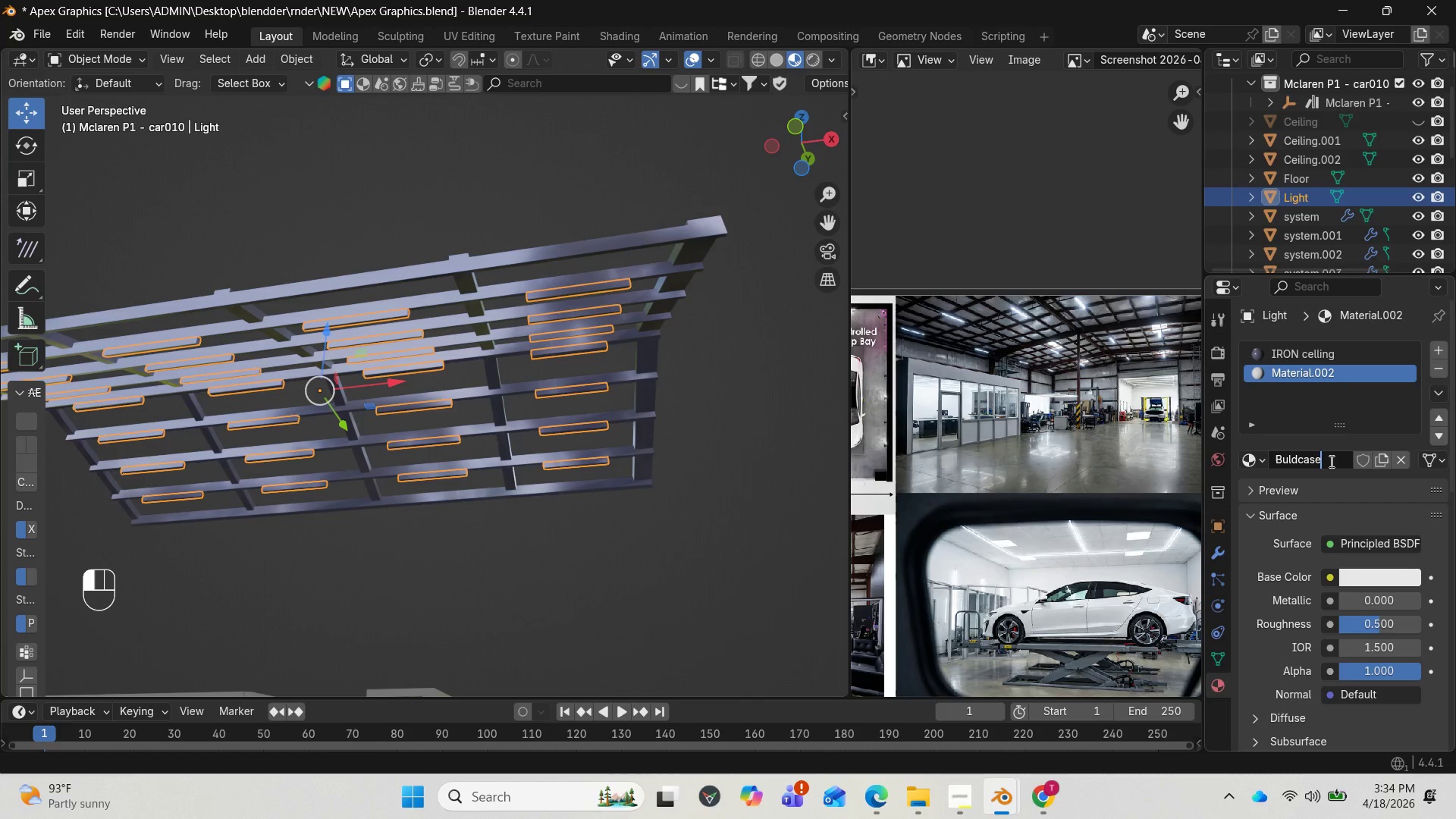 
key(Enter)
 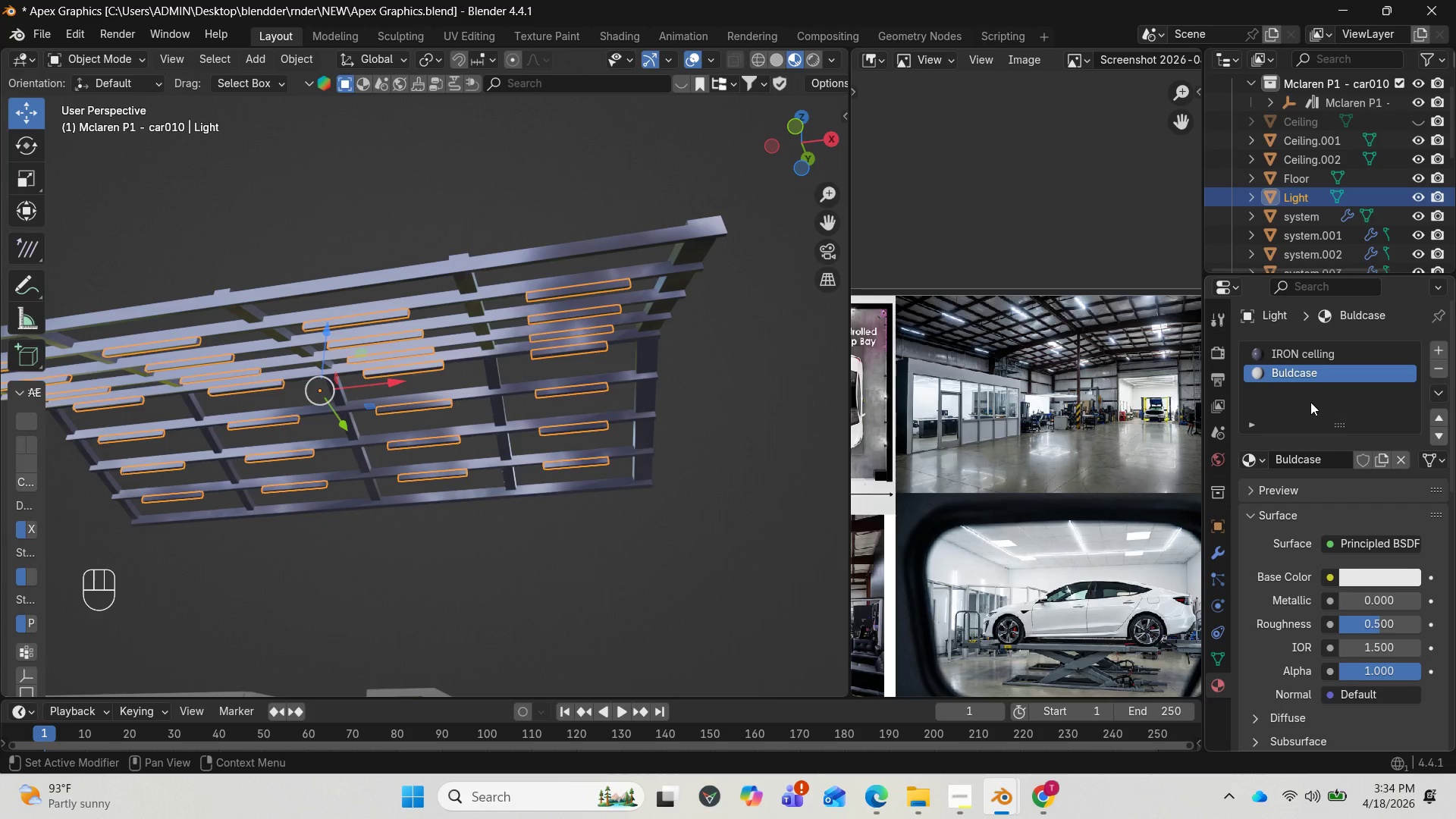 
left_click([1336, 359])
 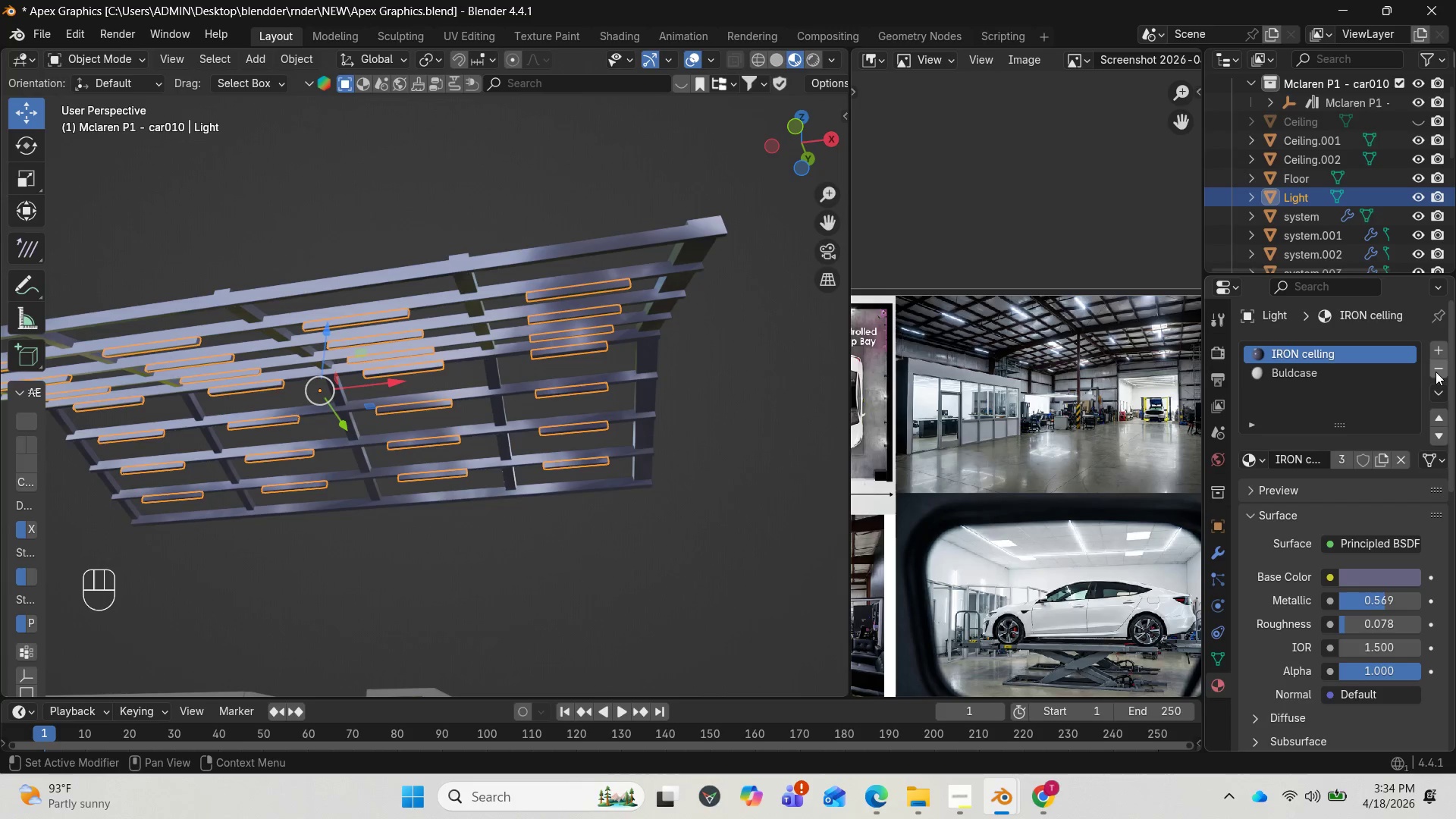 
left_click([1436, 367])
 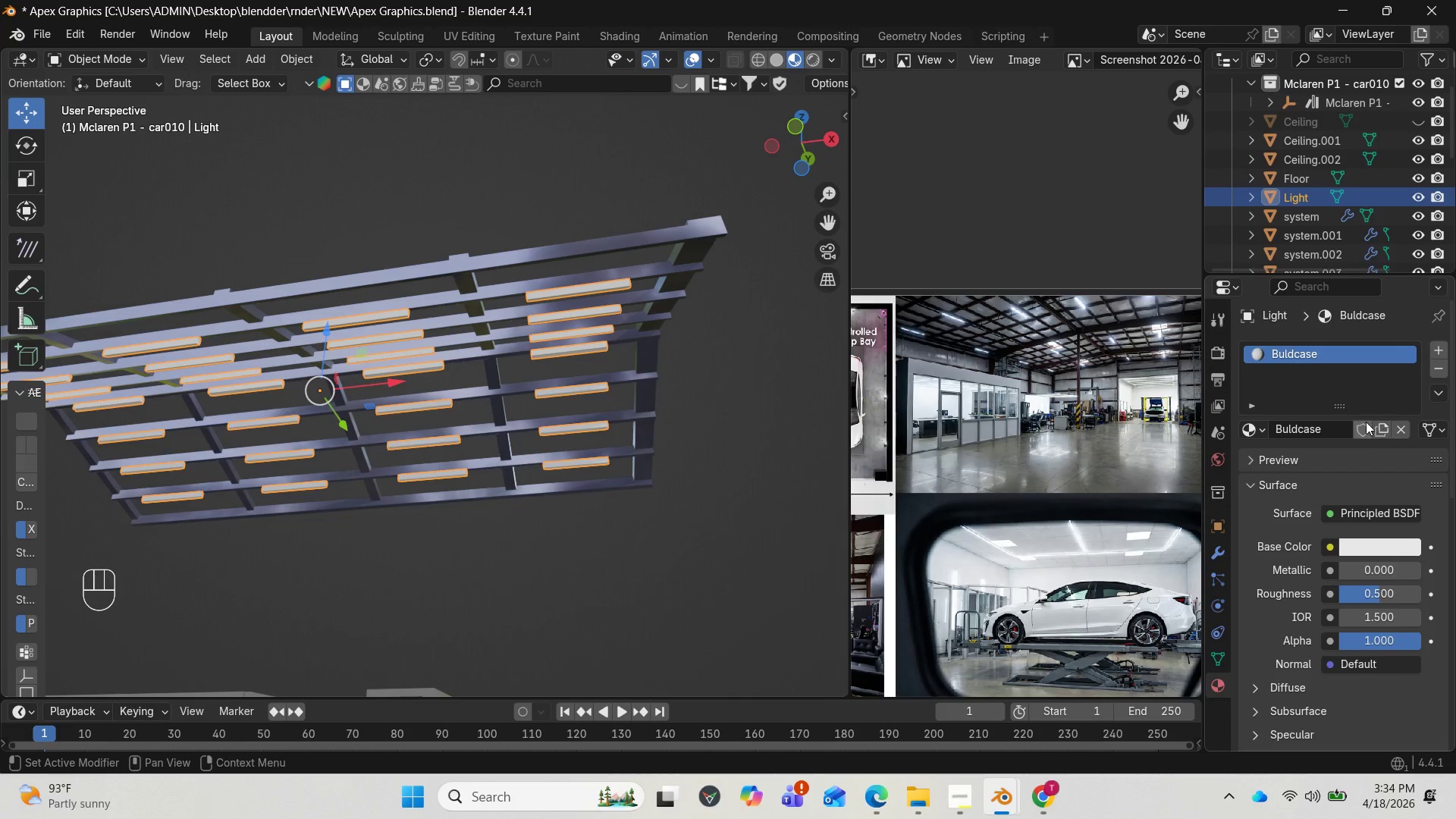 
left_click([1353, 541])
 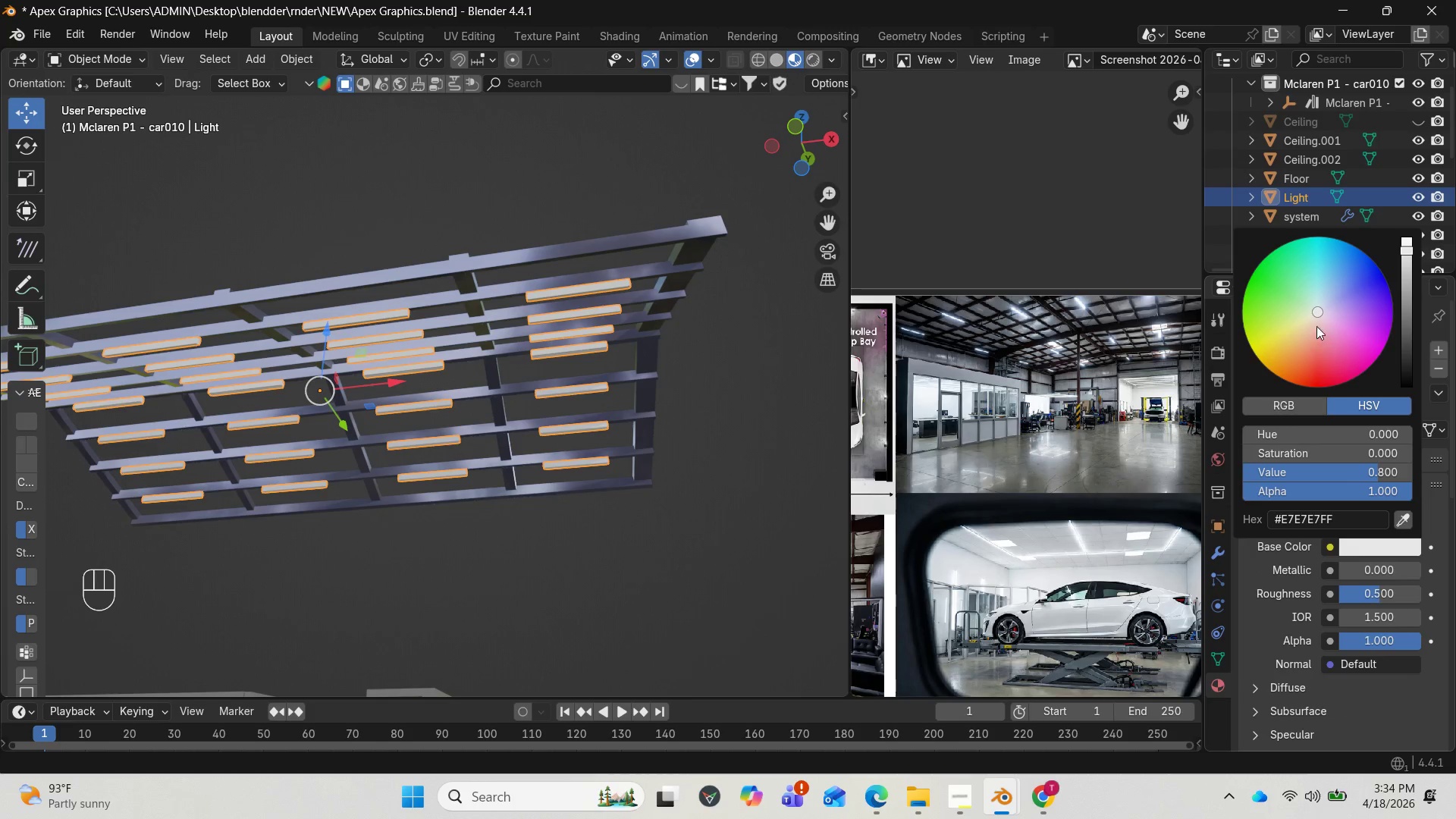 
left_click_drag(start_coordinate=[1404, 255], to_coordinate=[1410, 273])
 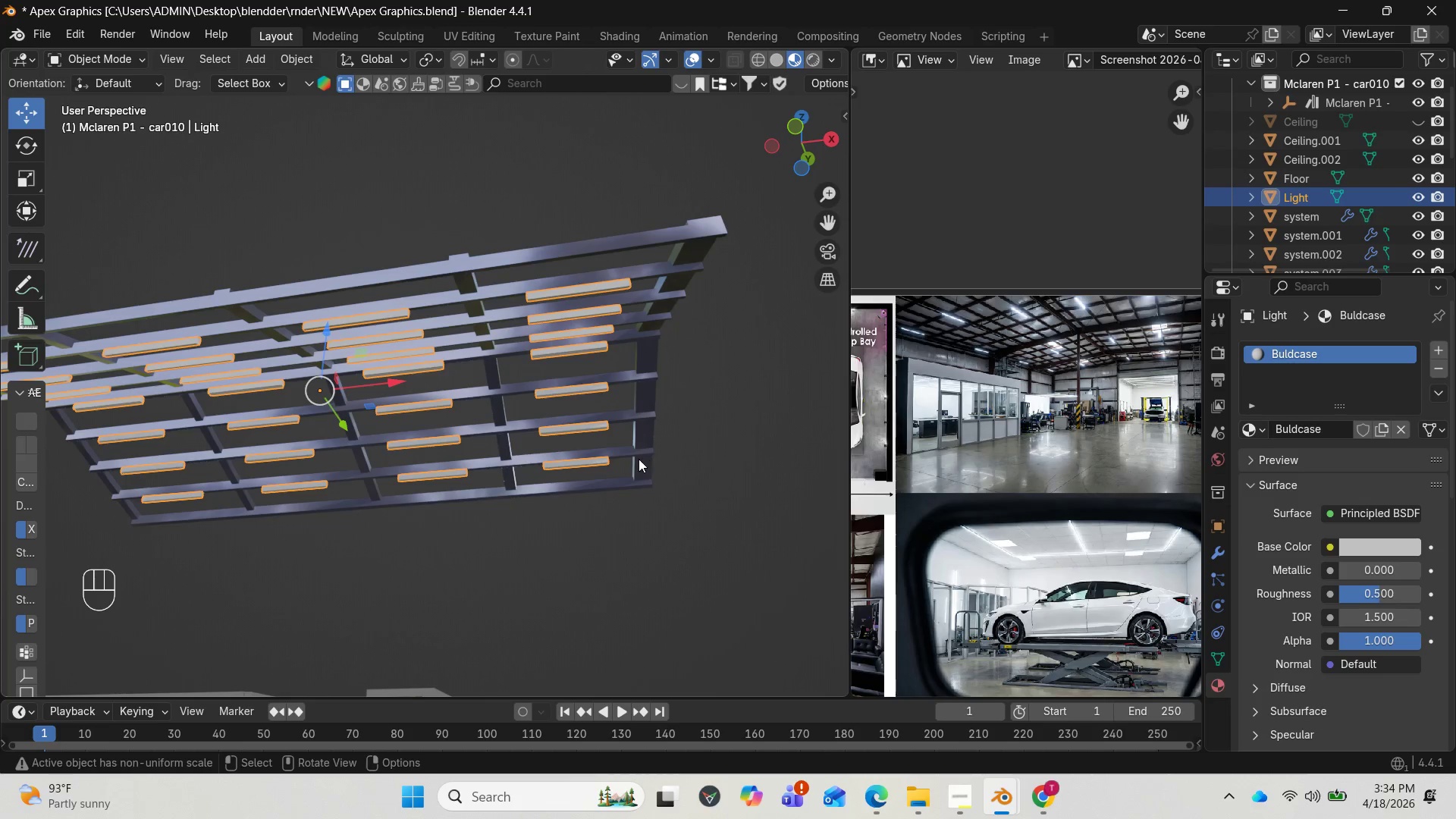 
scroll: coordinate [635, 460], scroll_direction: up, amount: 2.0
 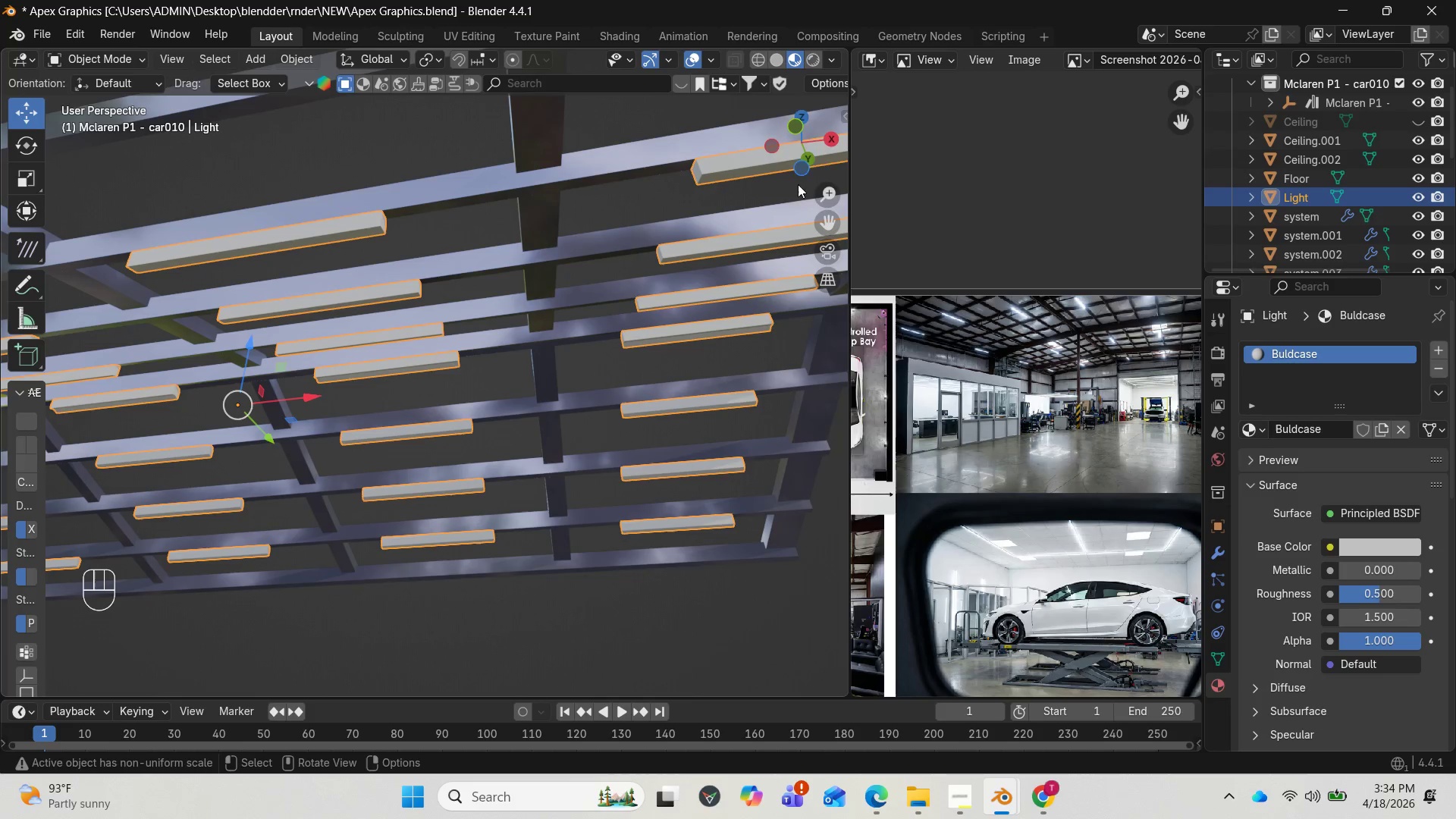 
left_click_drag(start_coordinate=[799, 154], to_coordinate=[786, 171])
 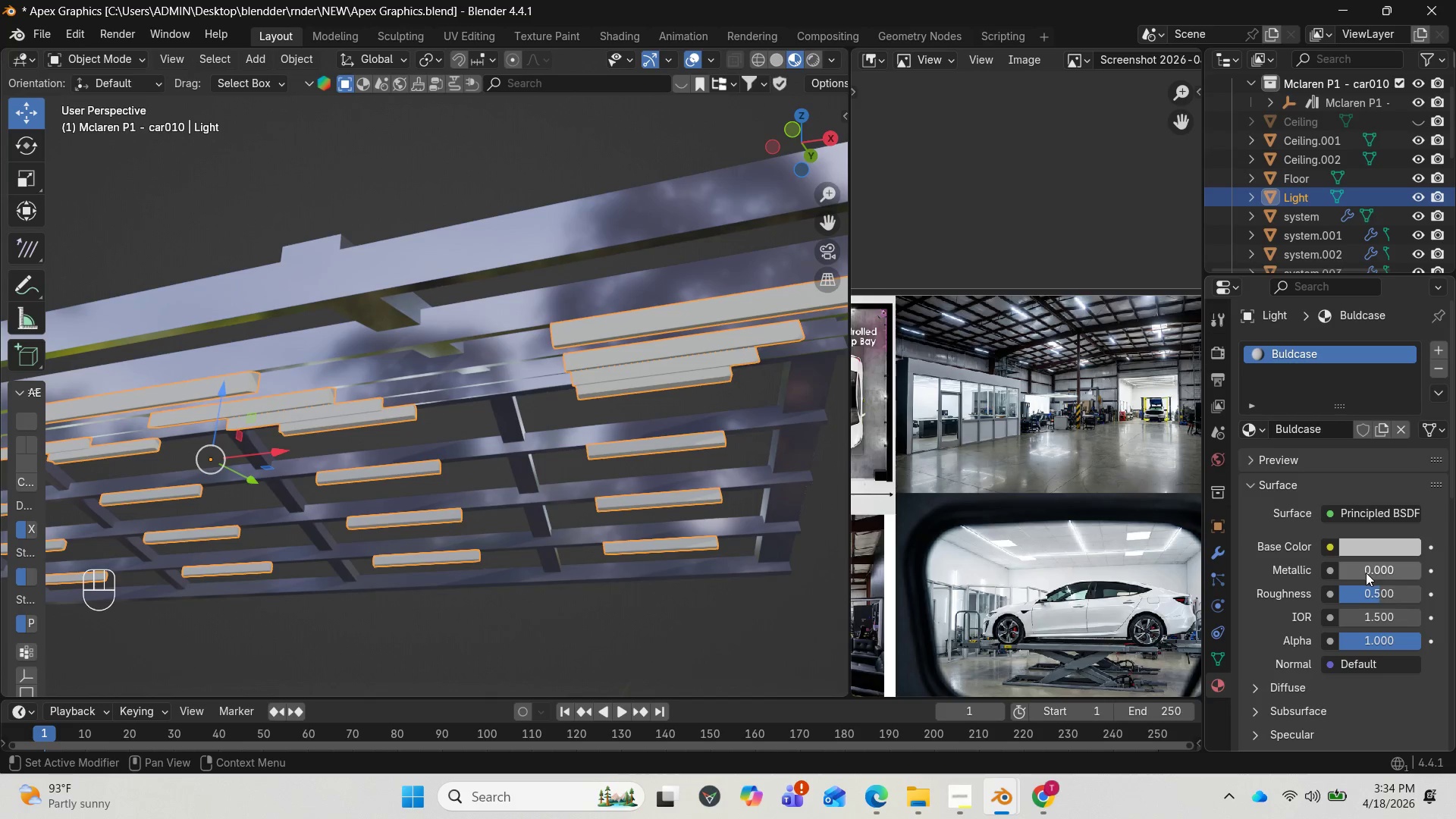 
left_click_drag(start_coordinate=[1354, 573], to_coordinate=[177, 567])
 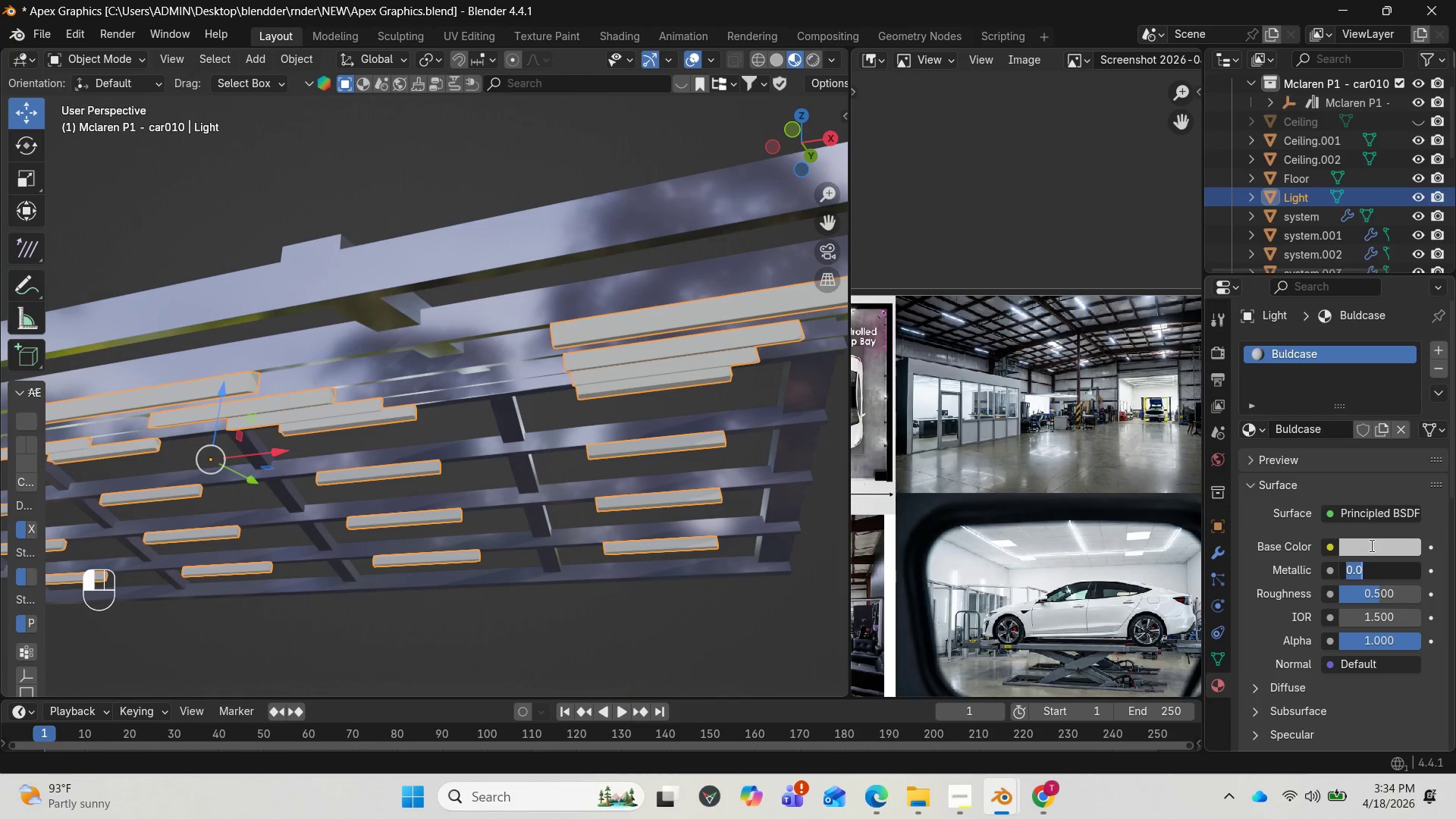 
left_click([1370, 546])
 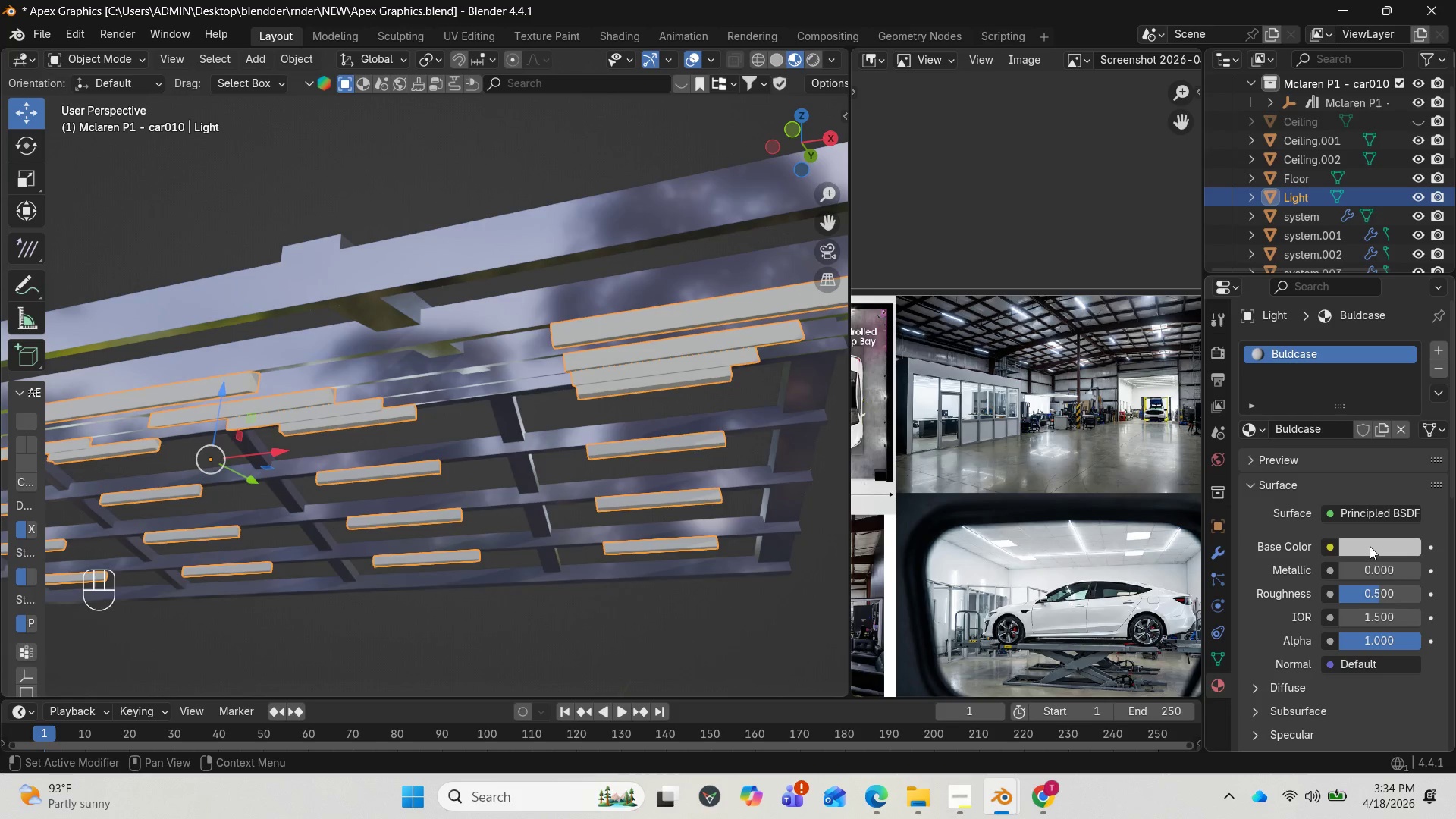 
left_click([1370, 546])
 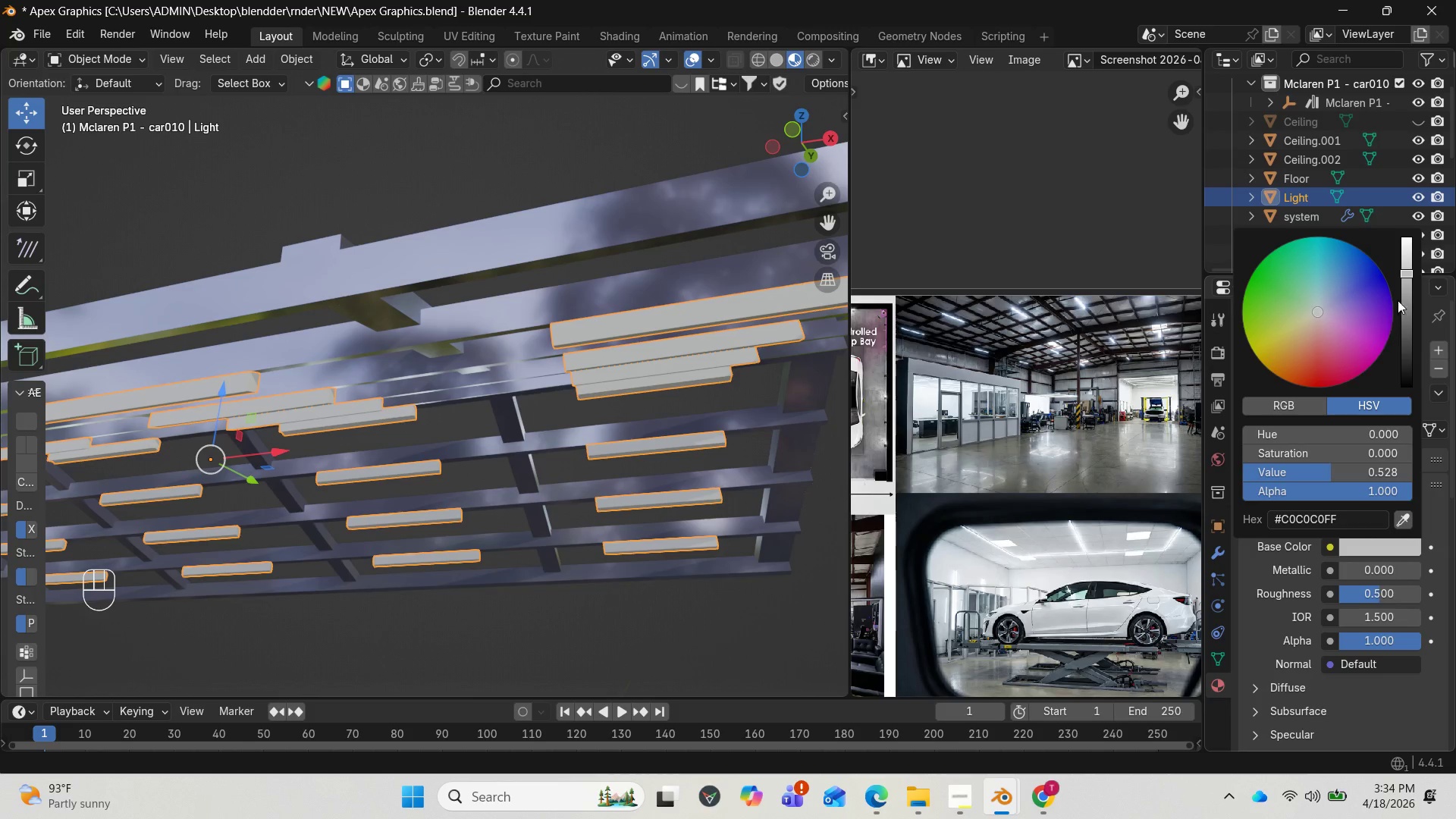 
left_click_drag(start_coordinate=[1404, 284], to_coordinate=[1407, 299])
 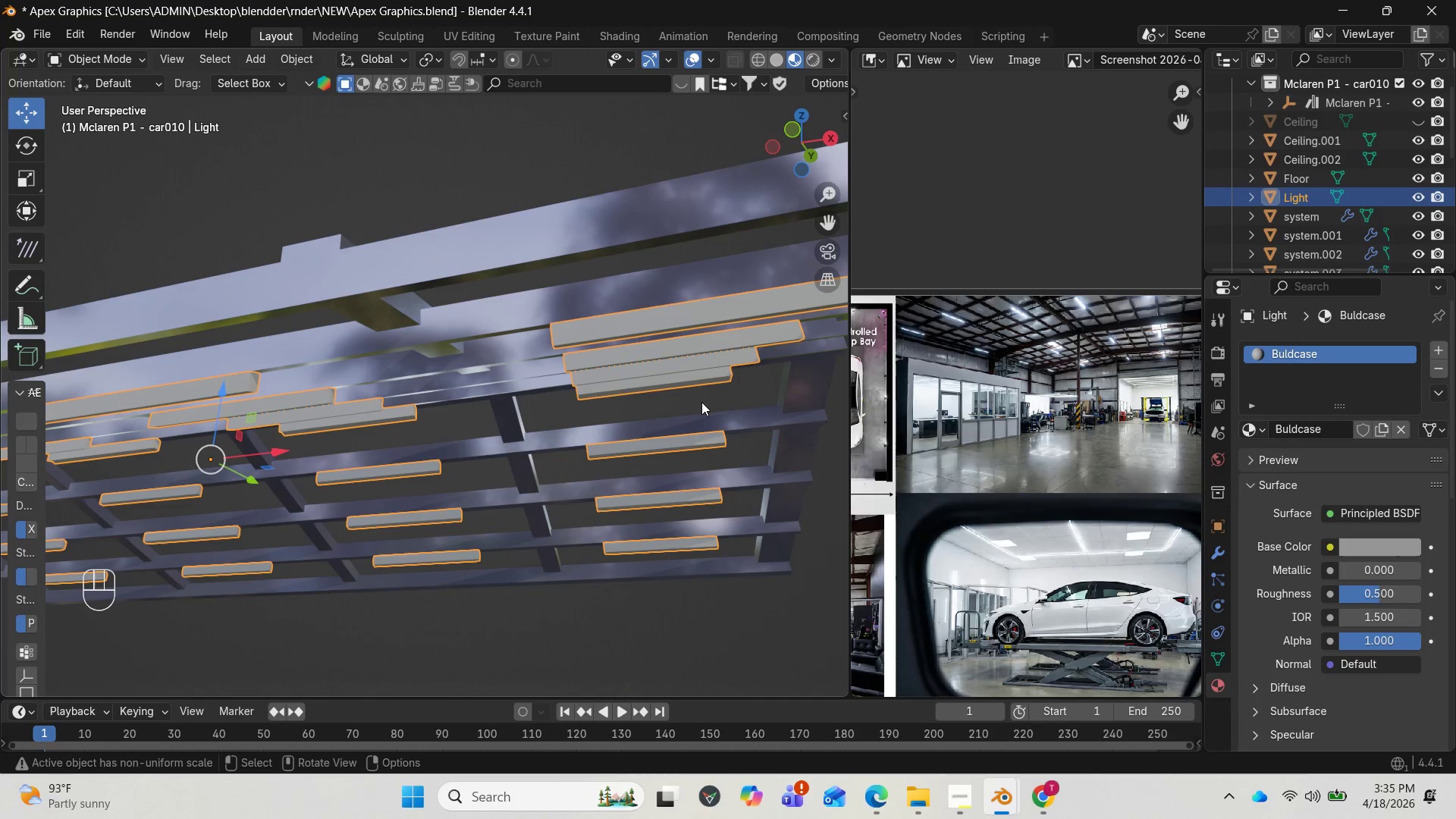 
wait(7.91)
 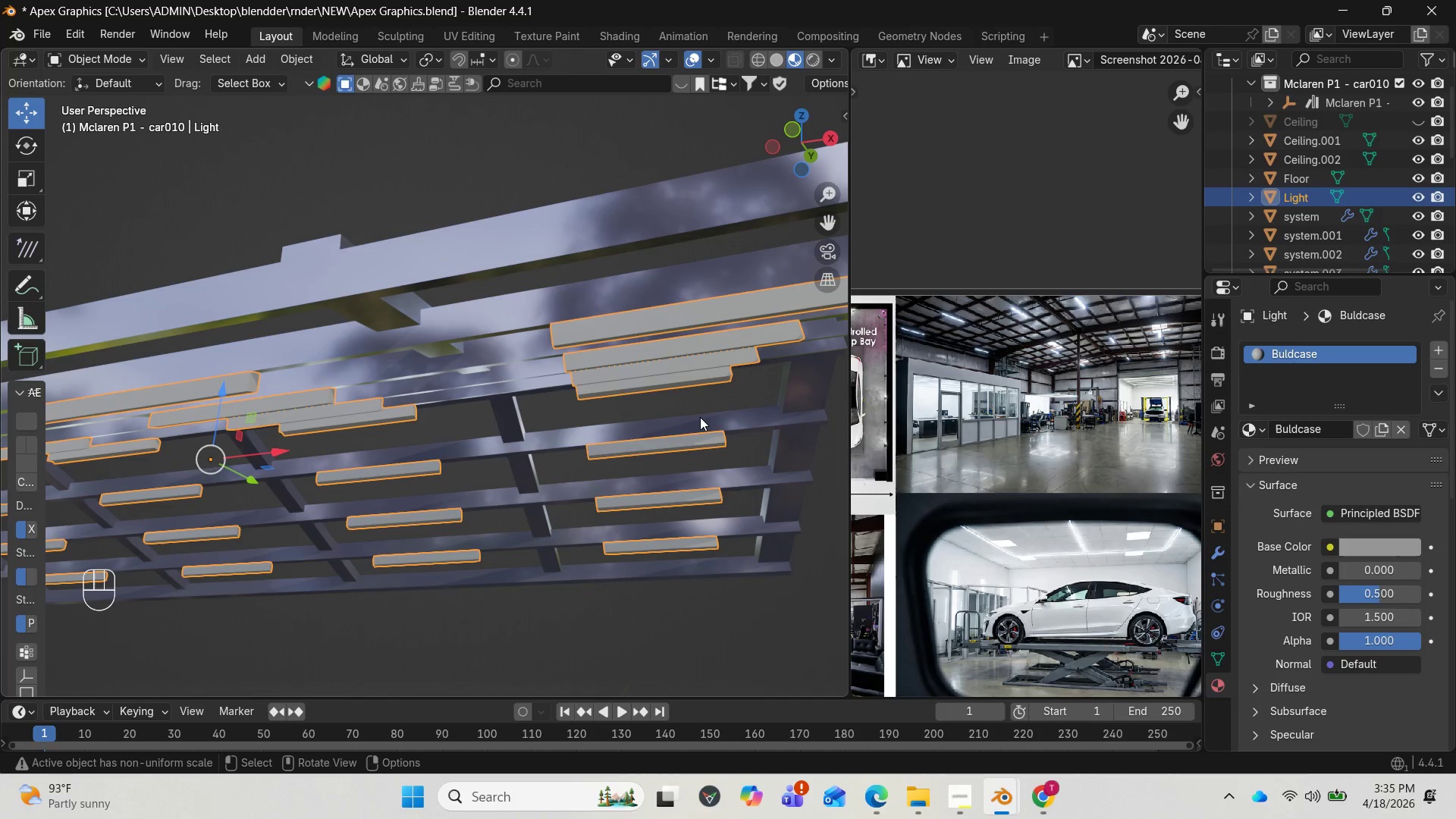 
key(Tab)
 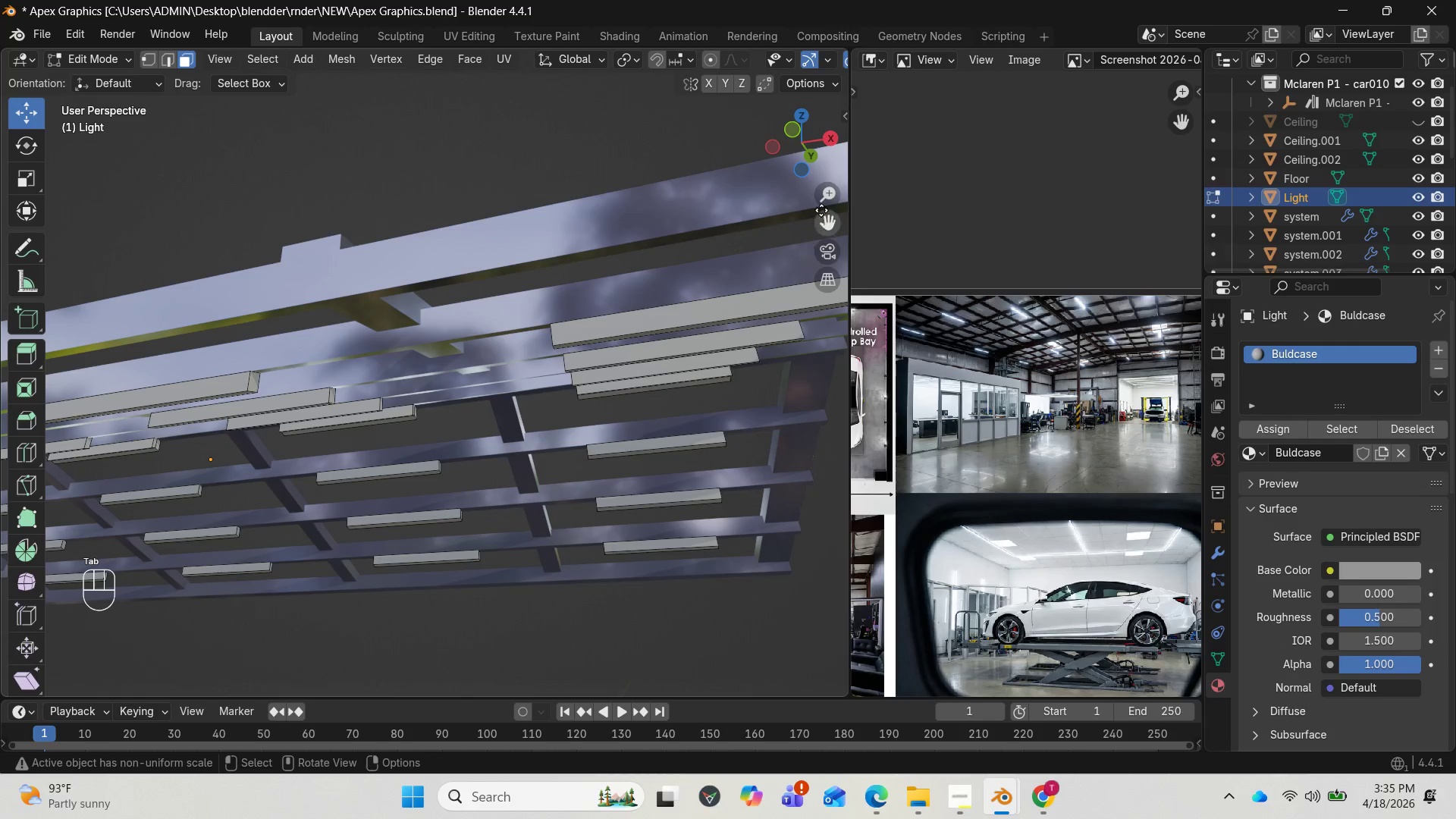 
left_click_drag(start_coordinate=[815, 152], to_coordinate=[767, 97])
 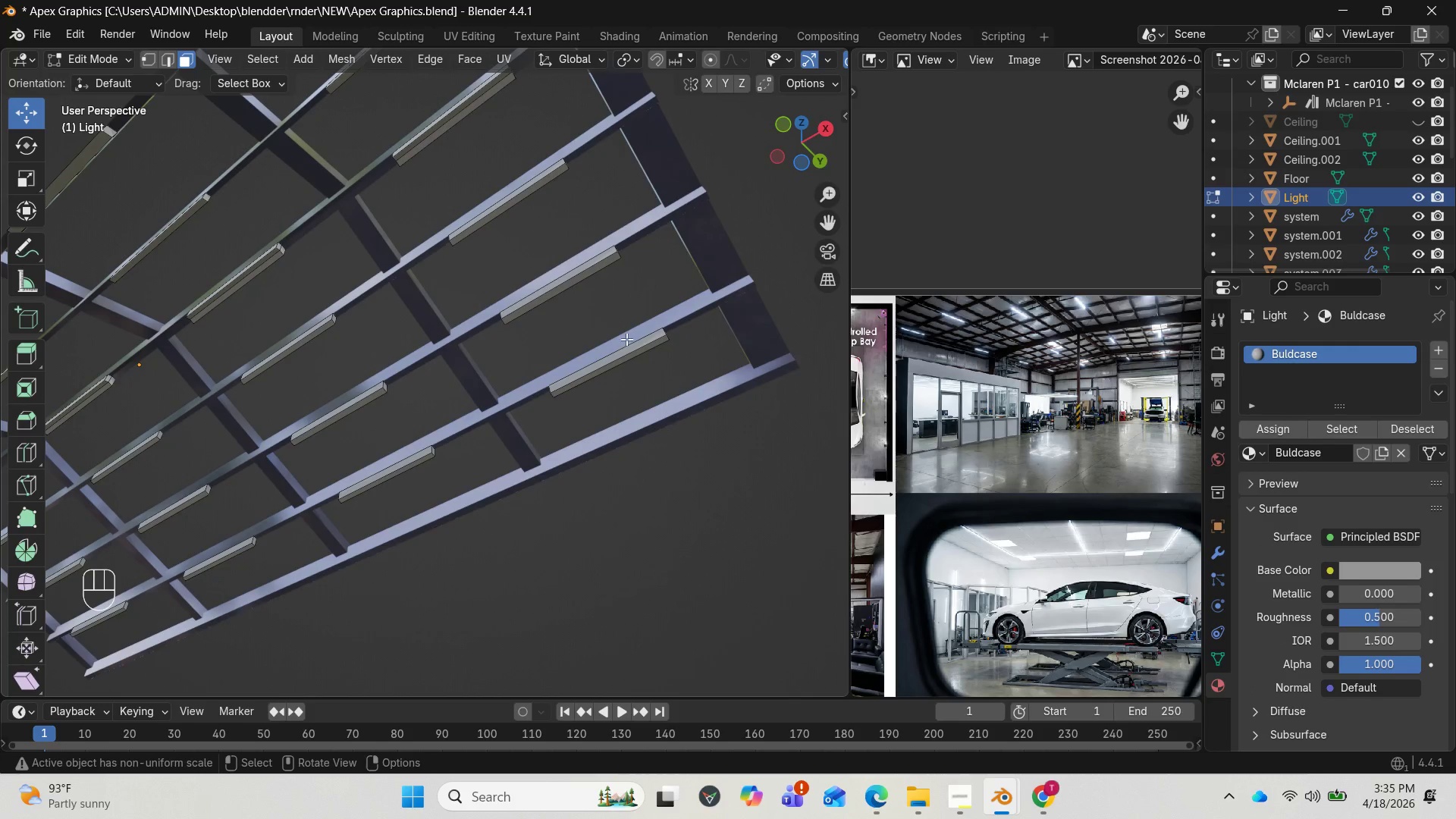 
scroll: coordinate [622, 344], scroll_direction: up, amount: 2.0
 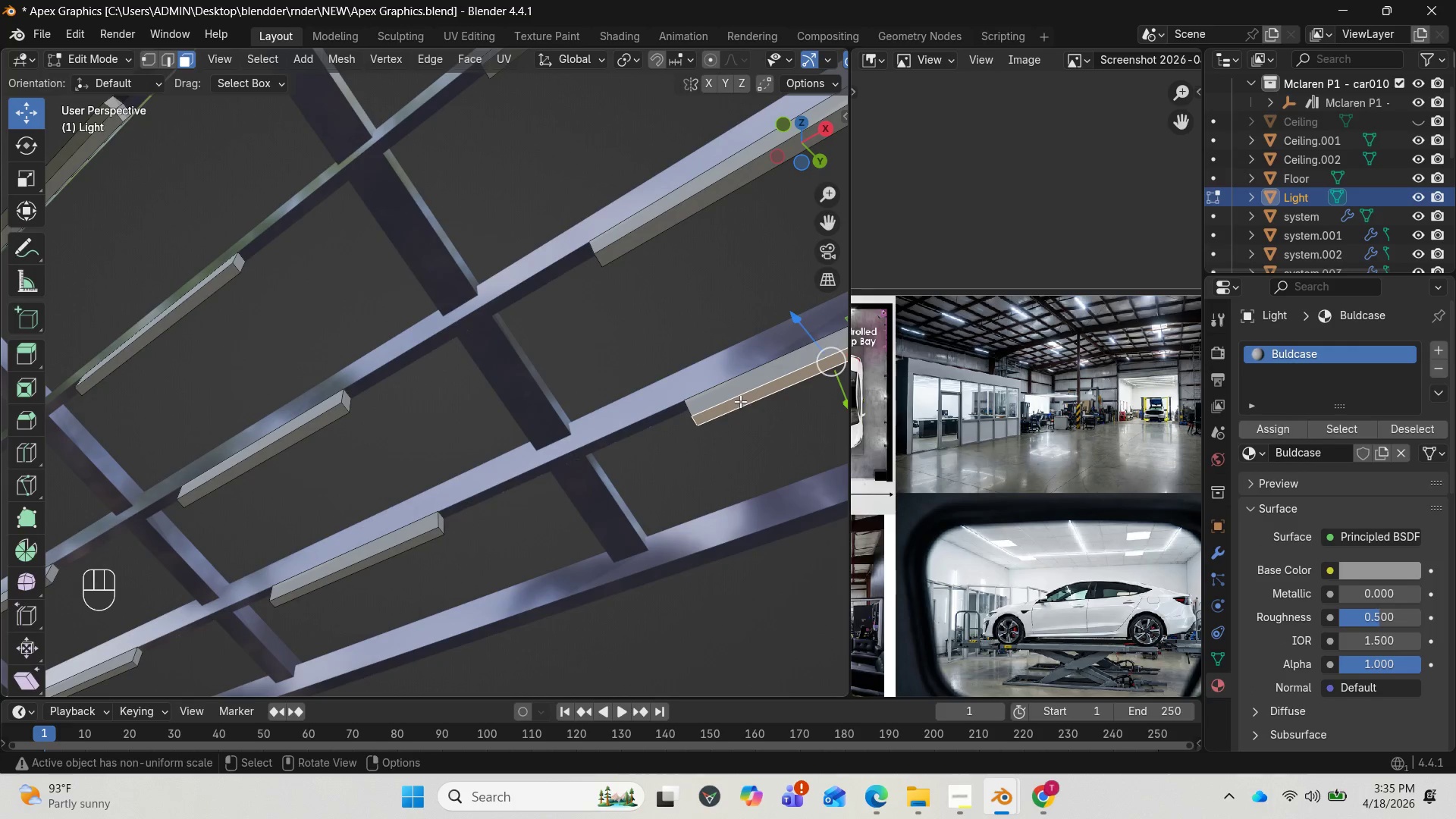 
hold_key(key=ShiftLeft, duration=1.12)
left_click([652, 230])
 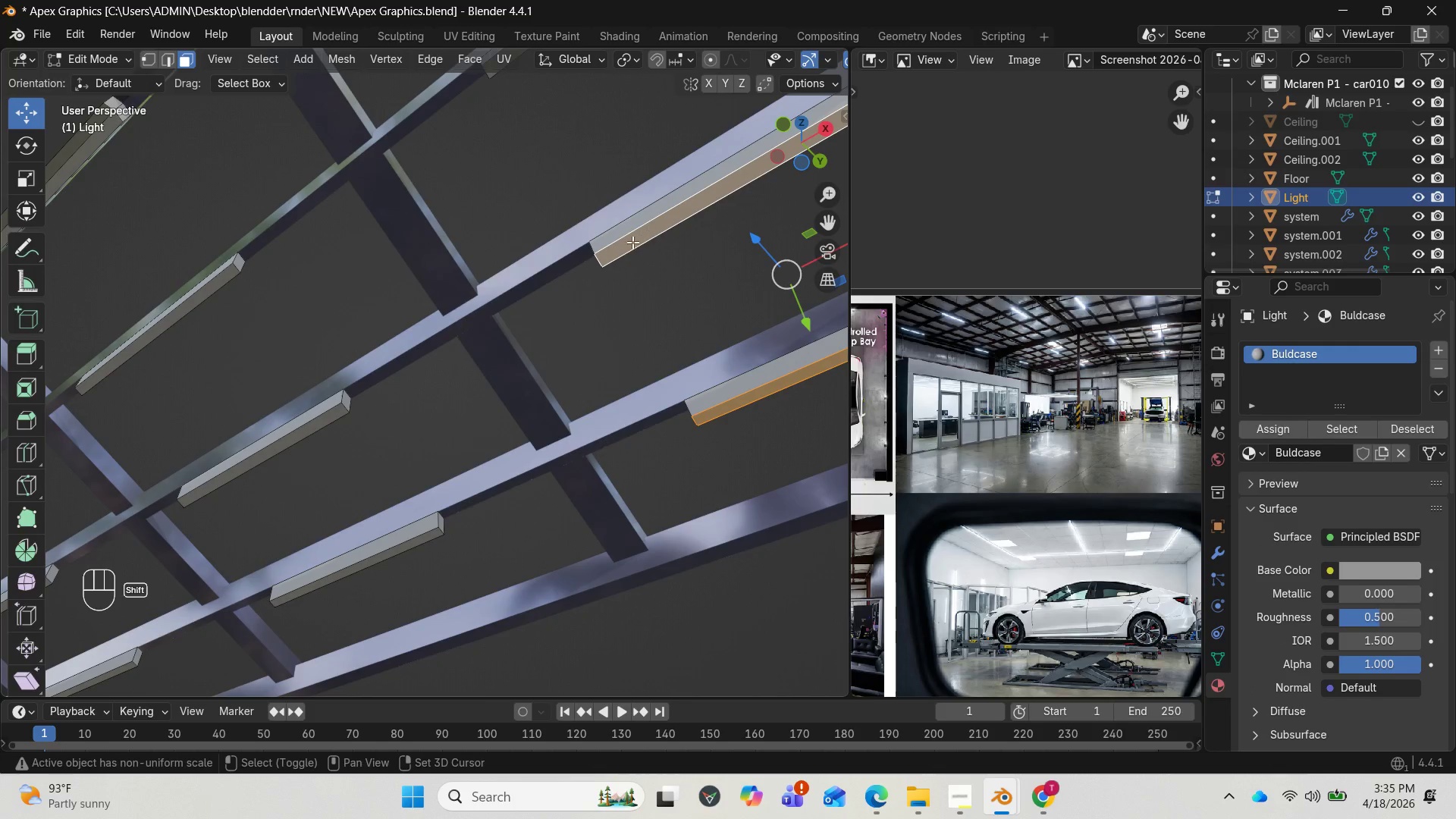 
scroll: coordinate [627, 266], scroll_direction: down, amount: 2.0
 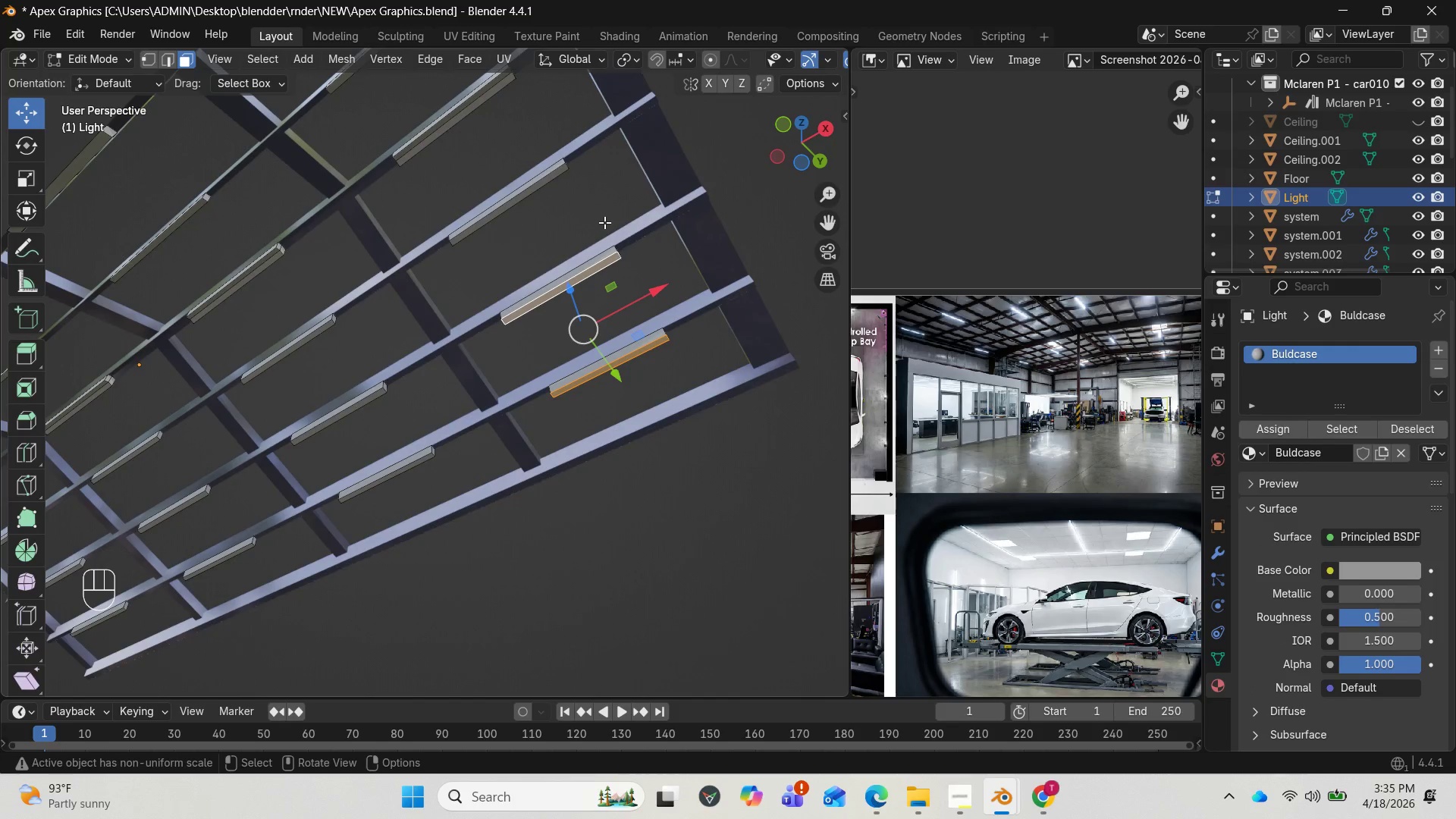 
hold_key(key=ShiftLeft, duration=5.72)
left_click([519, 196])
 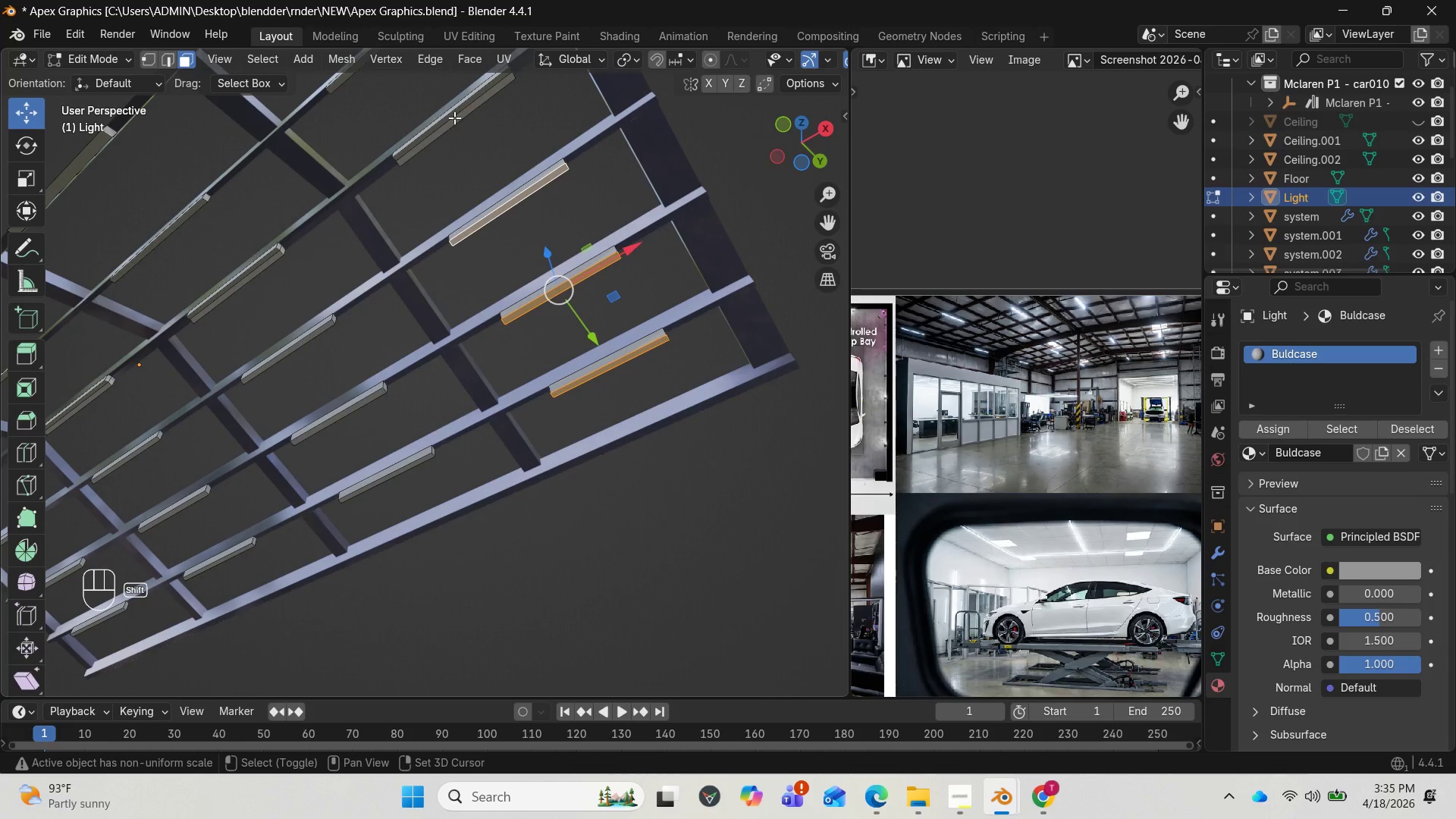 
left_click([454, 118])
 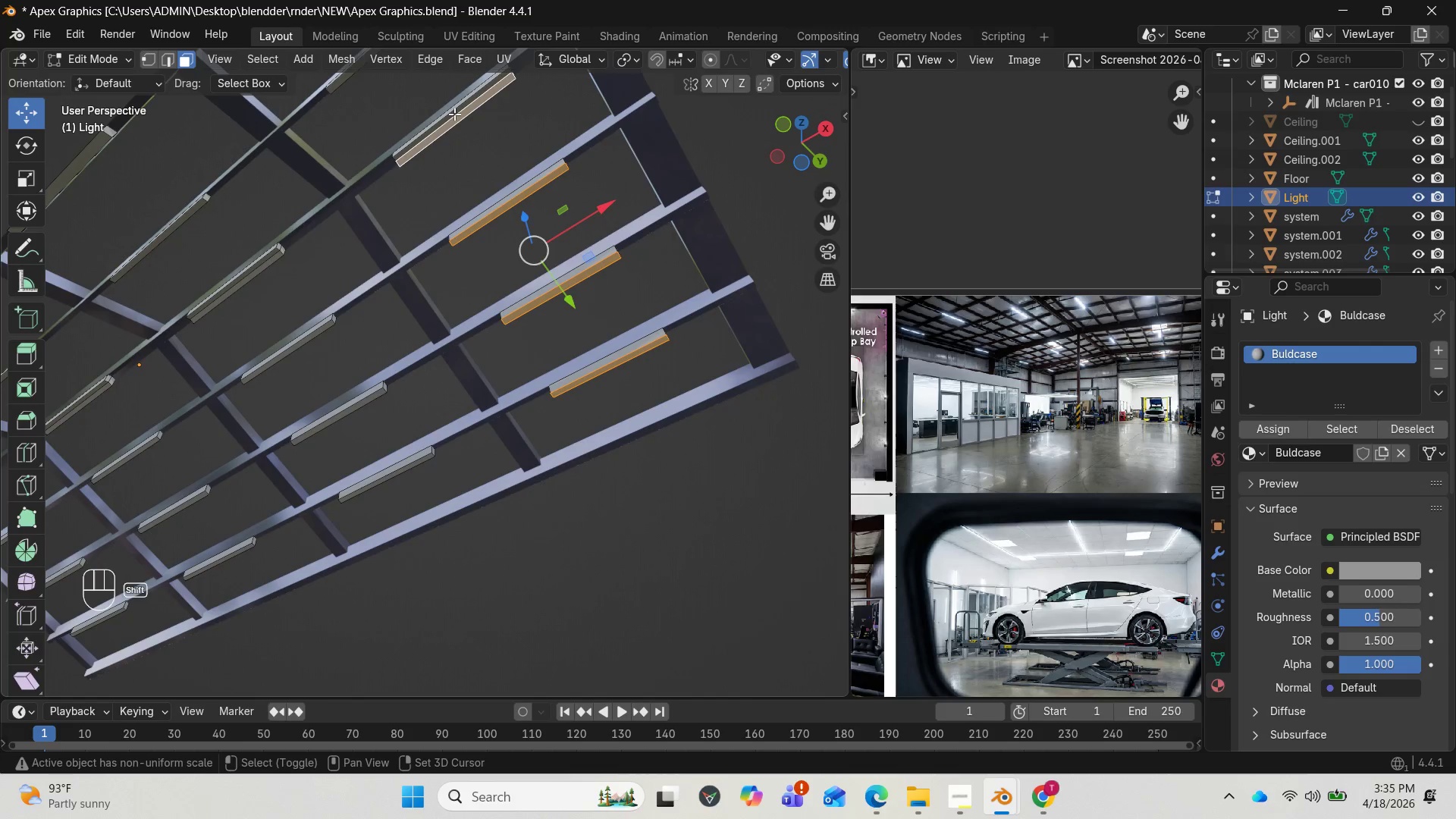 
left_click([454, 114])
 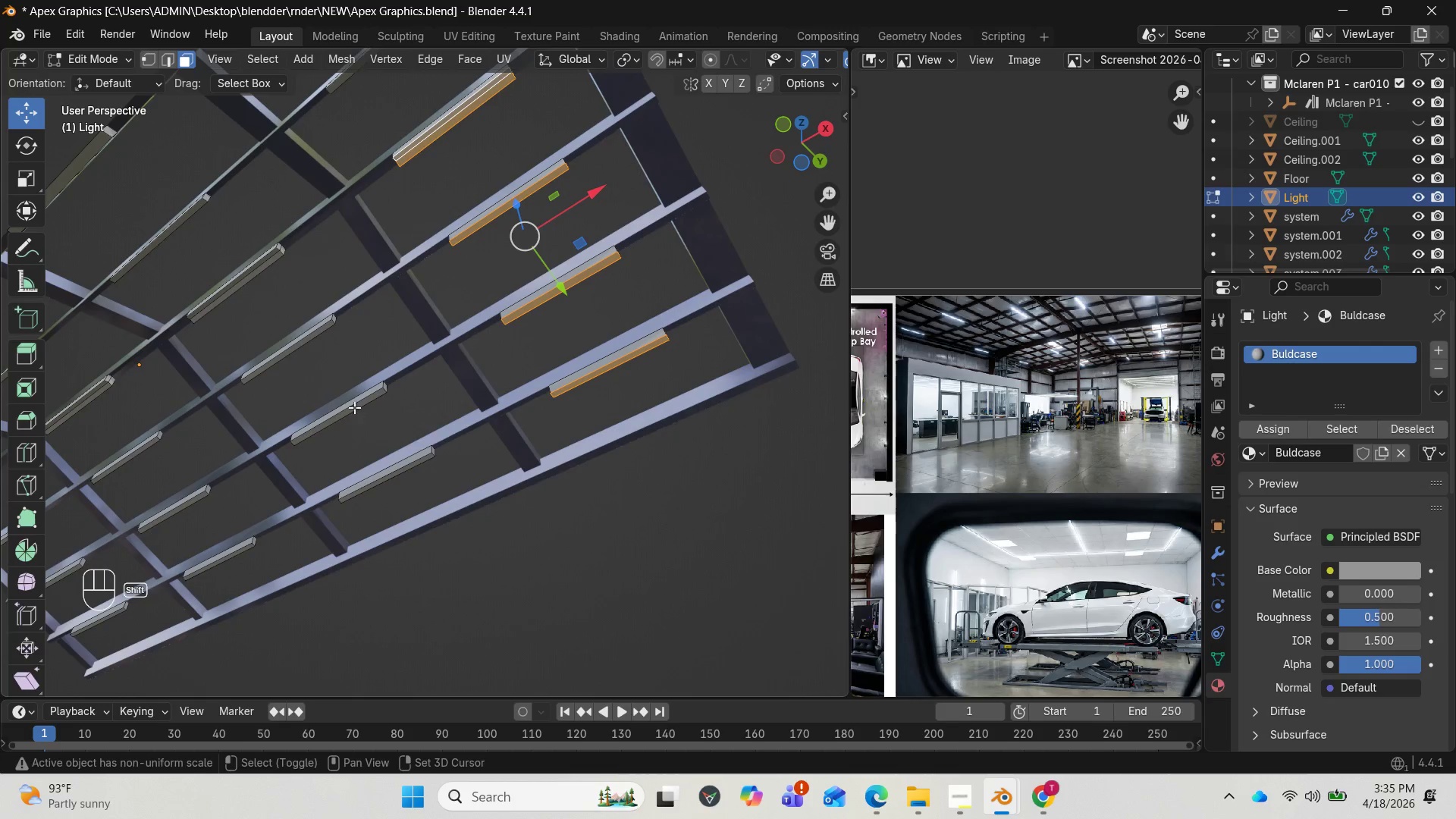 
left_click([354, 401])
 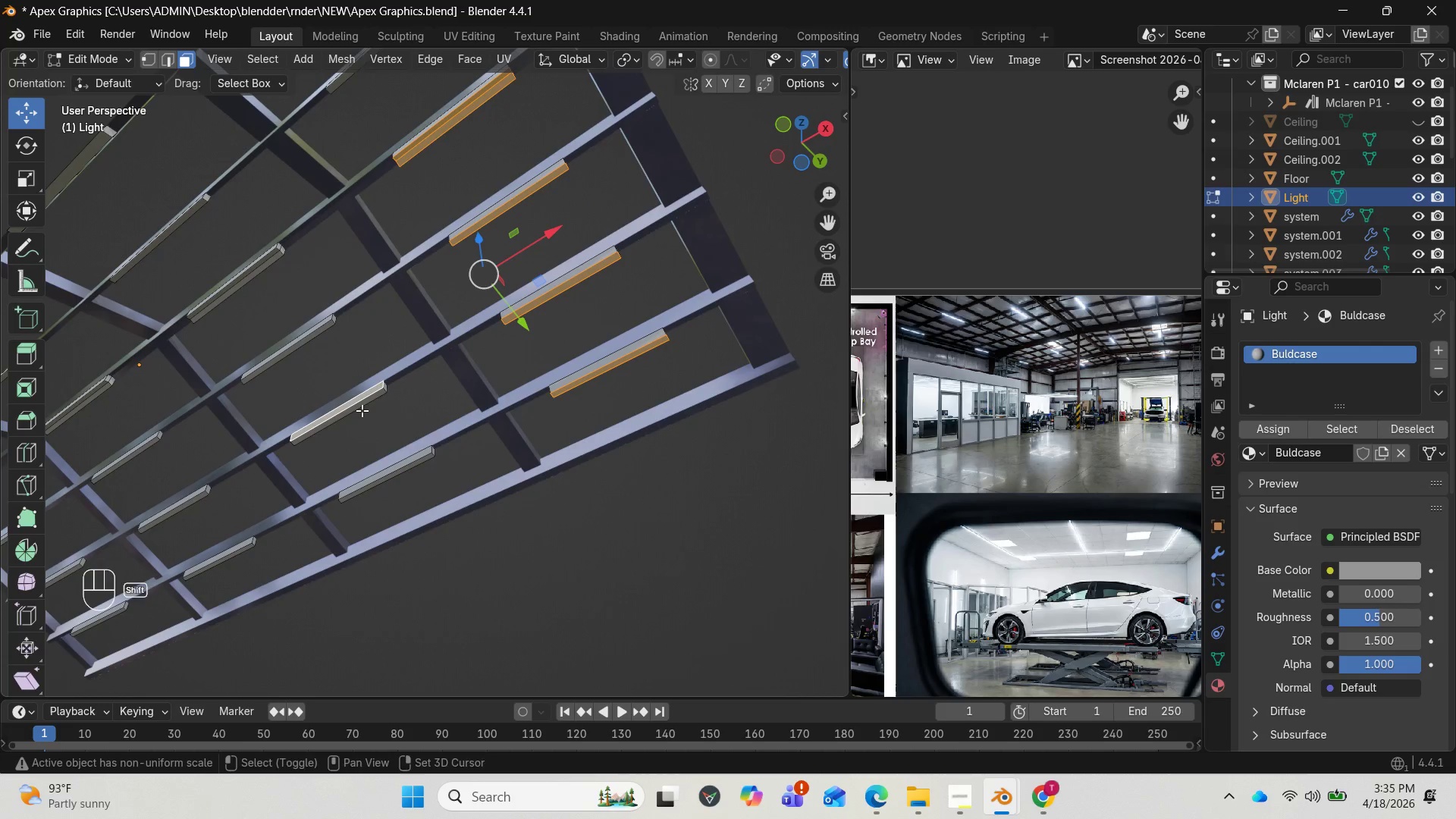 
key(Control+Z)
 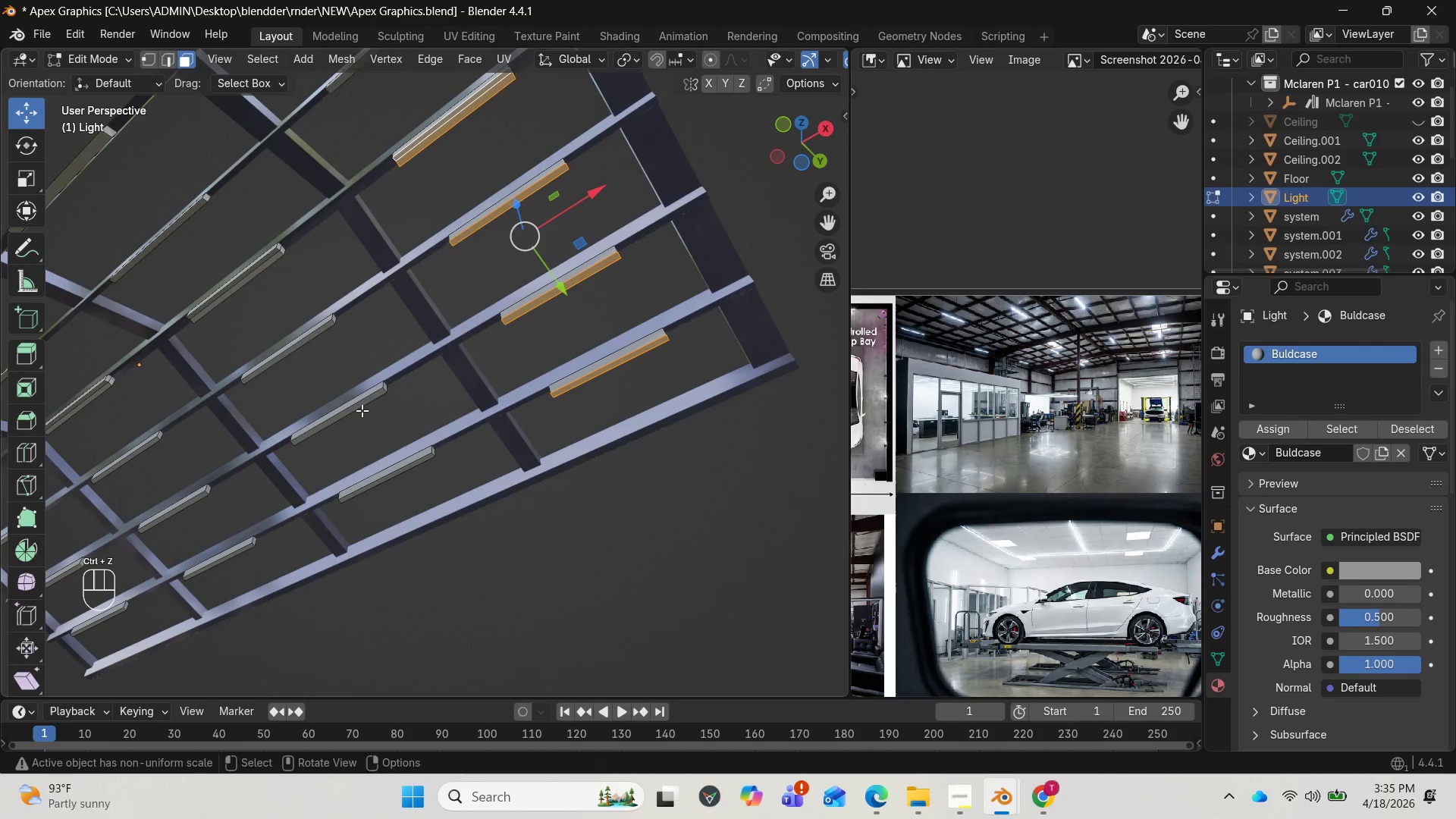 
hold_key(key=ShiftLeft, duration=2.67)
left_click([362, 403])
 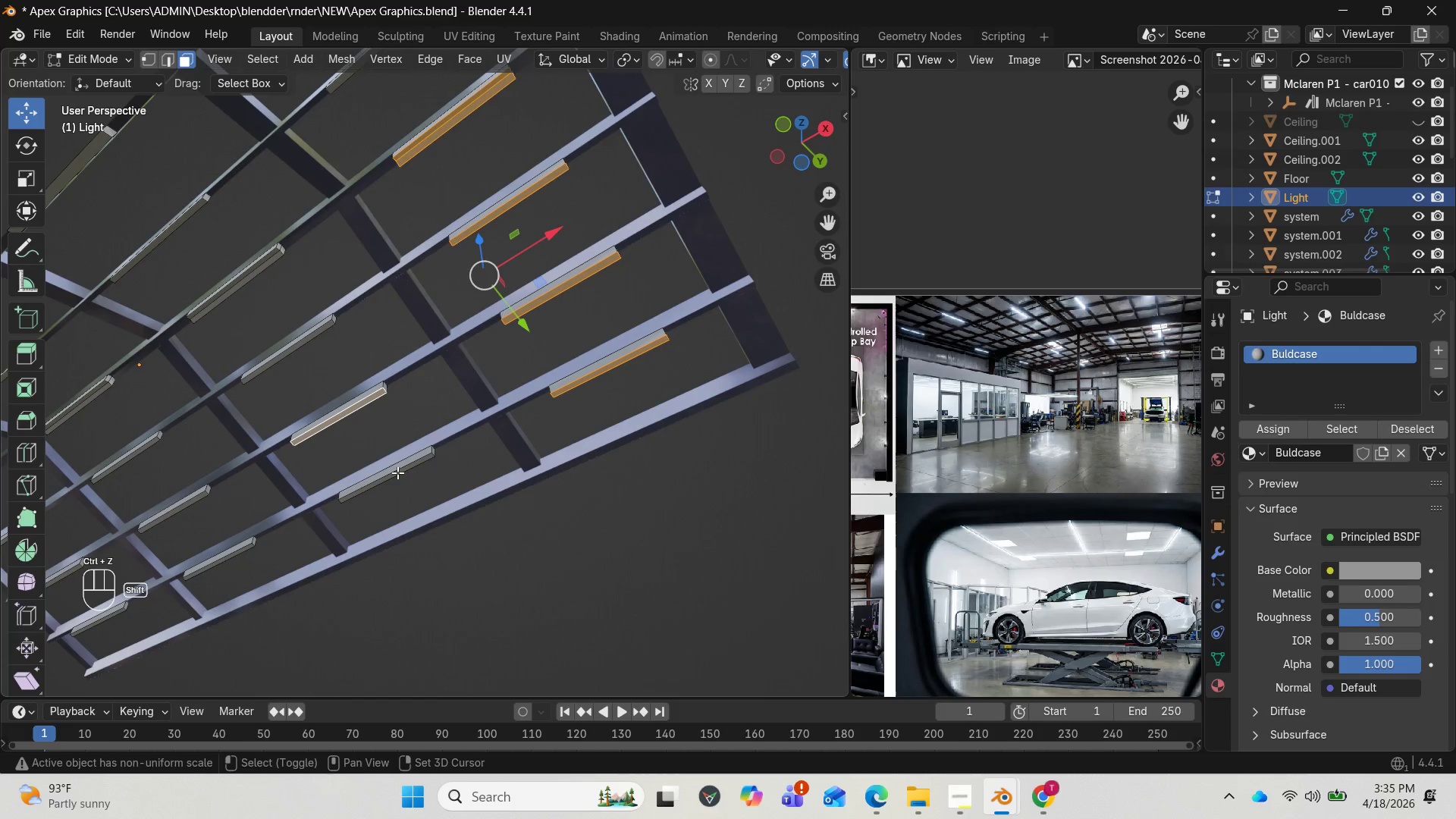 
left_click([397, 470])
 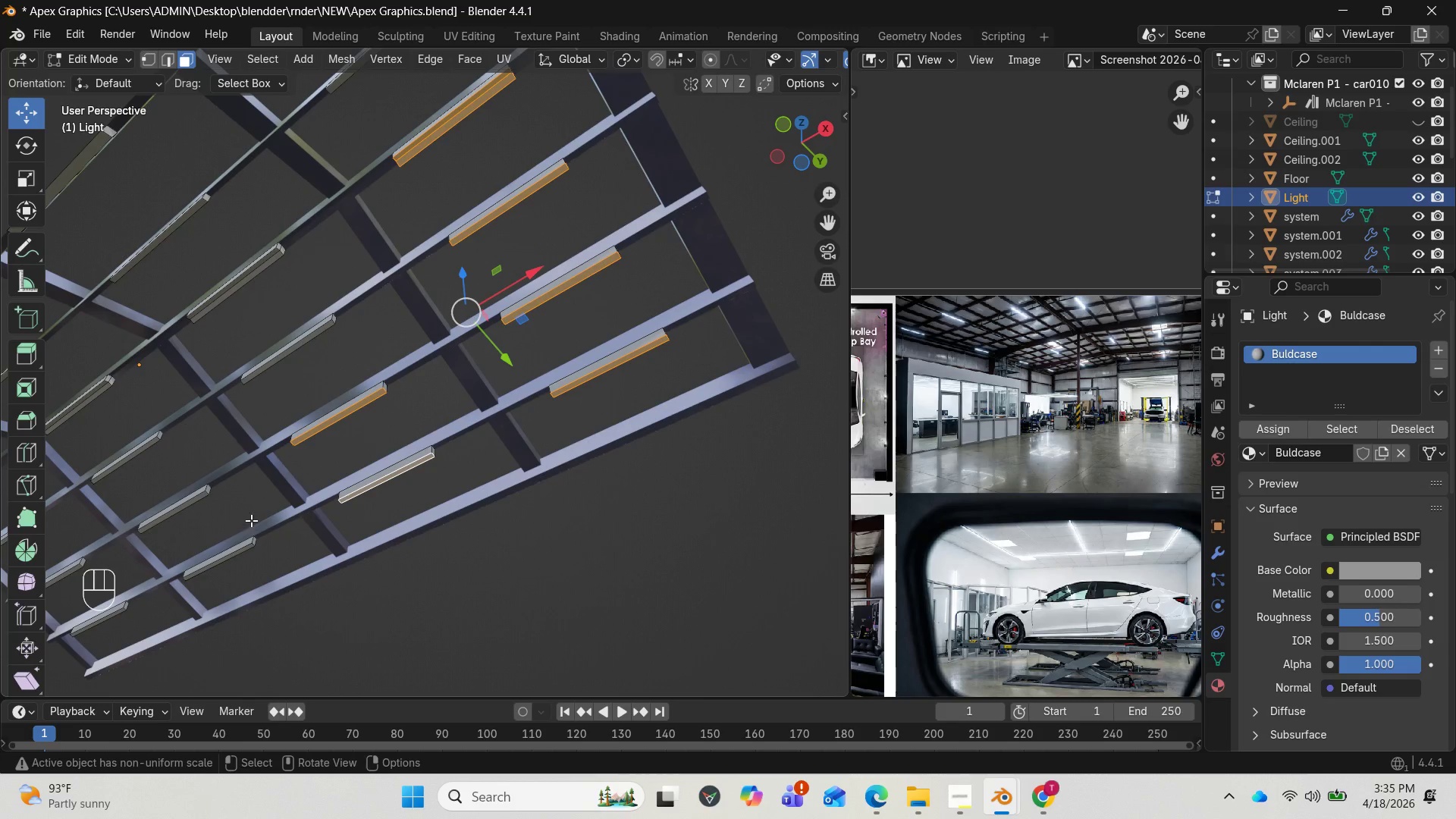 
hold_key(key=ShiftLeft, duration=1.31)
left_click([306, 340])
 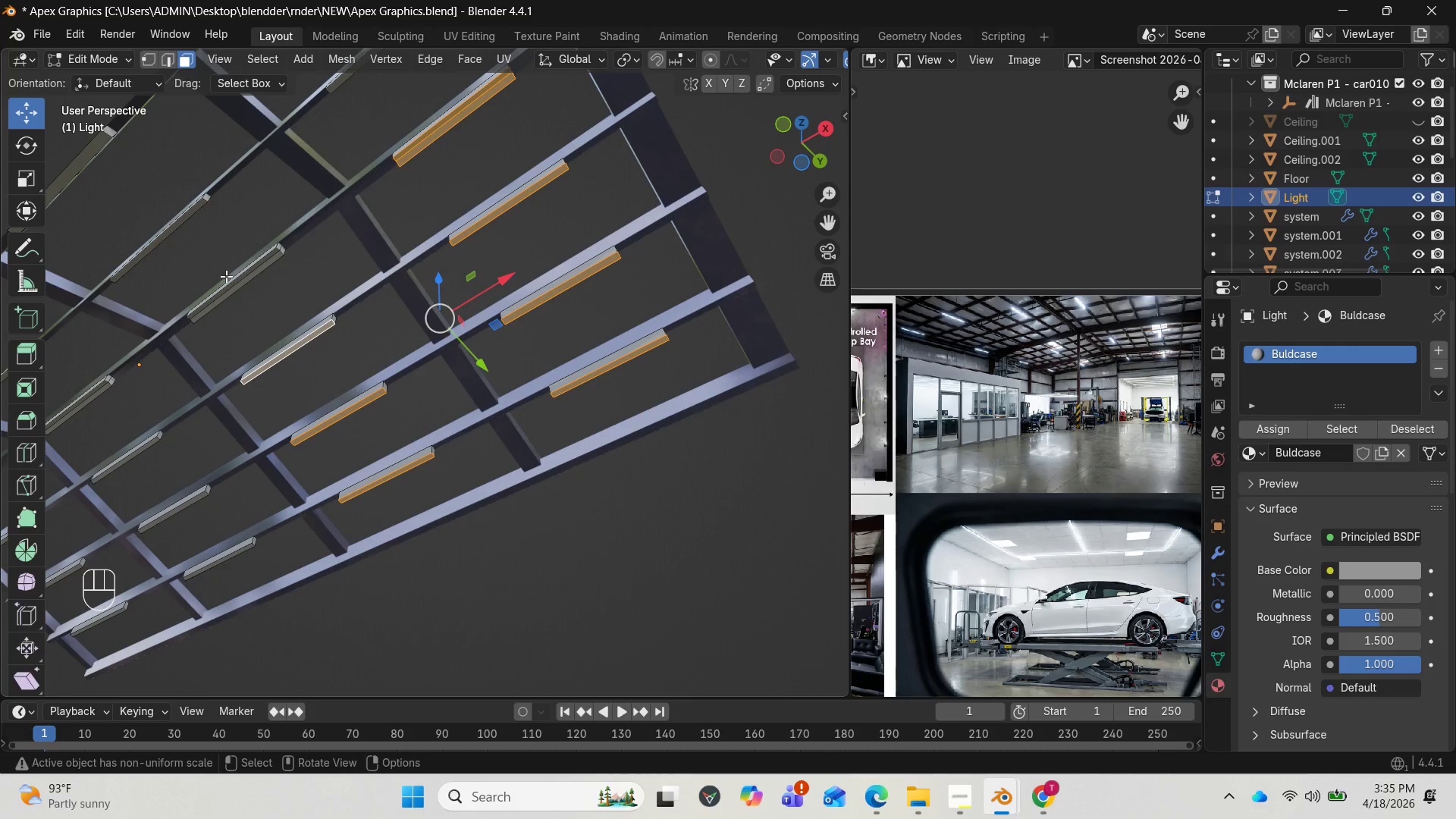 
hold_key(key=ShiftLeft, duration=2.48)
left_click([237, 278])
 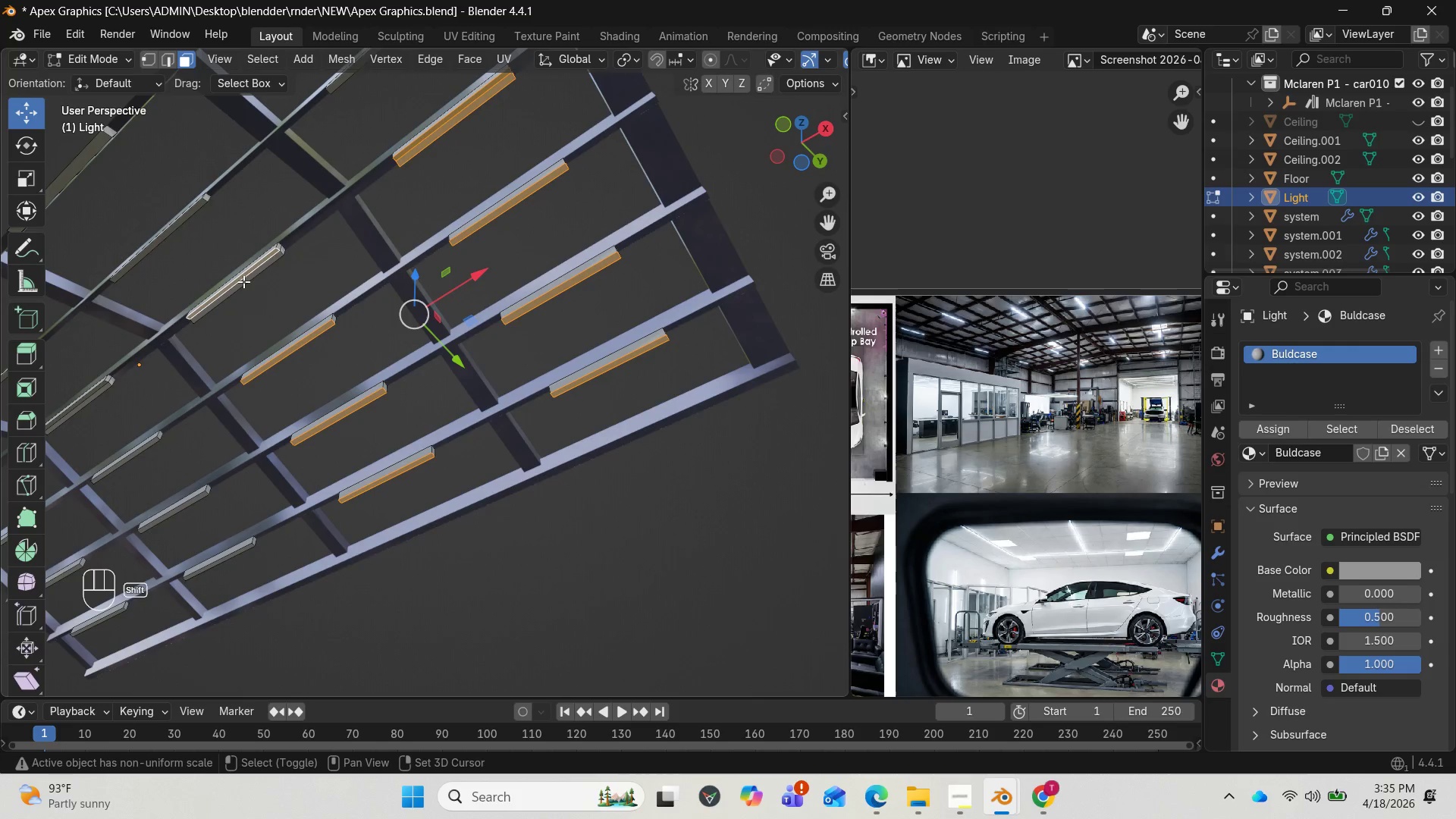 
left_click([243, 281])
 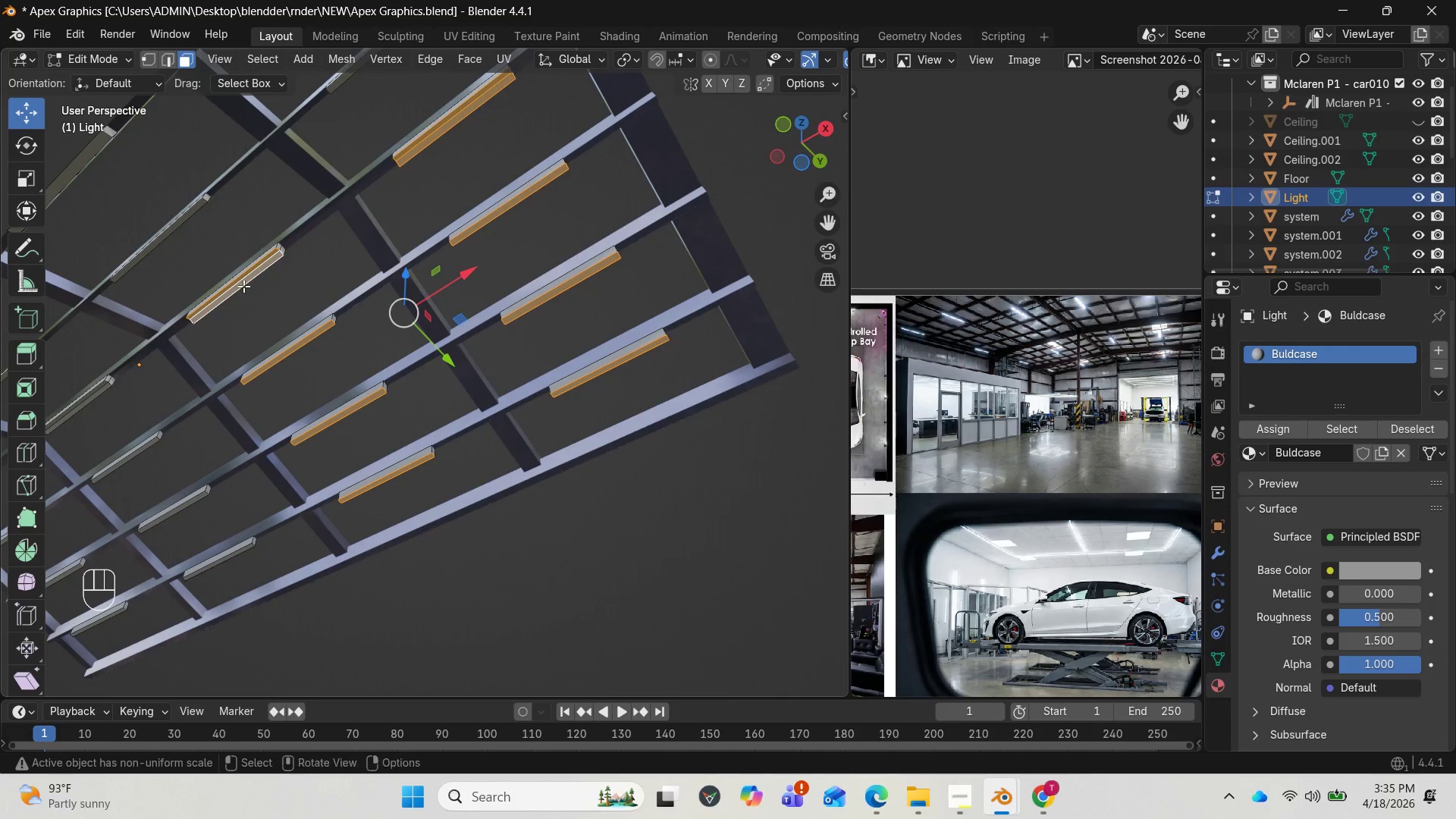 
scroll: coordinate [243, 290], scroll_direction: down, amount: 1.0
 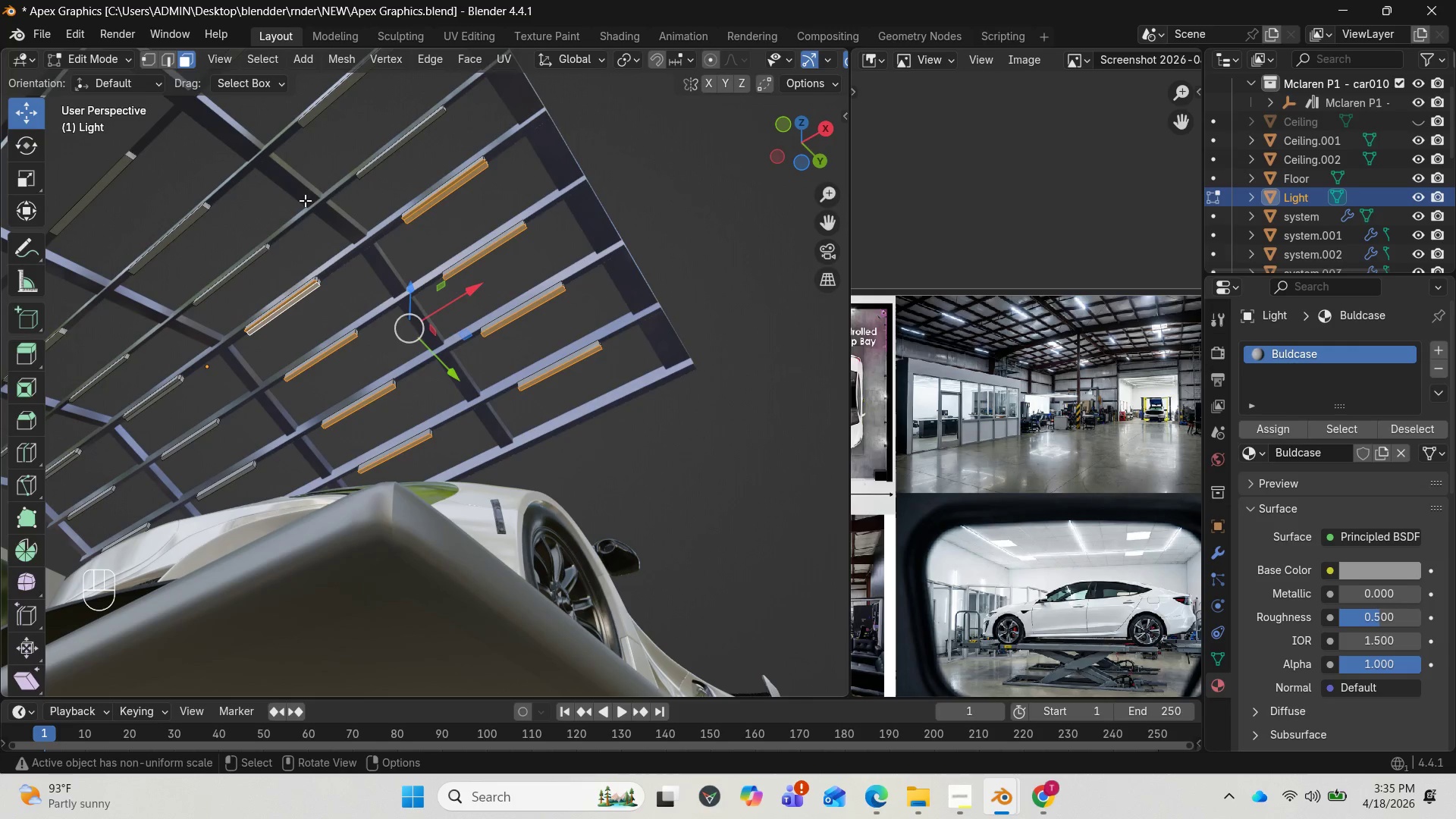 
hold_key(key=ShiftLeft, duration=7.47)
left_click([381, 158])
 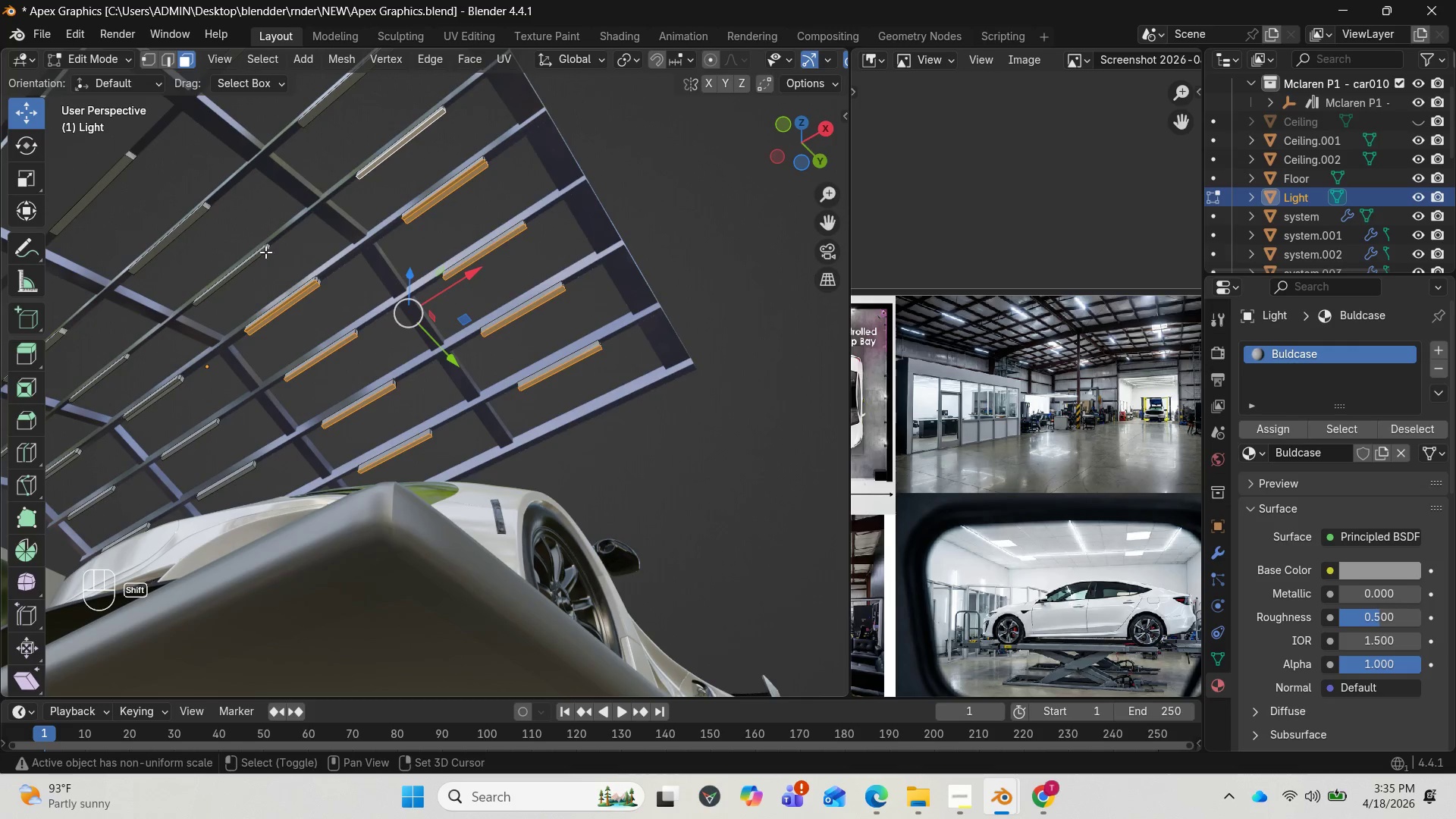 
left_click([265, 252])
 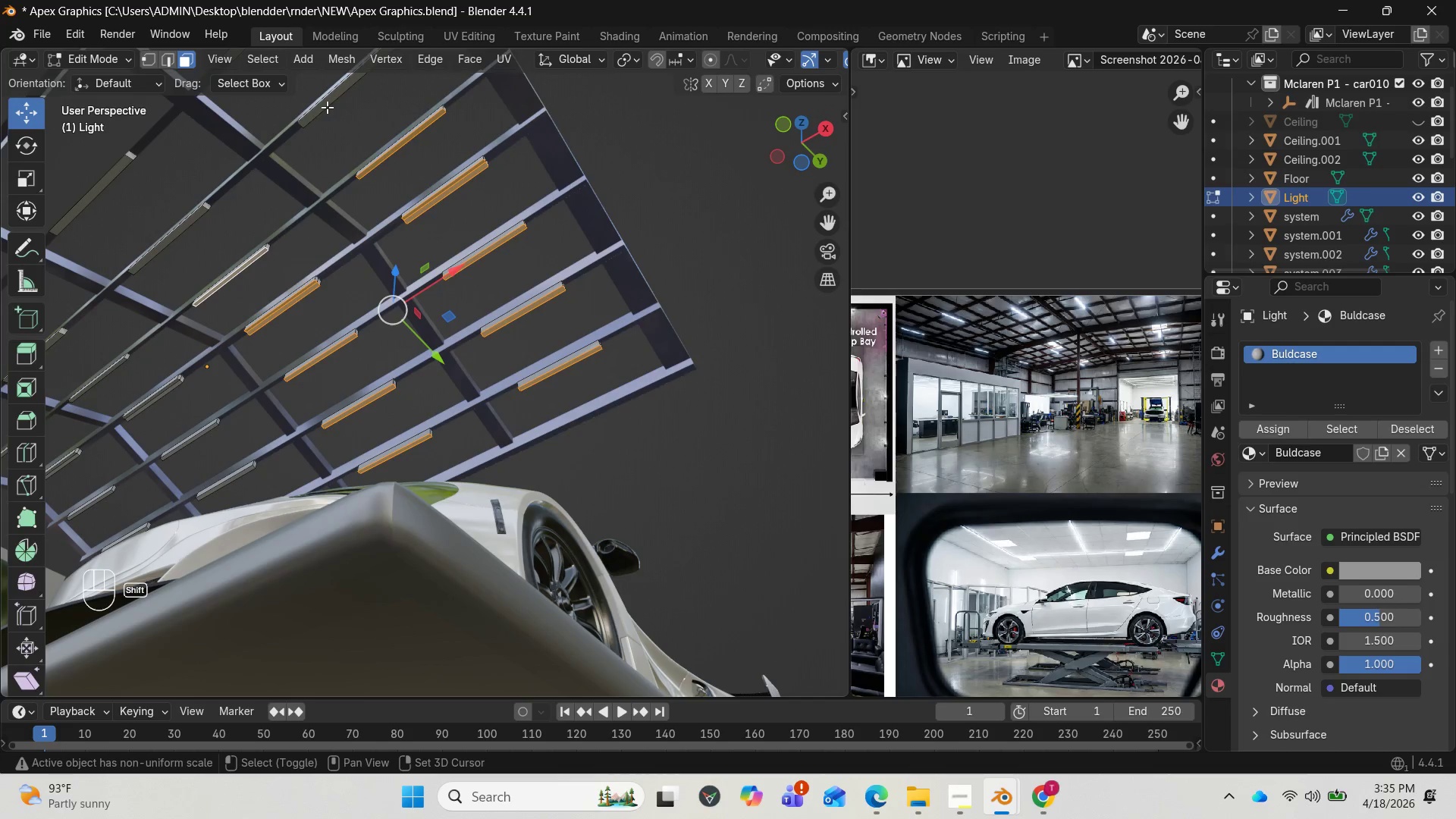 
left_click([325, 103])
 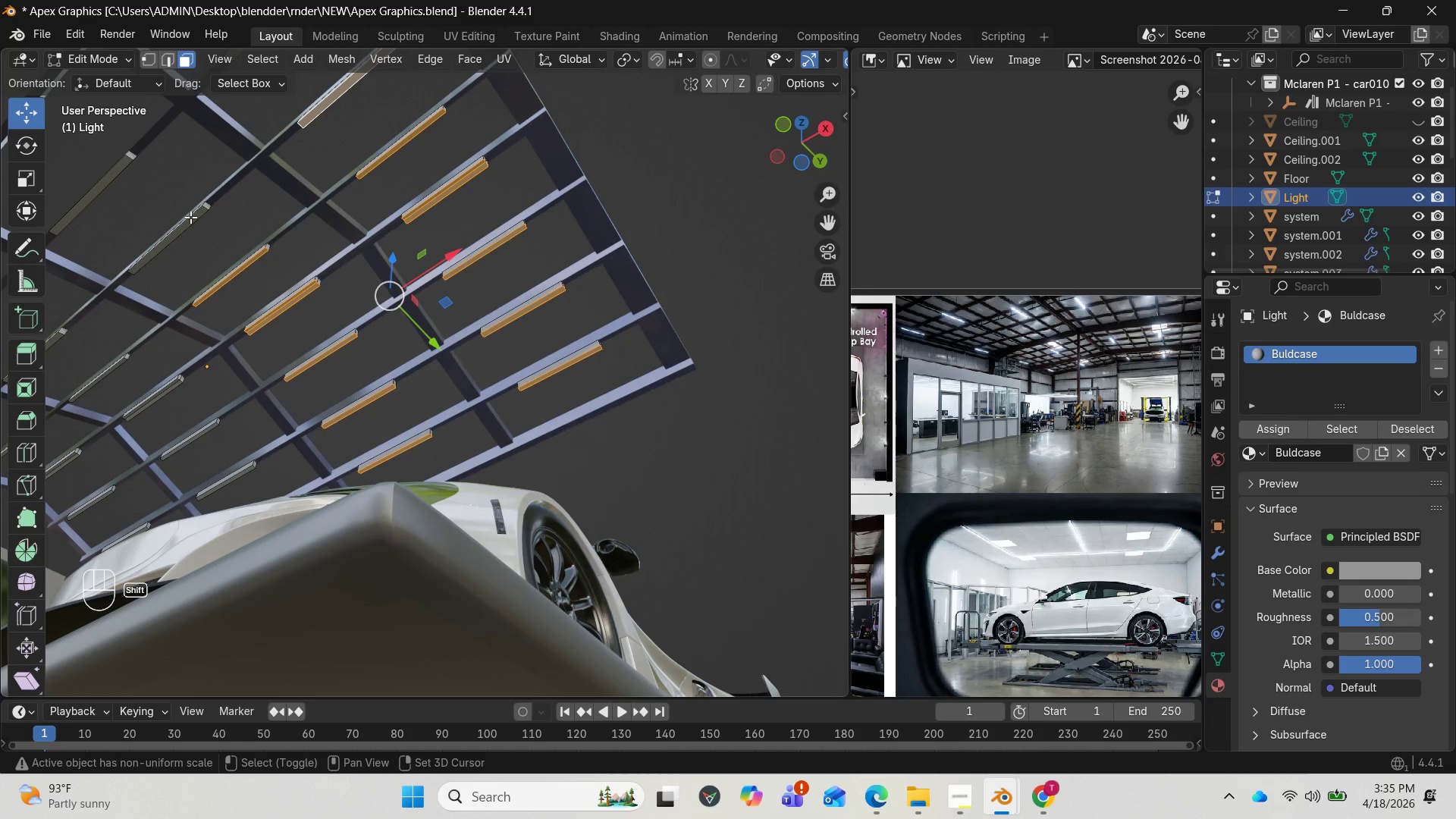 
left_click([193, 218])
 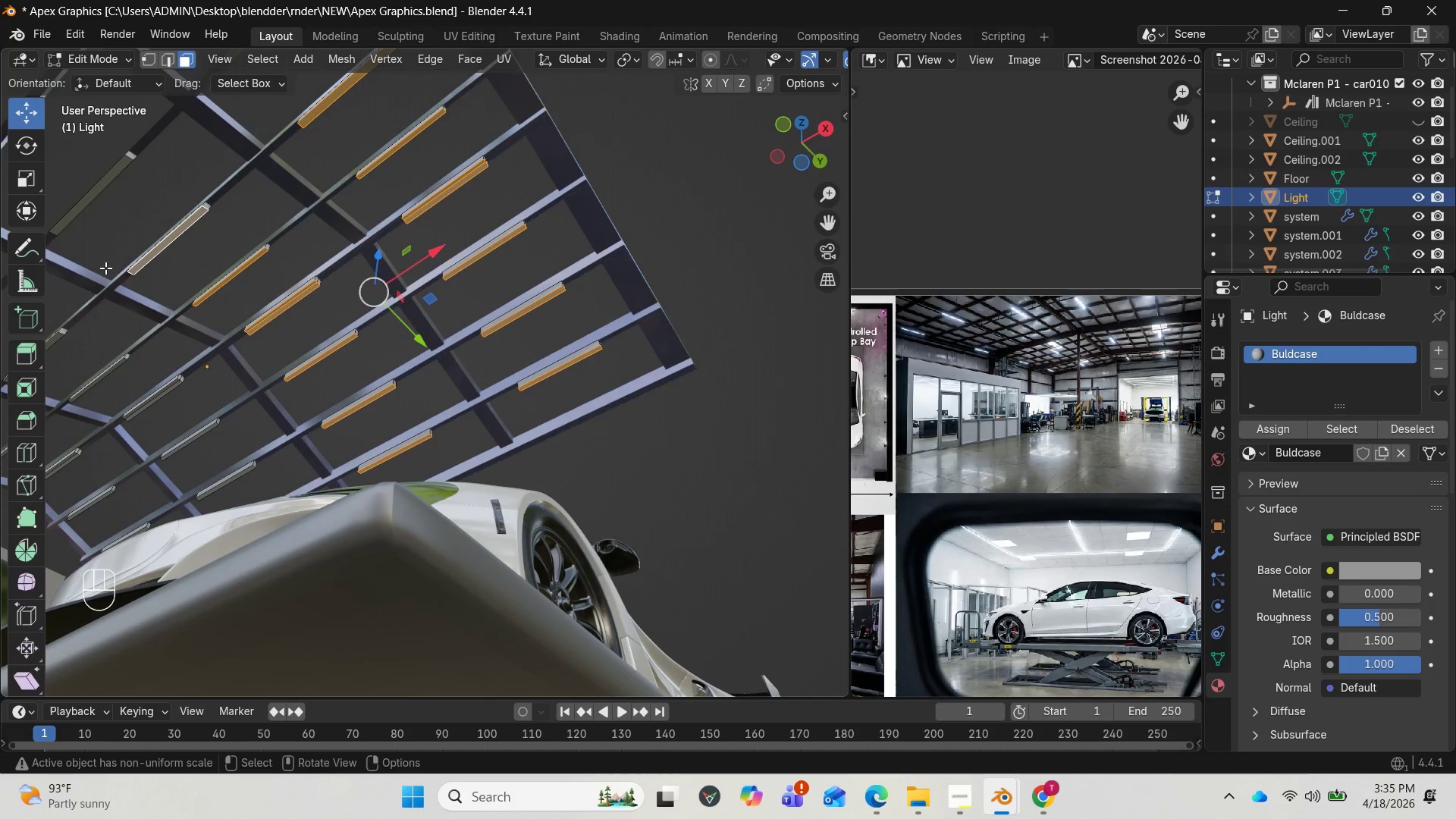 
hold_key(key=ShiftLeft, duration=0.95)
left_click([115, 174])
 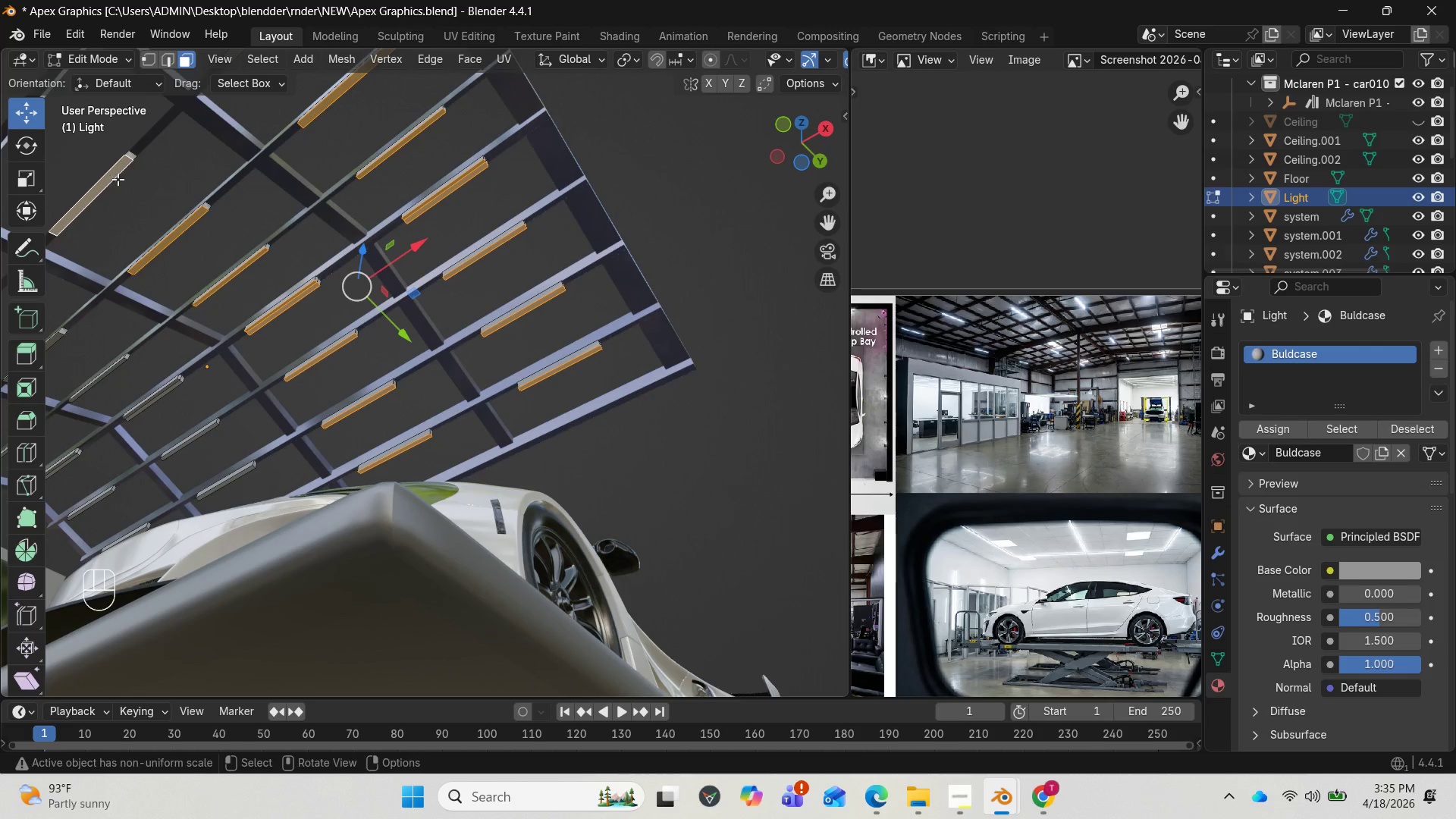 
scroll: coordinate [120, 185], scroll_direction: down, amount: 1.0
 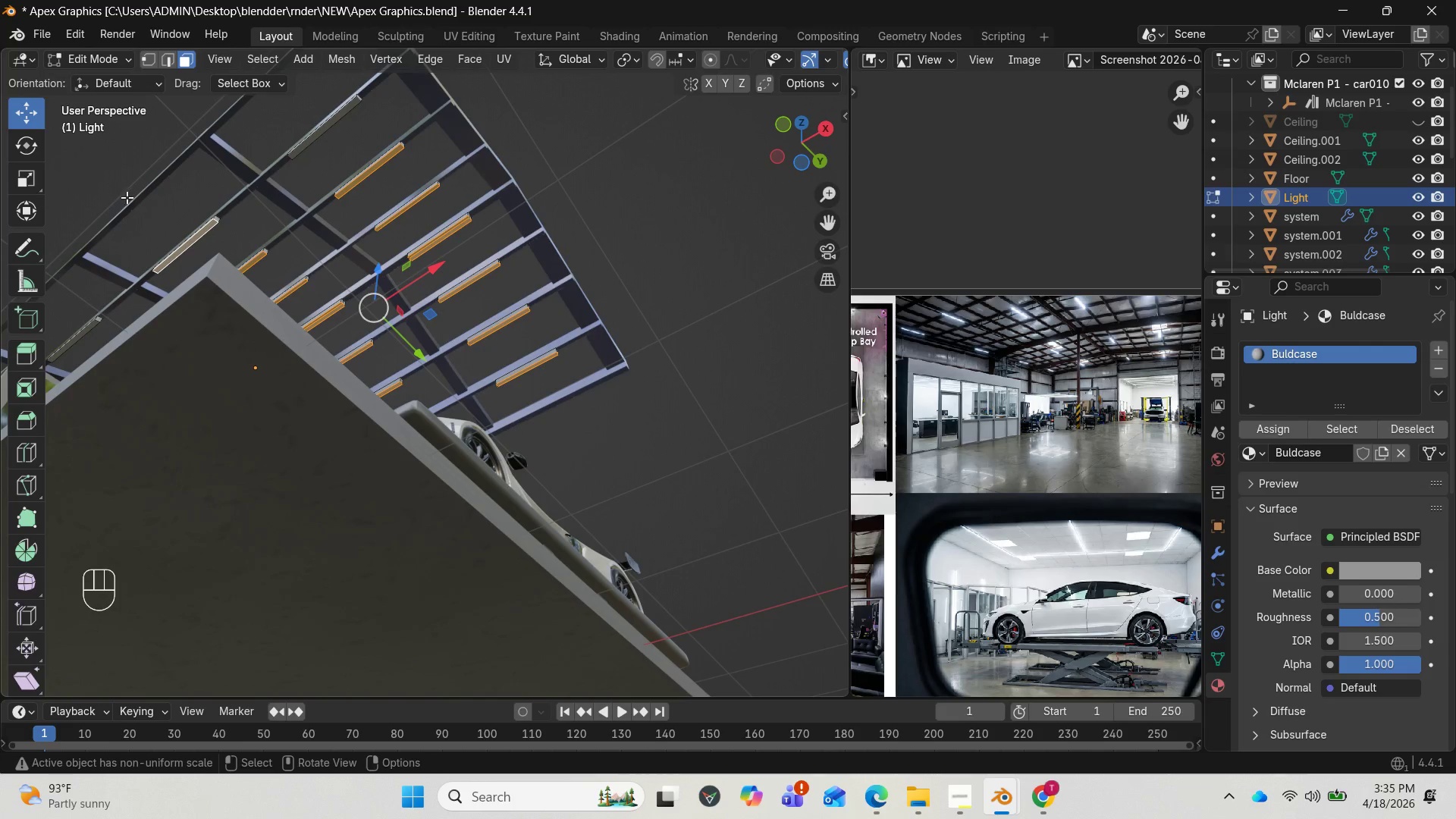 
scroll: coordinate [133, 200], scroll_direction: up, amount: 1.0
 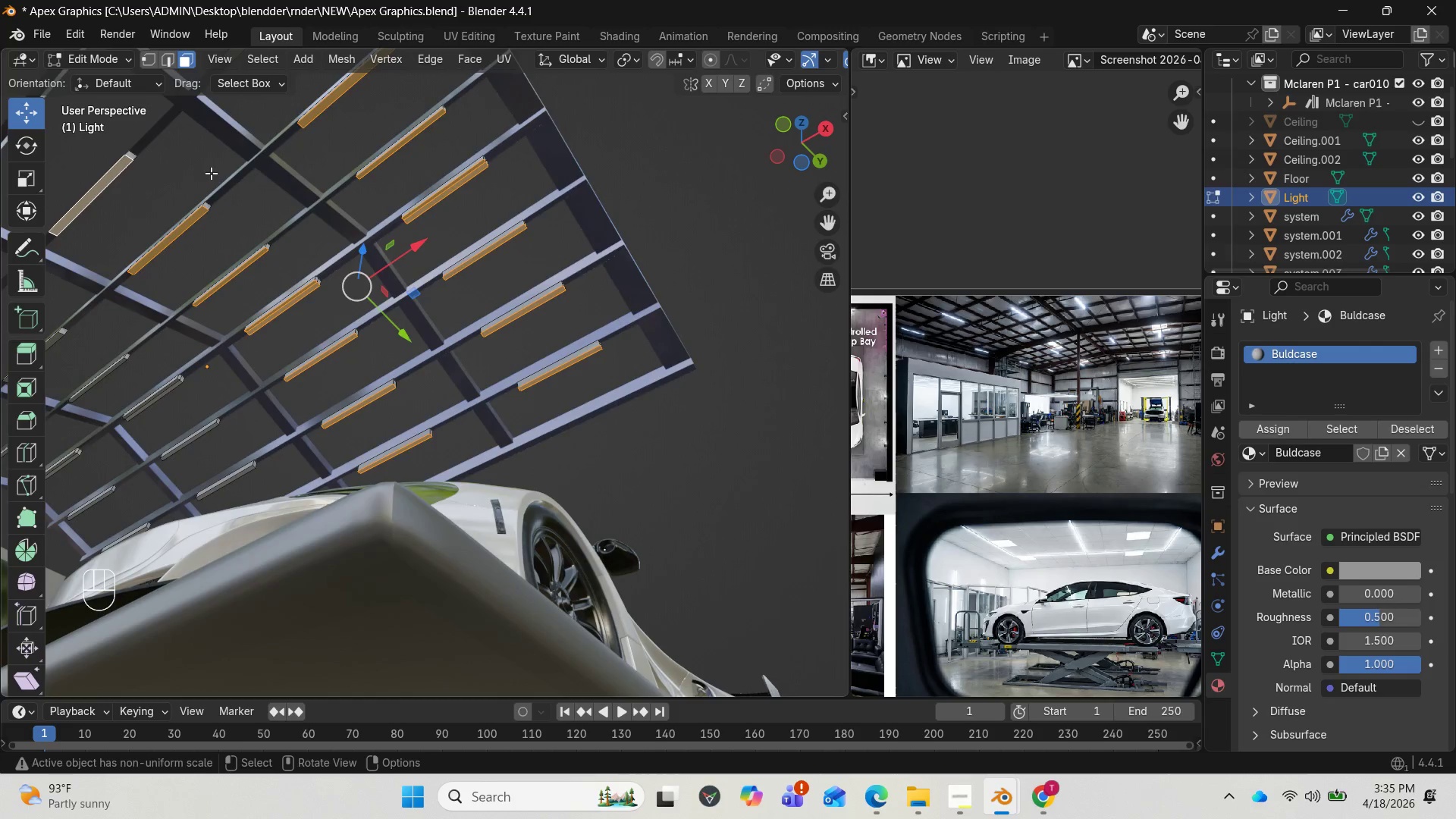 
scroll: coordinate [213, 173], scroll_direction: down, amount: 1.0
 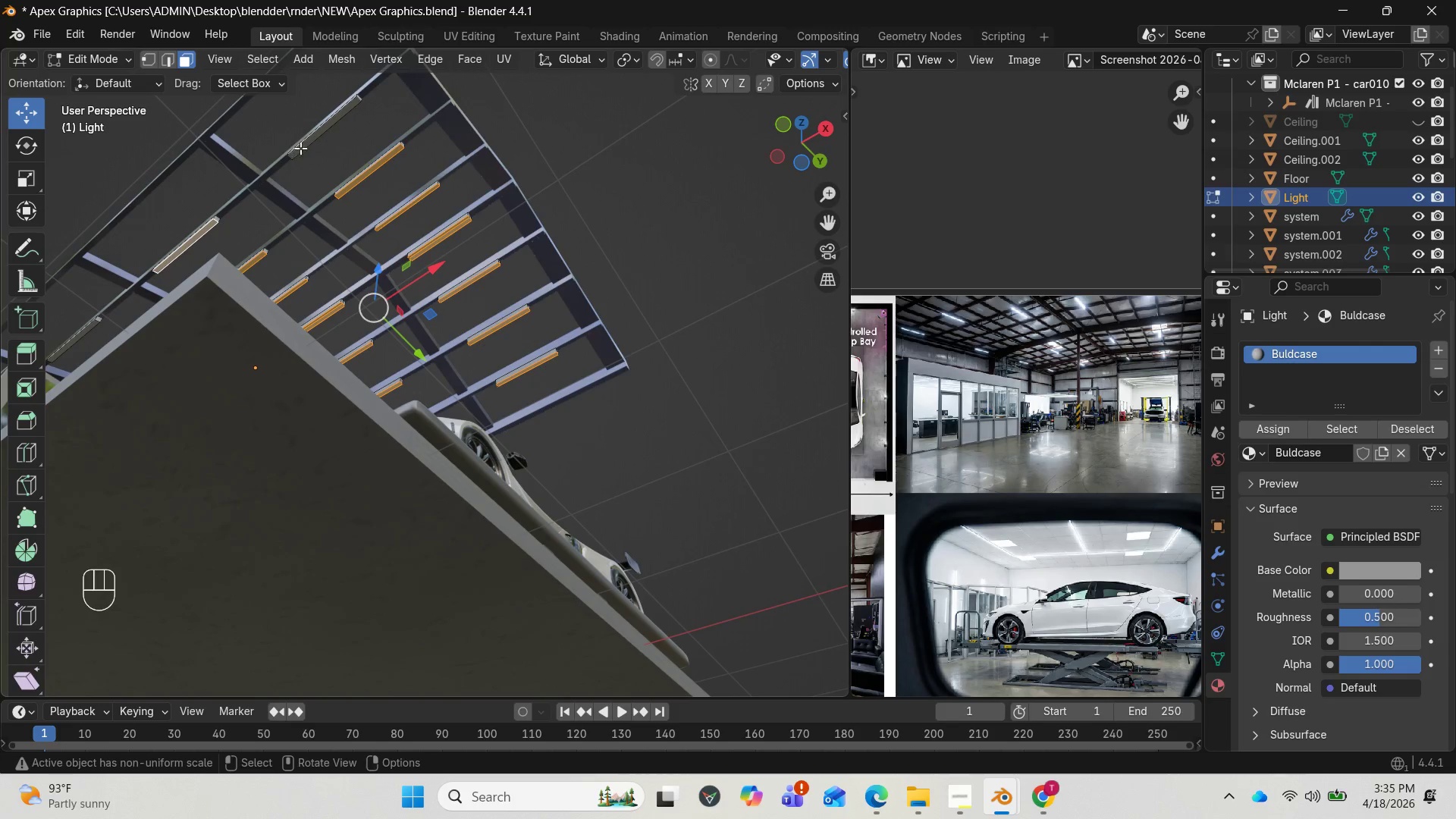 
hold_key(key=ShiftLeft, duration=0.77)
left_click([307, 143])
 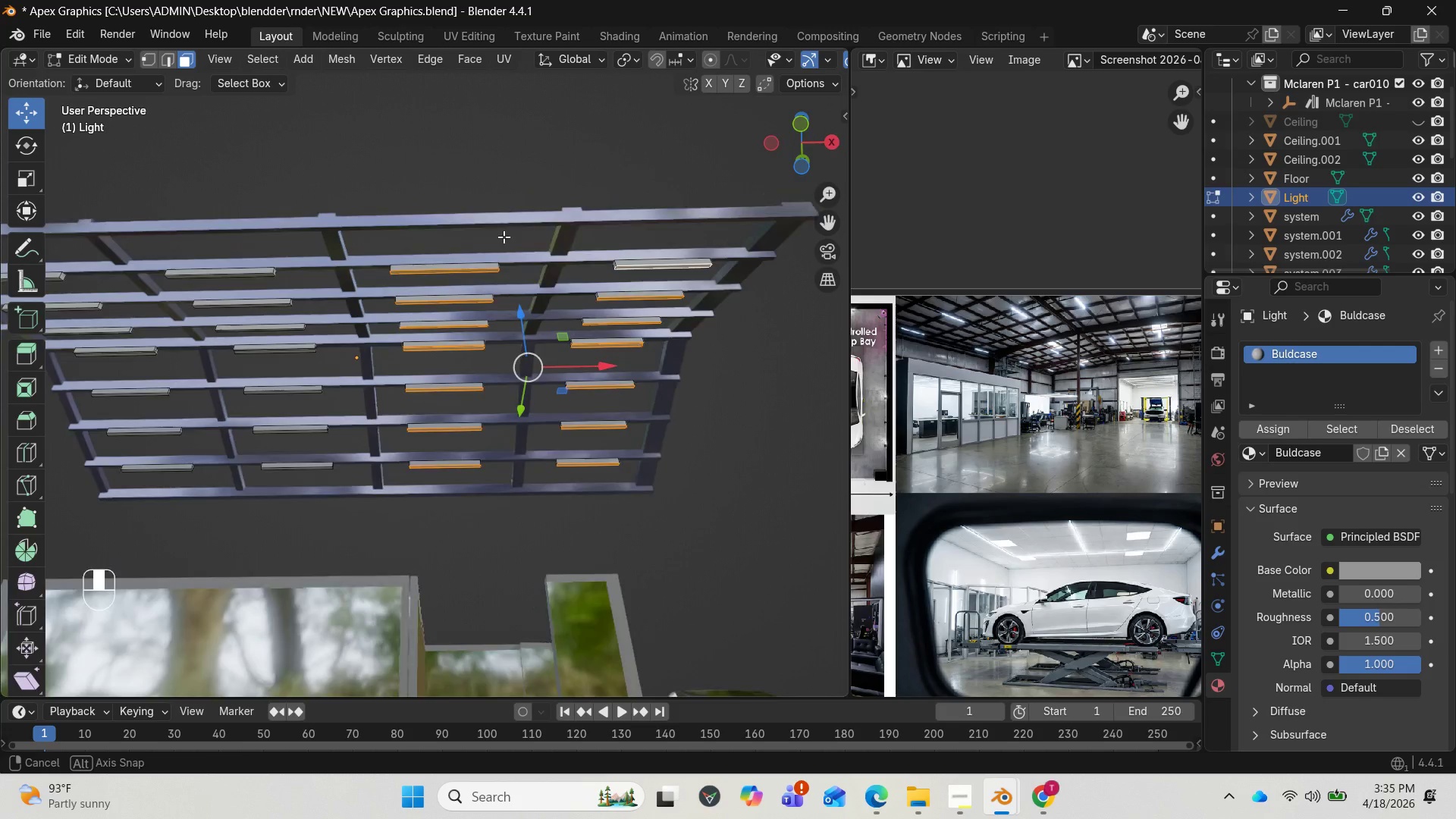 
scroll: coordinate [242, 281], scroll_direction: up, amount: 1.0
 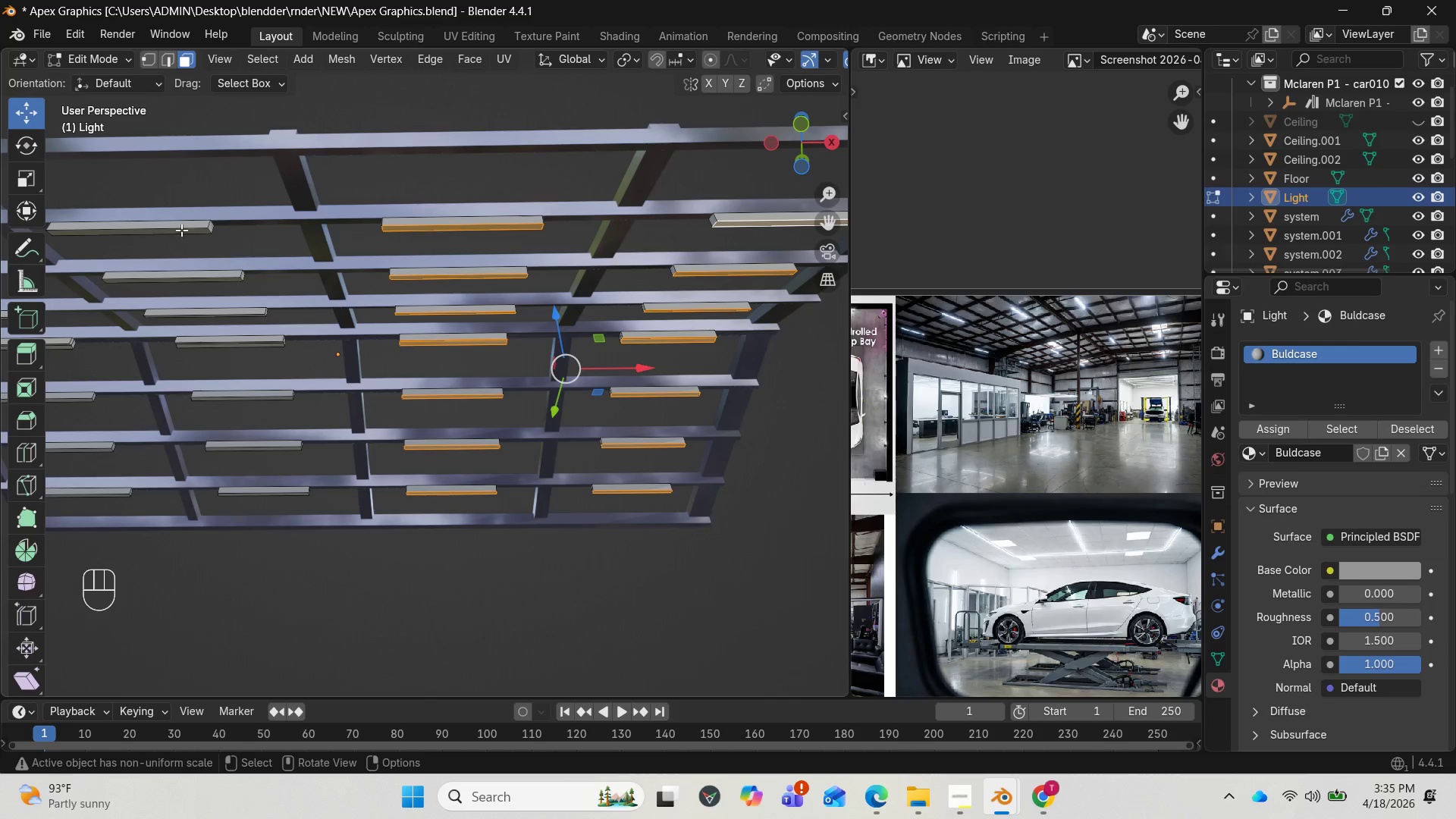 
hold_key(key=ShiftLeft, duration=4.12)
left_click([182, 229])
 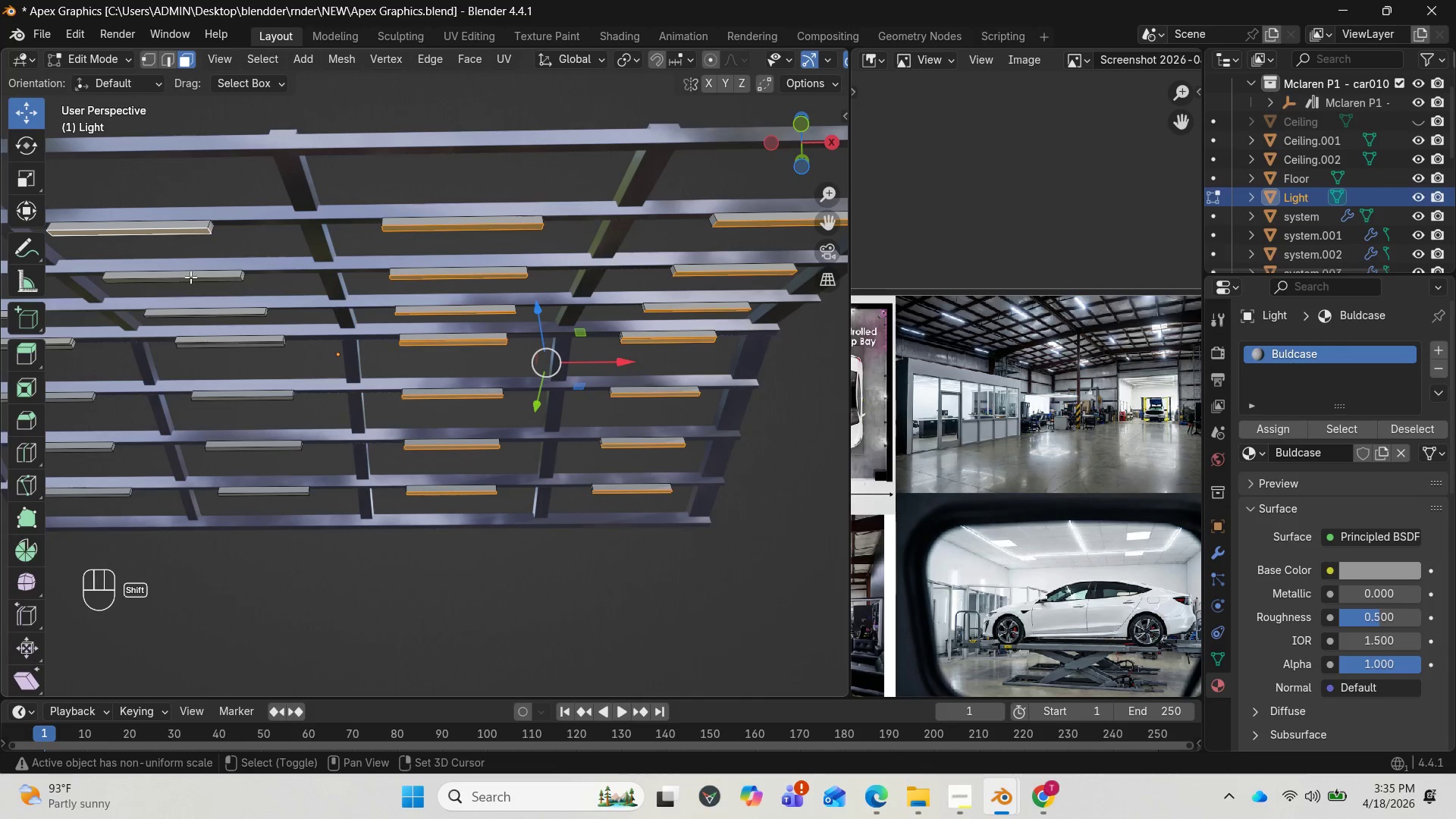 
left_click([191, 280])
 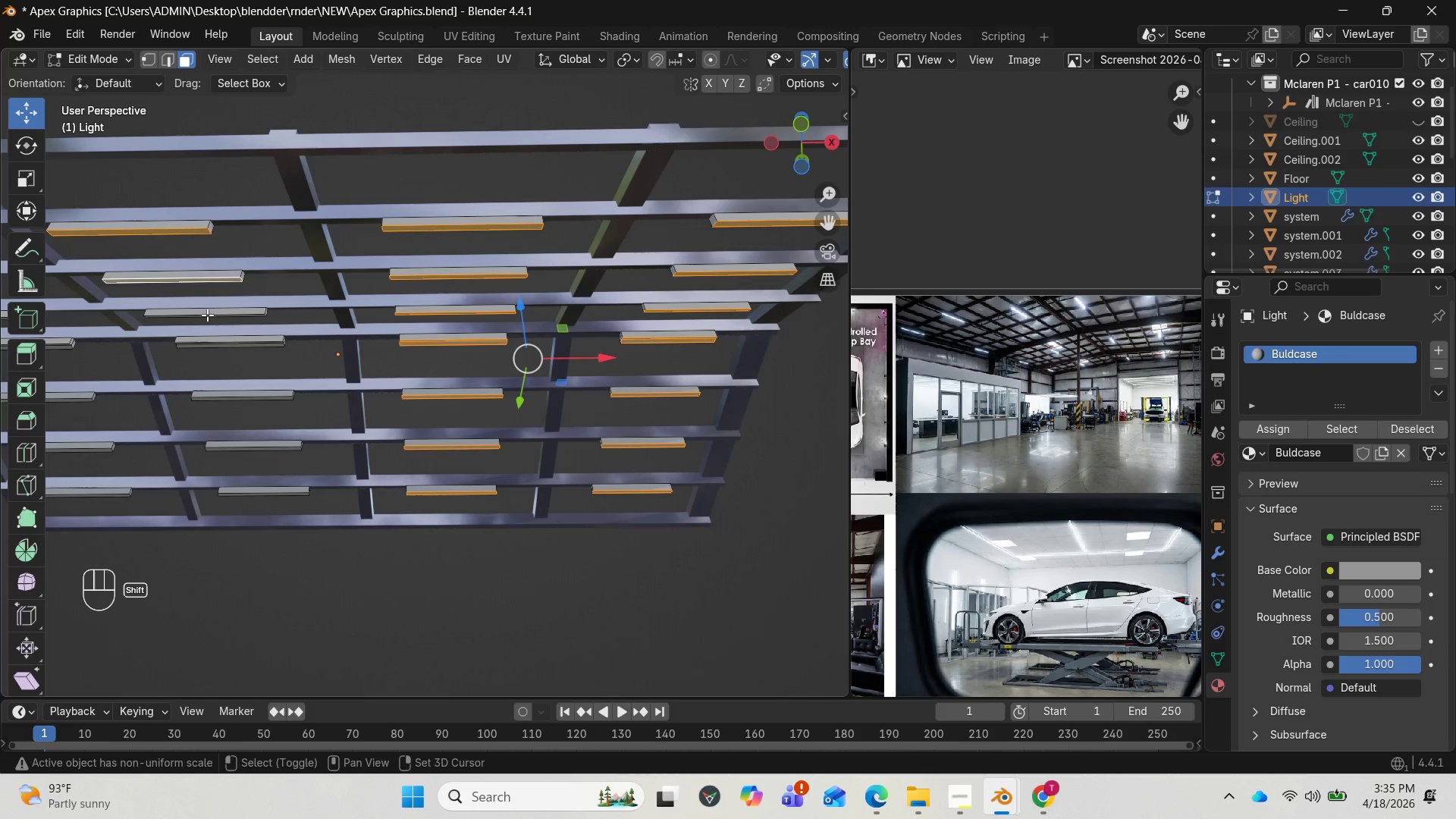 
left_click([207, 313])
 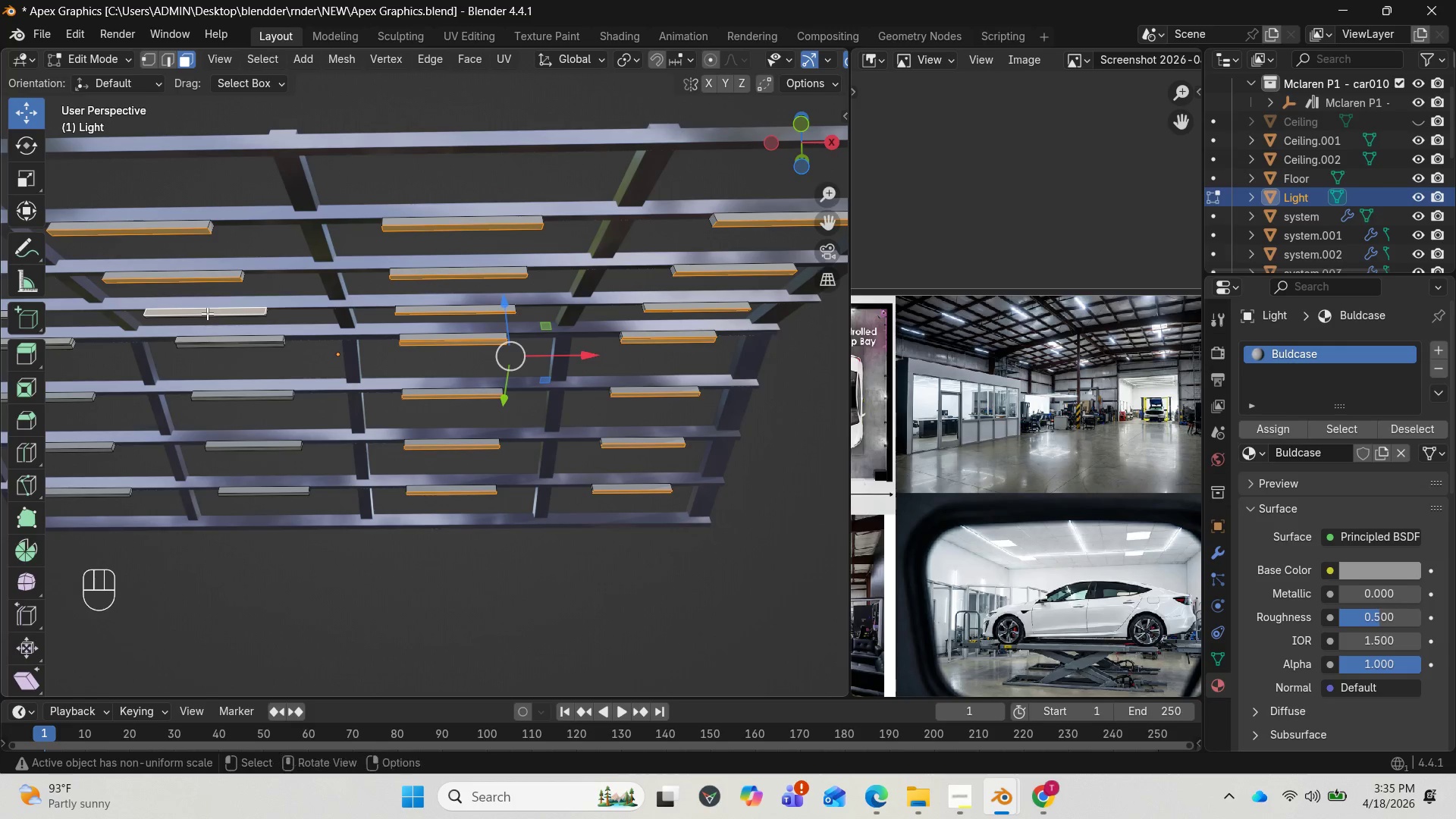 
key(Control+Z)
 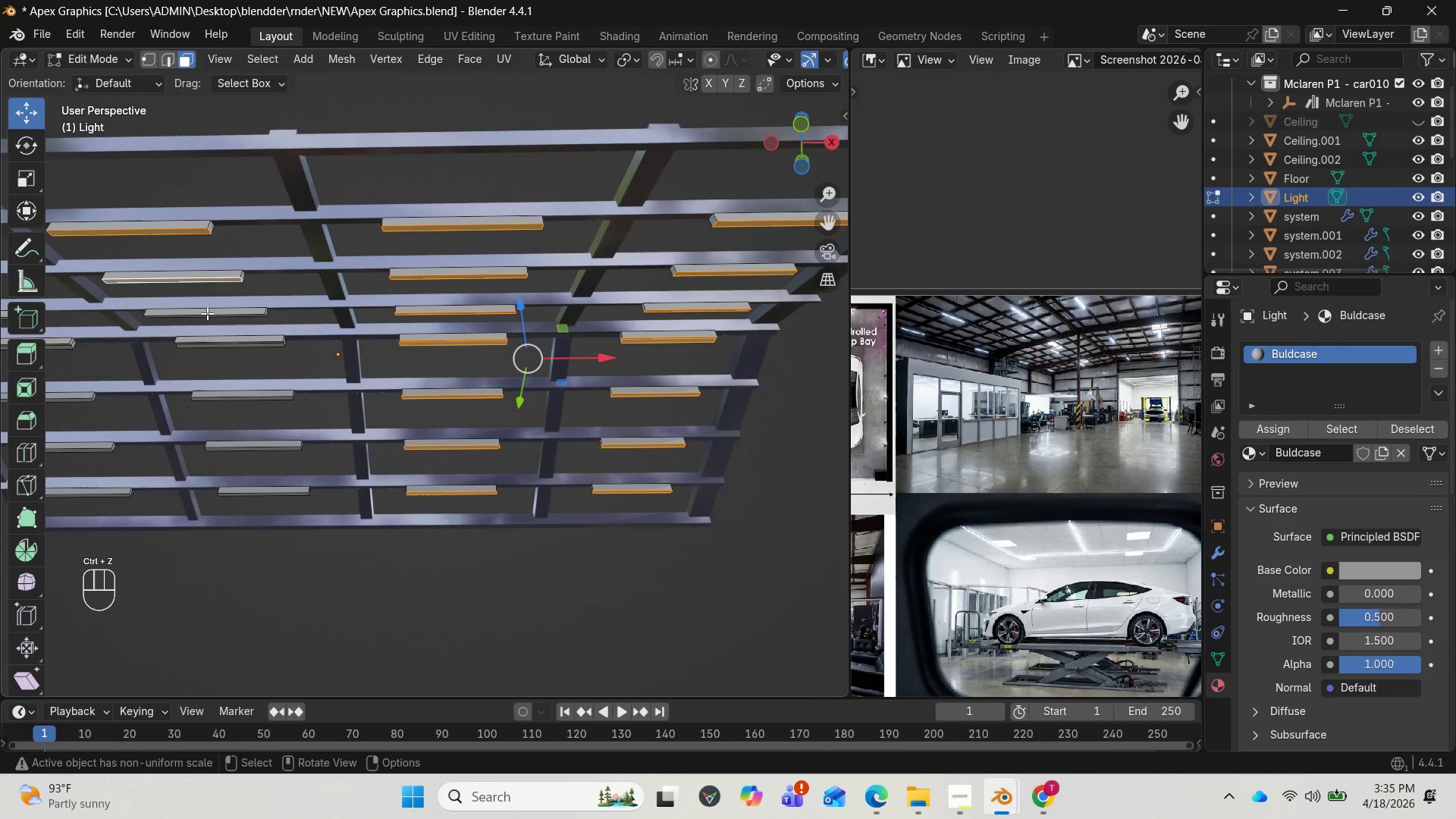 
scroll: coordinate [206, 315], scroll_direction: up, amount: 1.0
 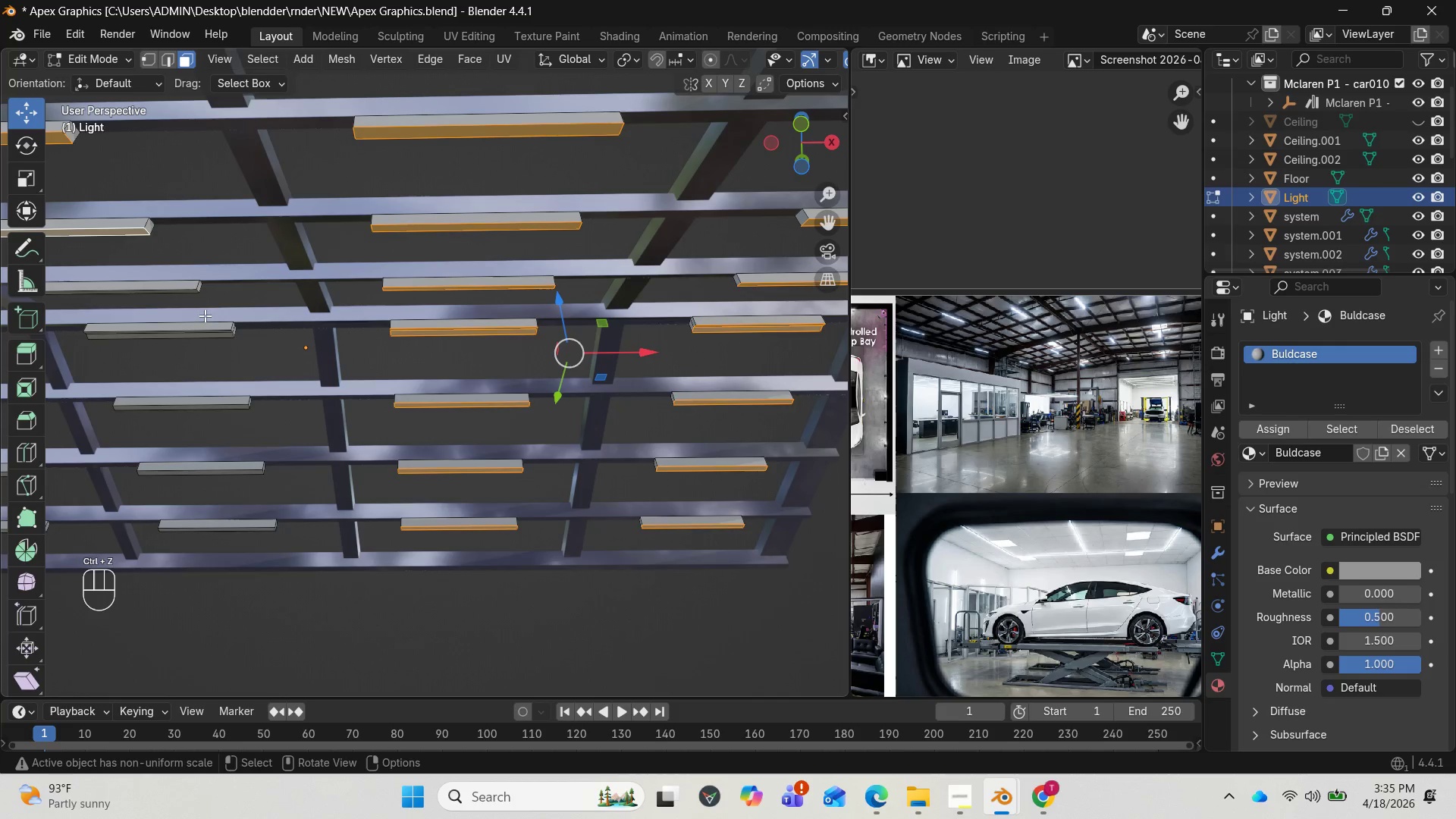 
scroll: coordinate [199, 318], scroll_direction: down, amount: 1.0
 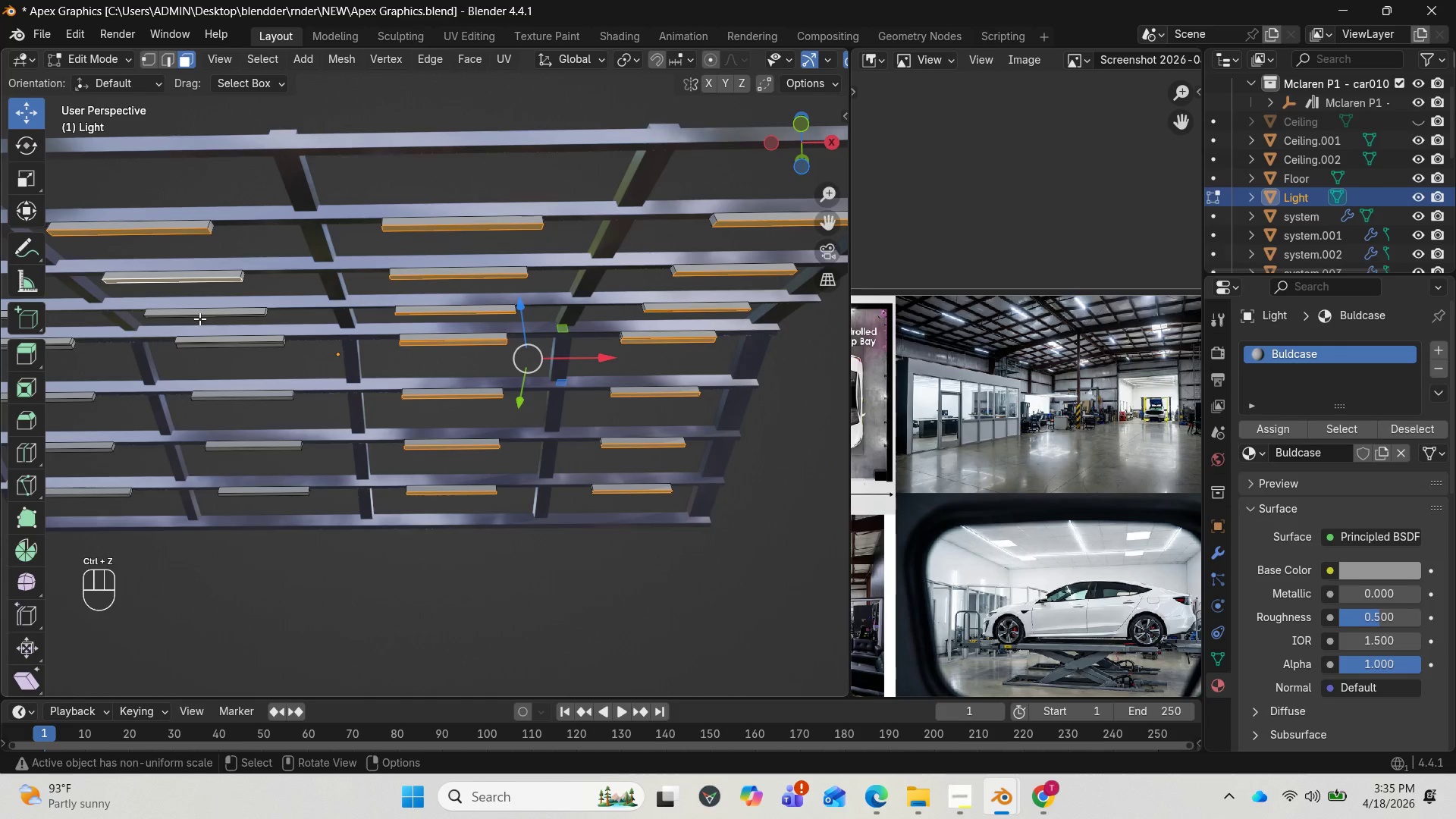 
hold_key(key=ShiftLeft, duration=6.81)
left_click([205, 317])
 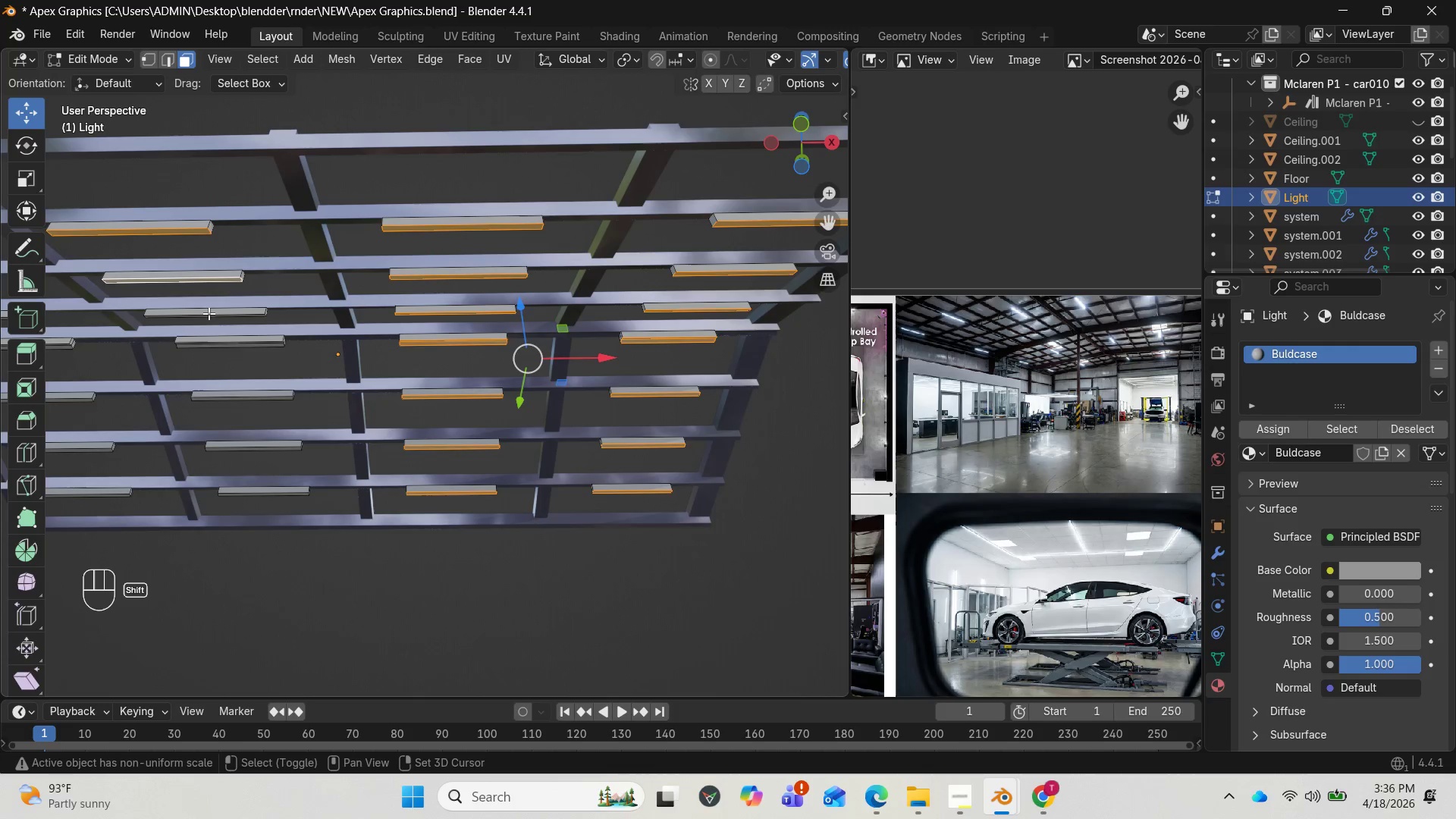 
left_click([209, 315])
 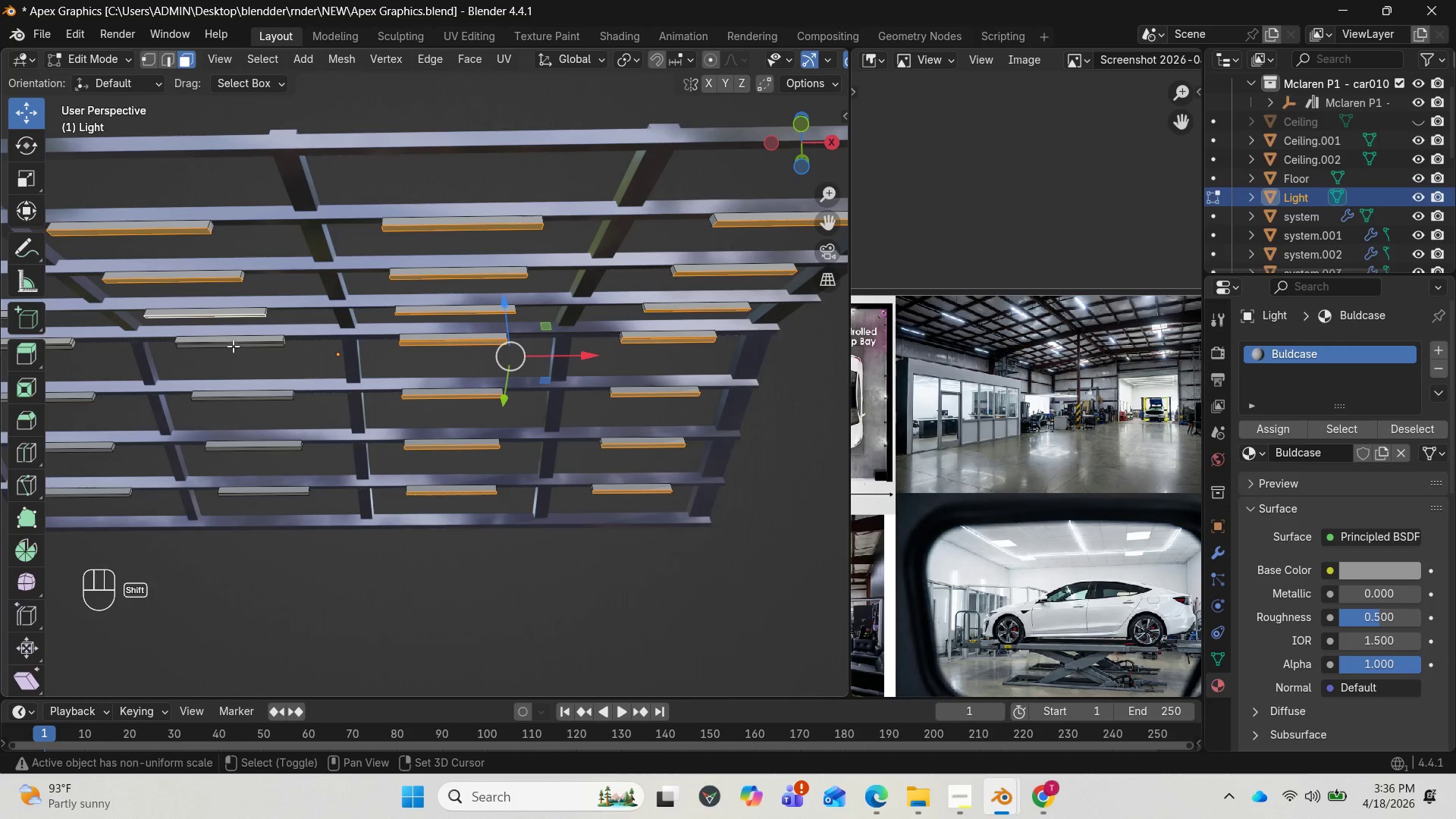 
left_click([236, 344])
 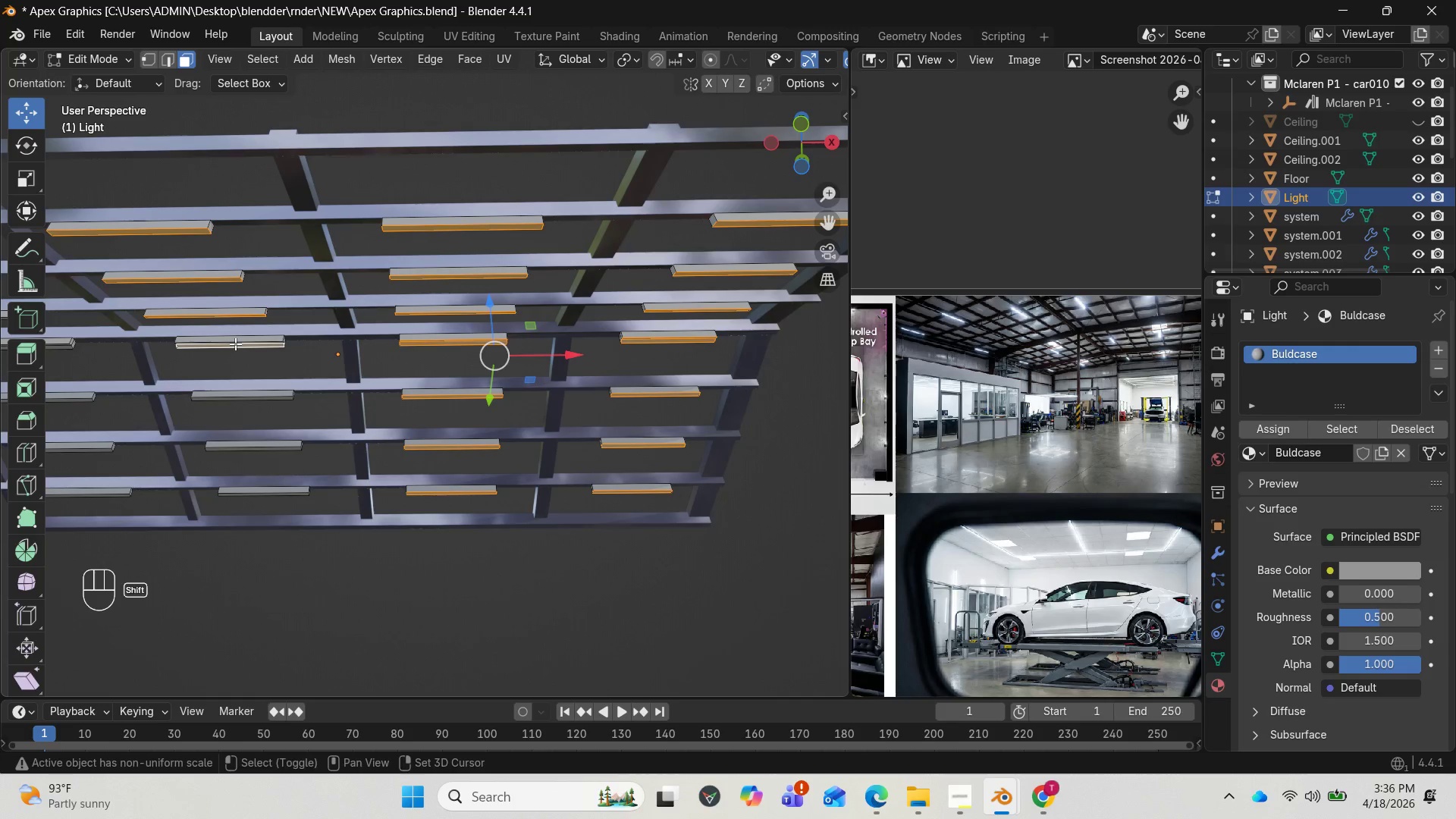 
scroll: coordinate [234, 345], scroll_direction: up, amount: 1.0
 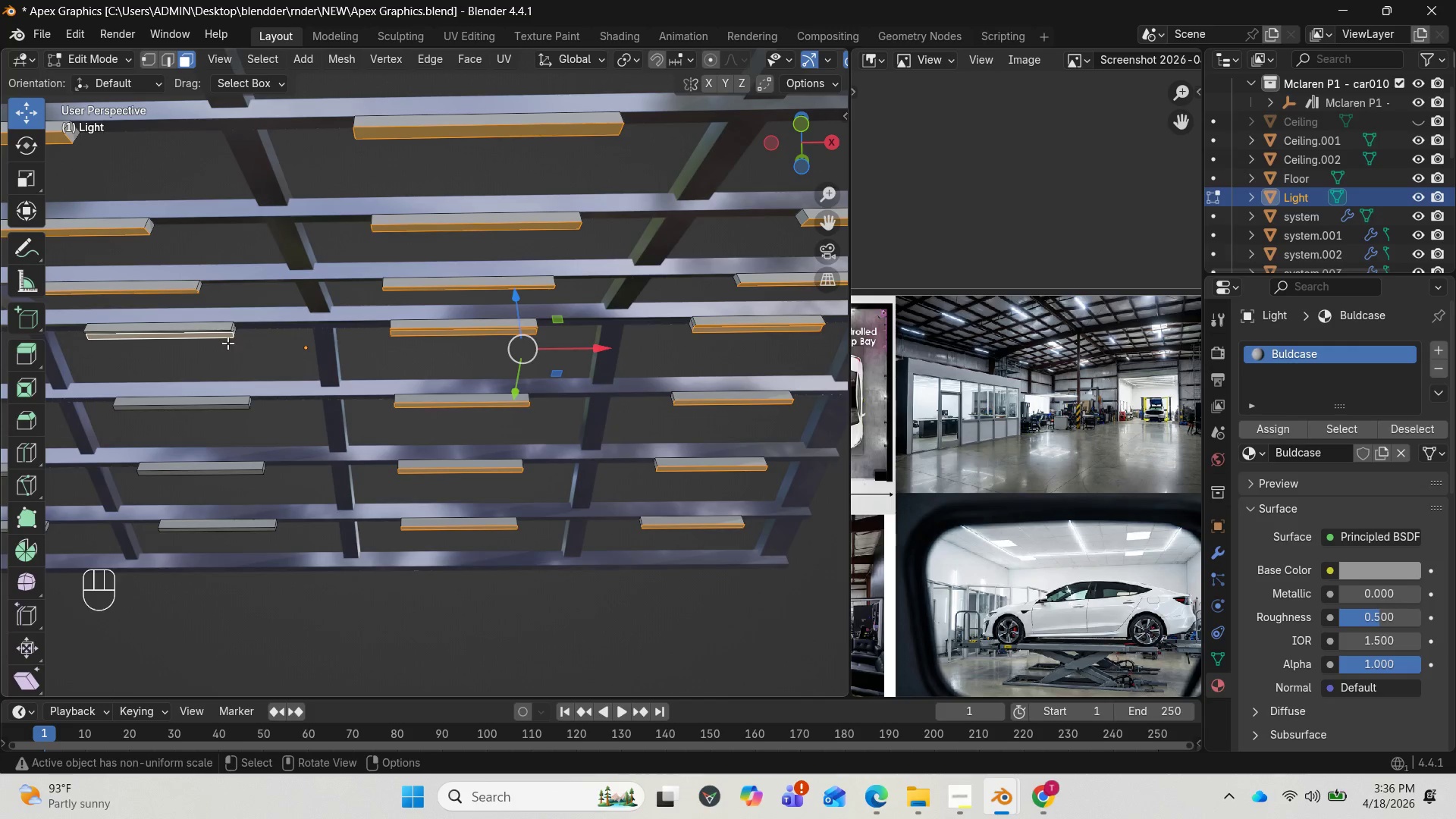 
hold_key(key=ShiftLeft, duration=7.14)
left_click([209, 331])
 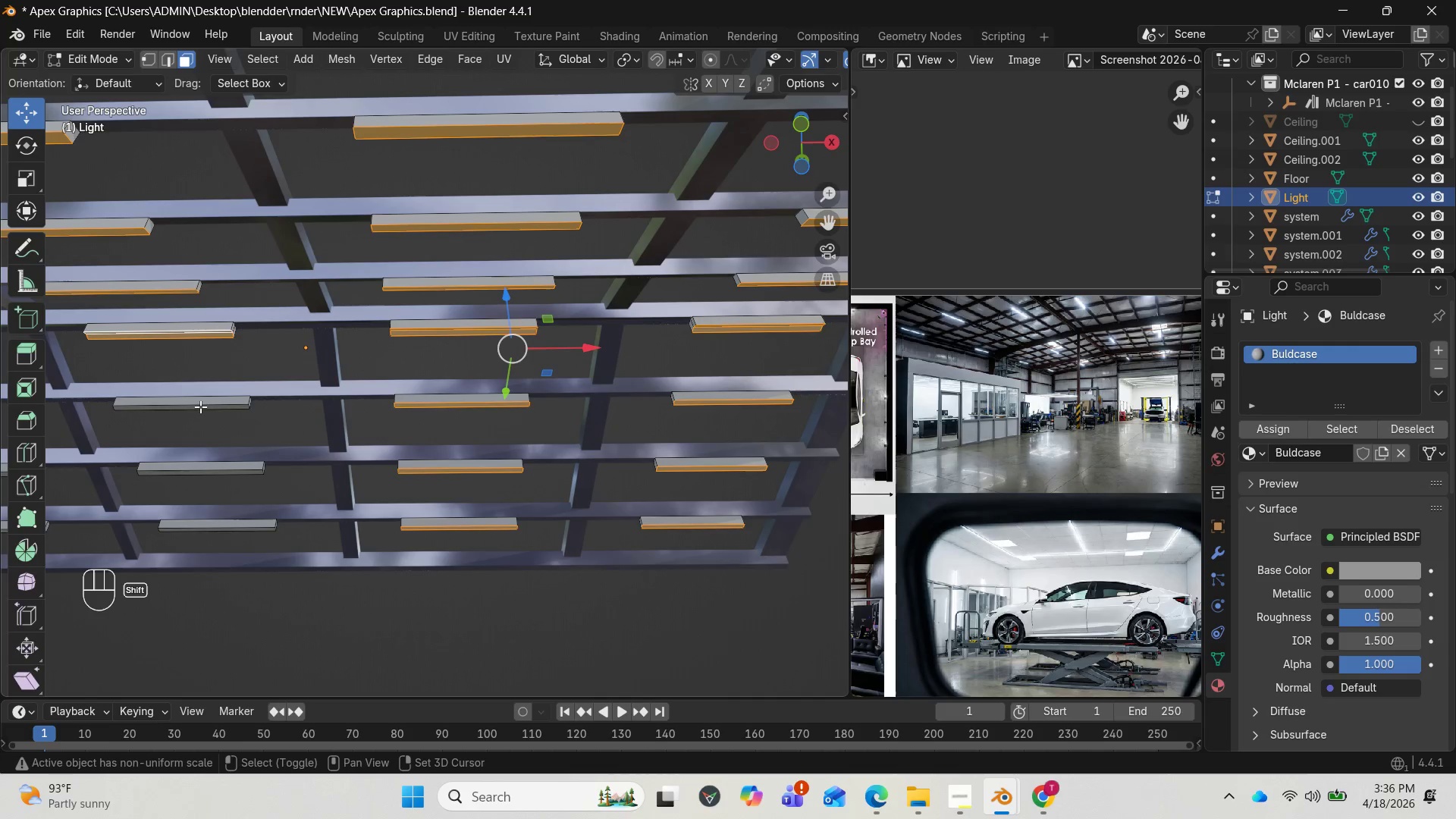 
left_click([200, 406])
 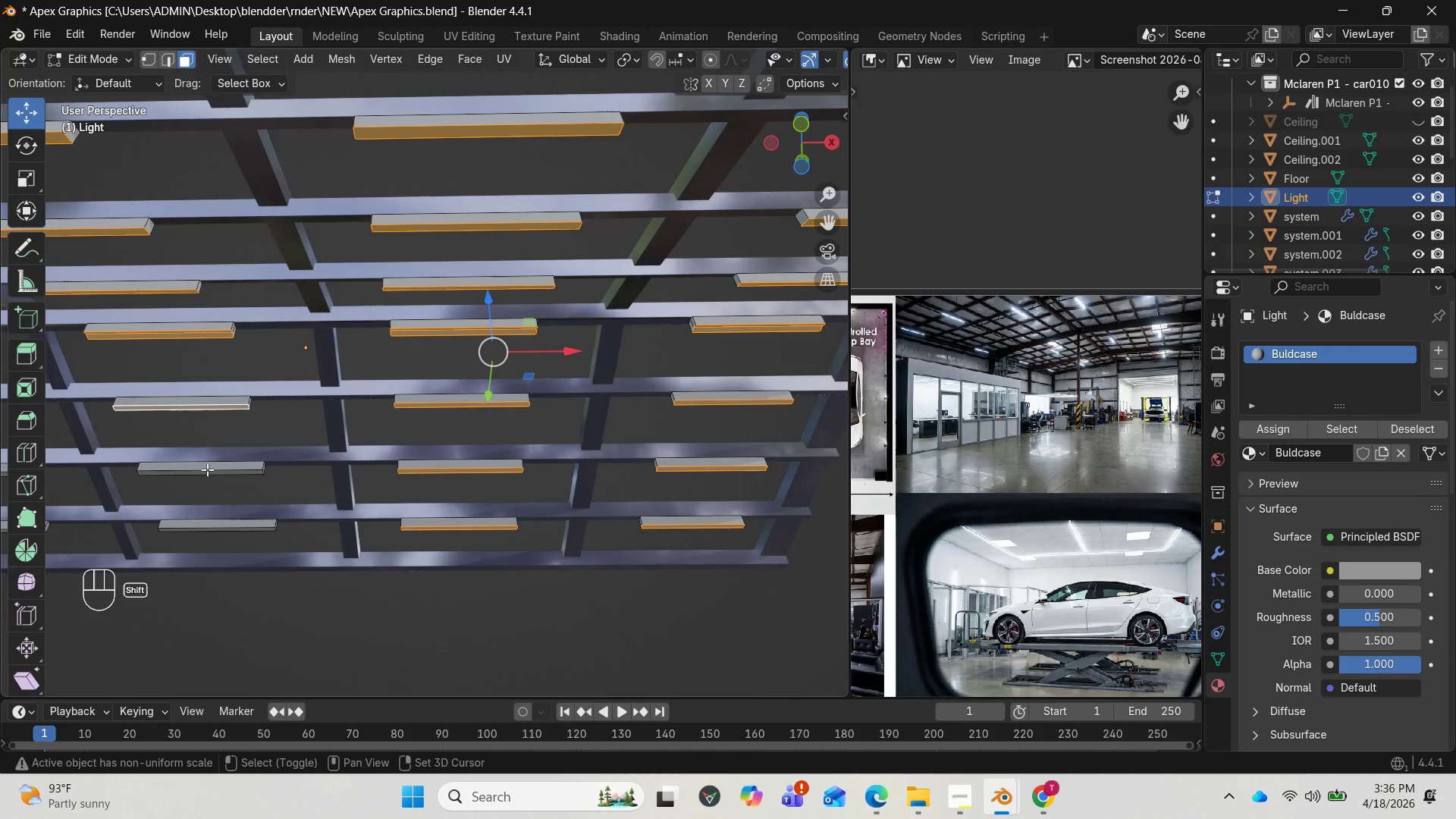 
left_click([207, 469])
 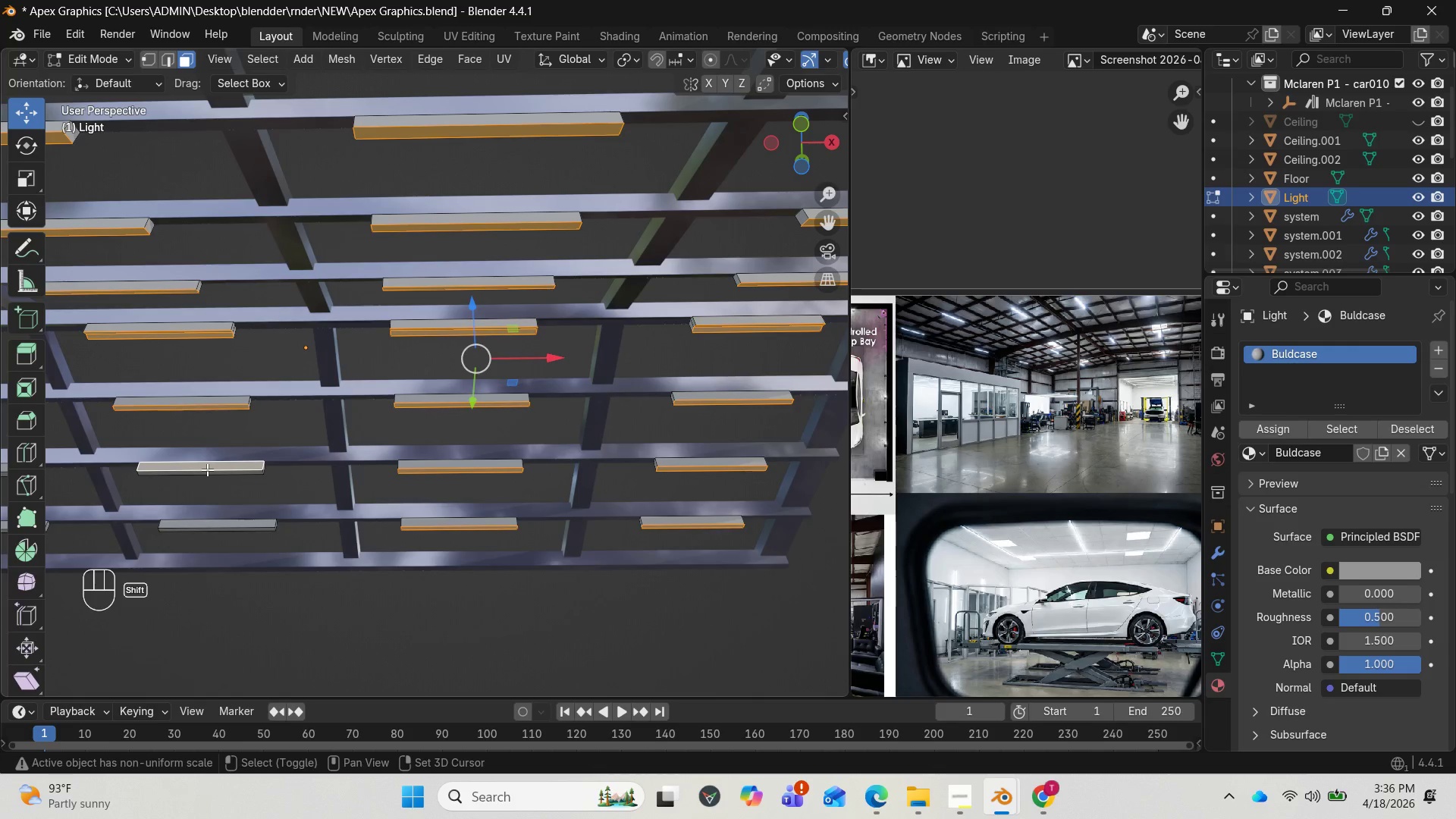 
key(Control+Z)
 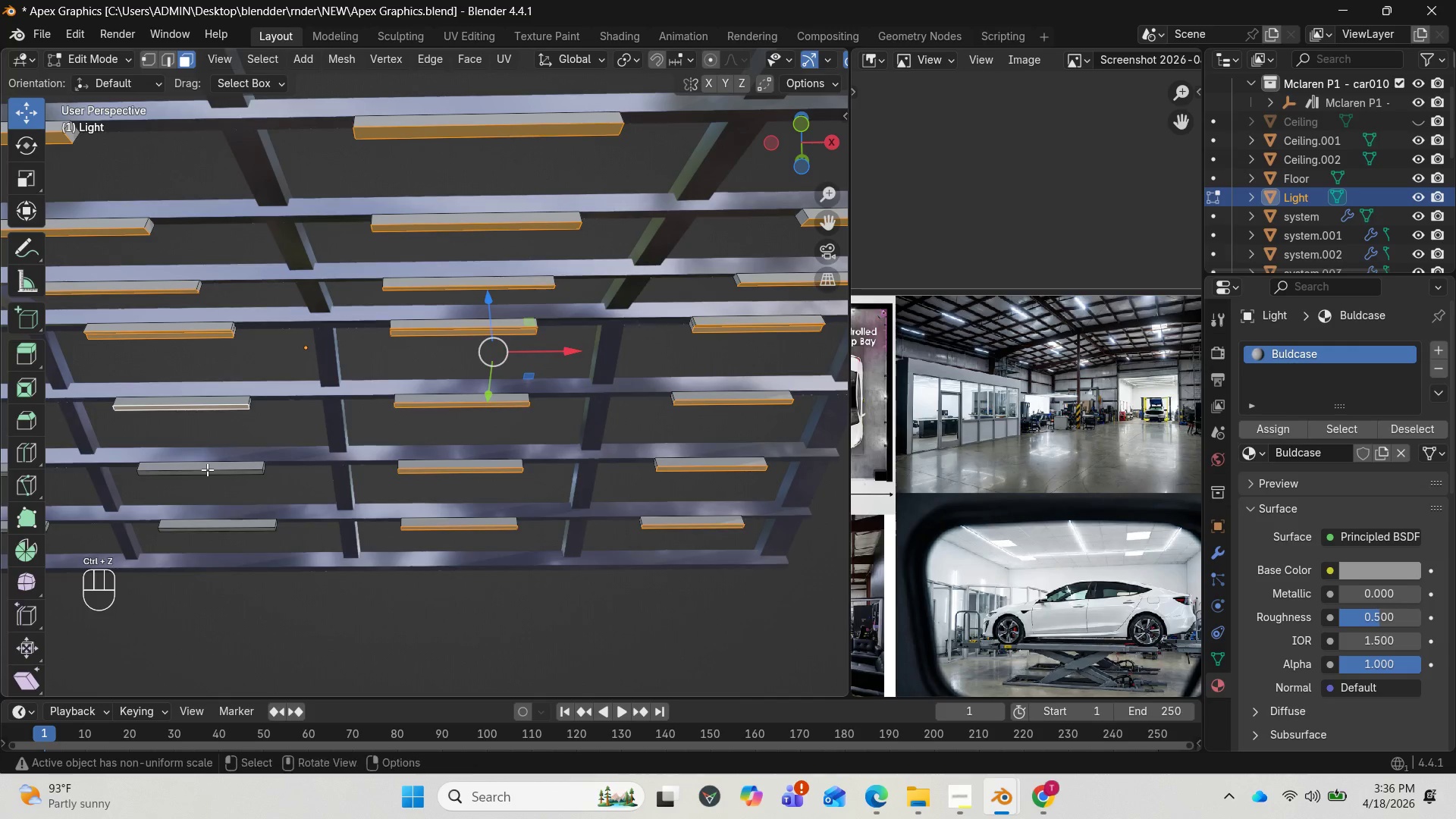 
hold_key(key=ShiftLeft, duration=3.56)
left_click([207, 472])
 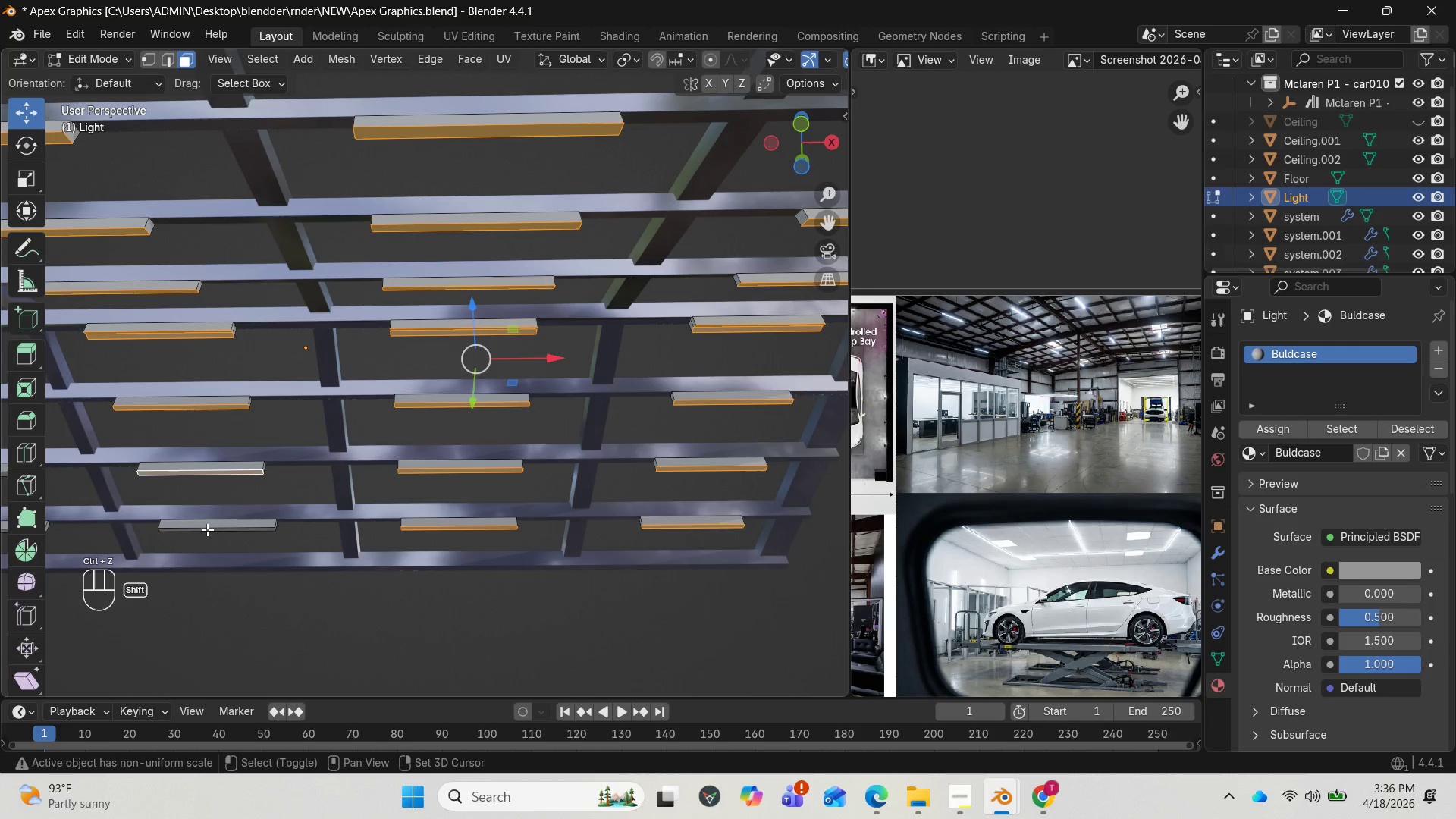 
left_click([207, 530])
 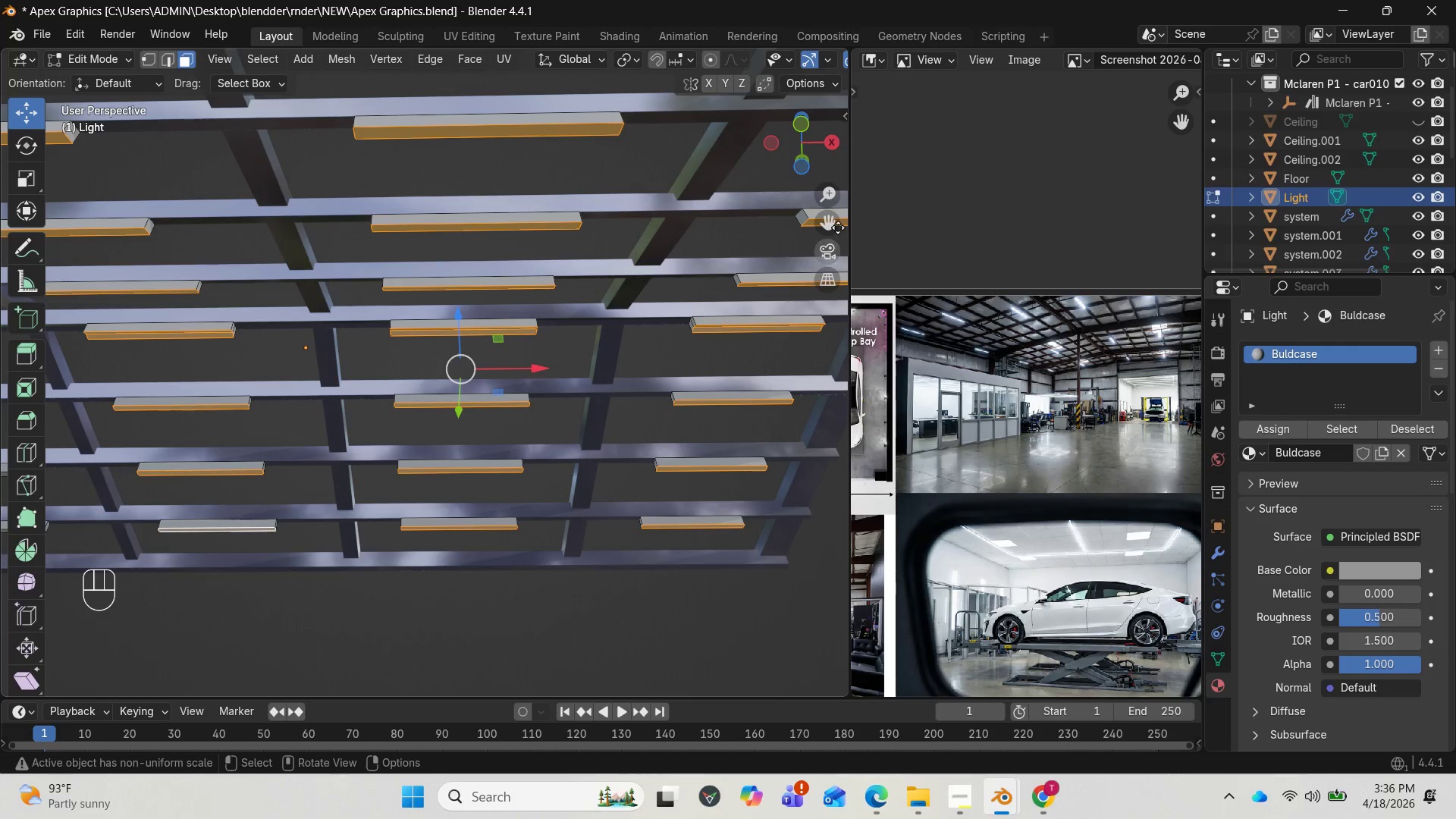 
left_click_drag(start_coordinate=[839, 222], to_coordinate=[292, 256])
 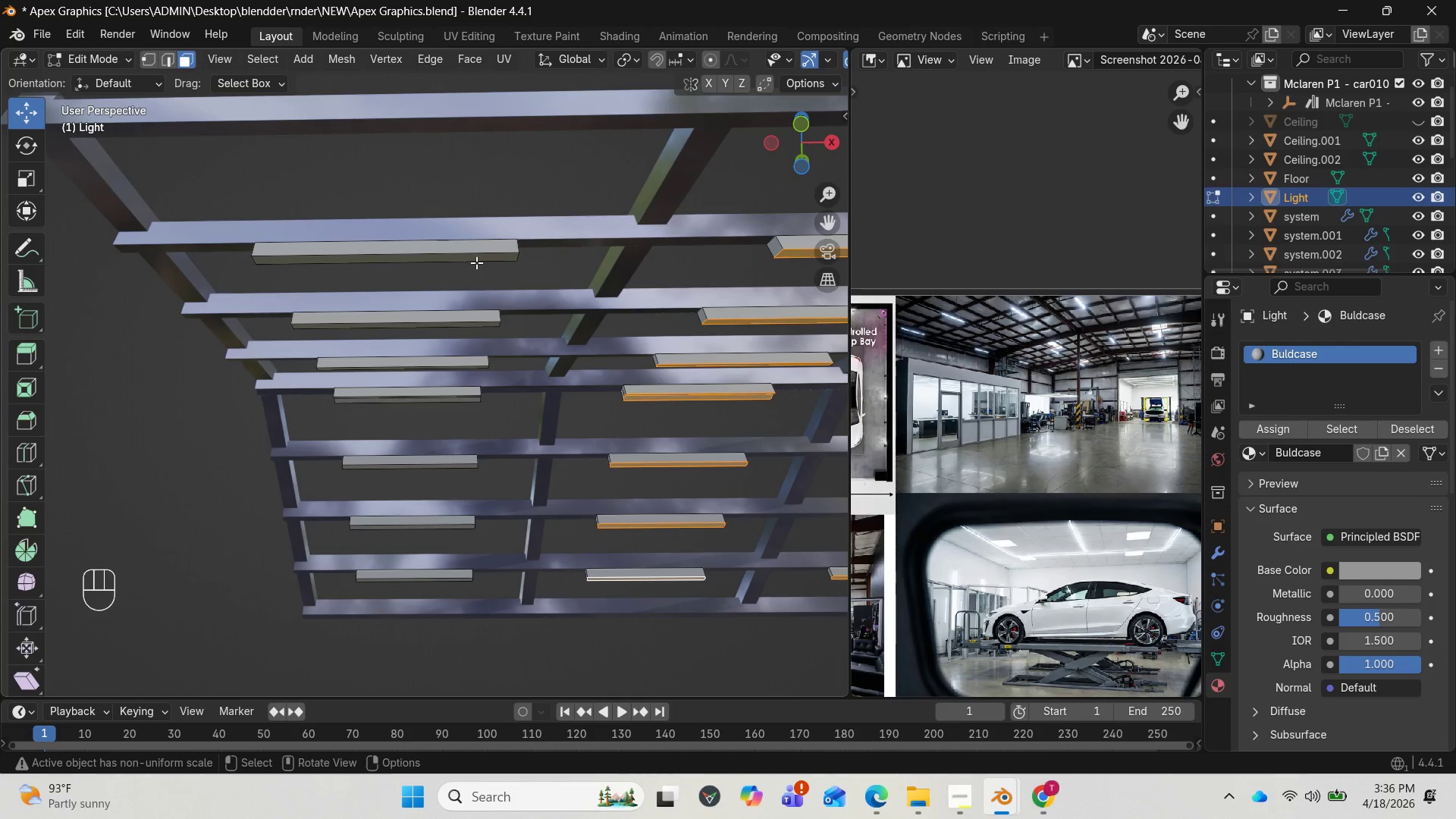 
hold_key(key=ShiftLeft, duration=9.39)
left_click([475, 258])
 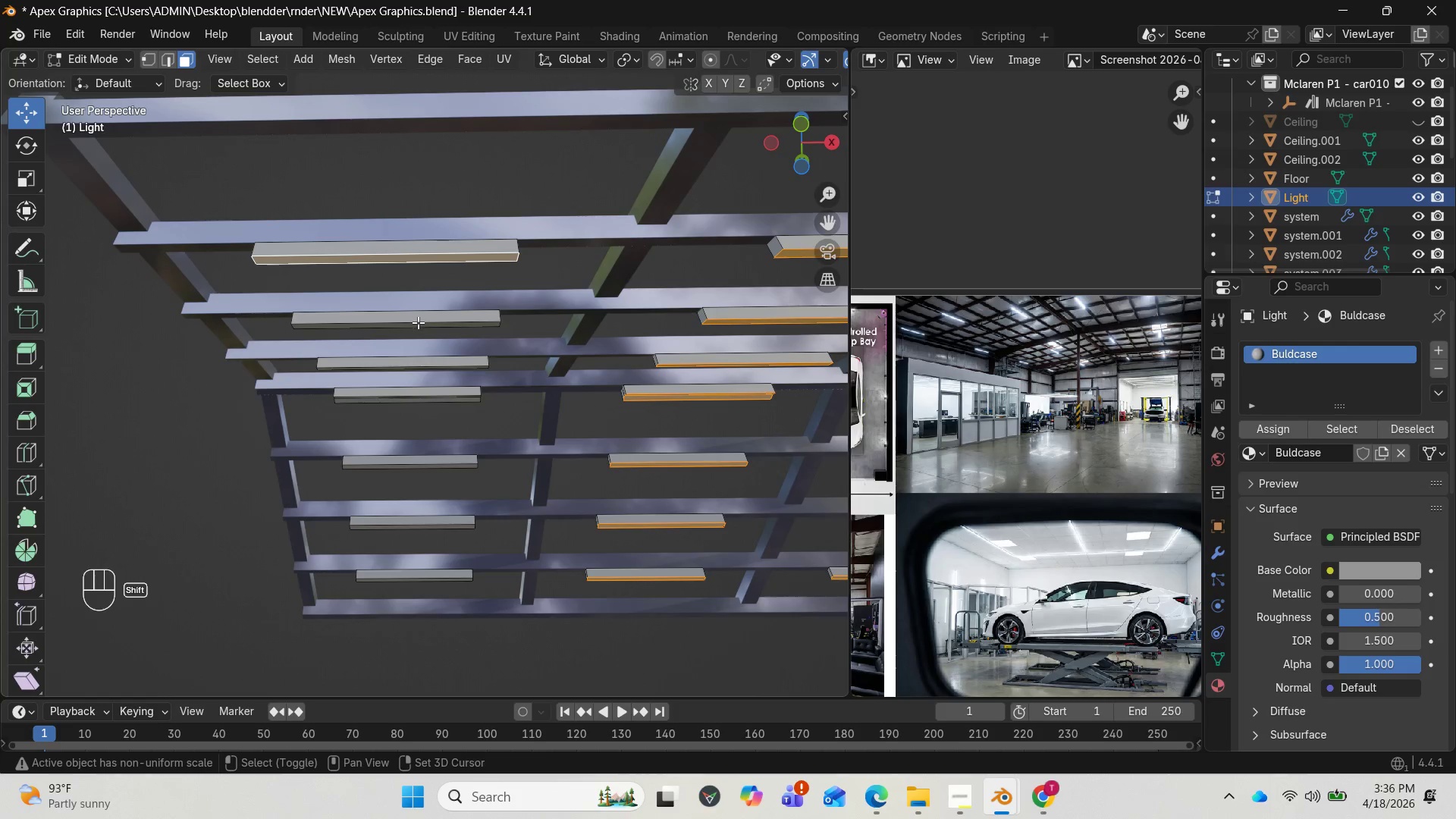 
left_click([418, 323])
 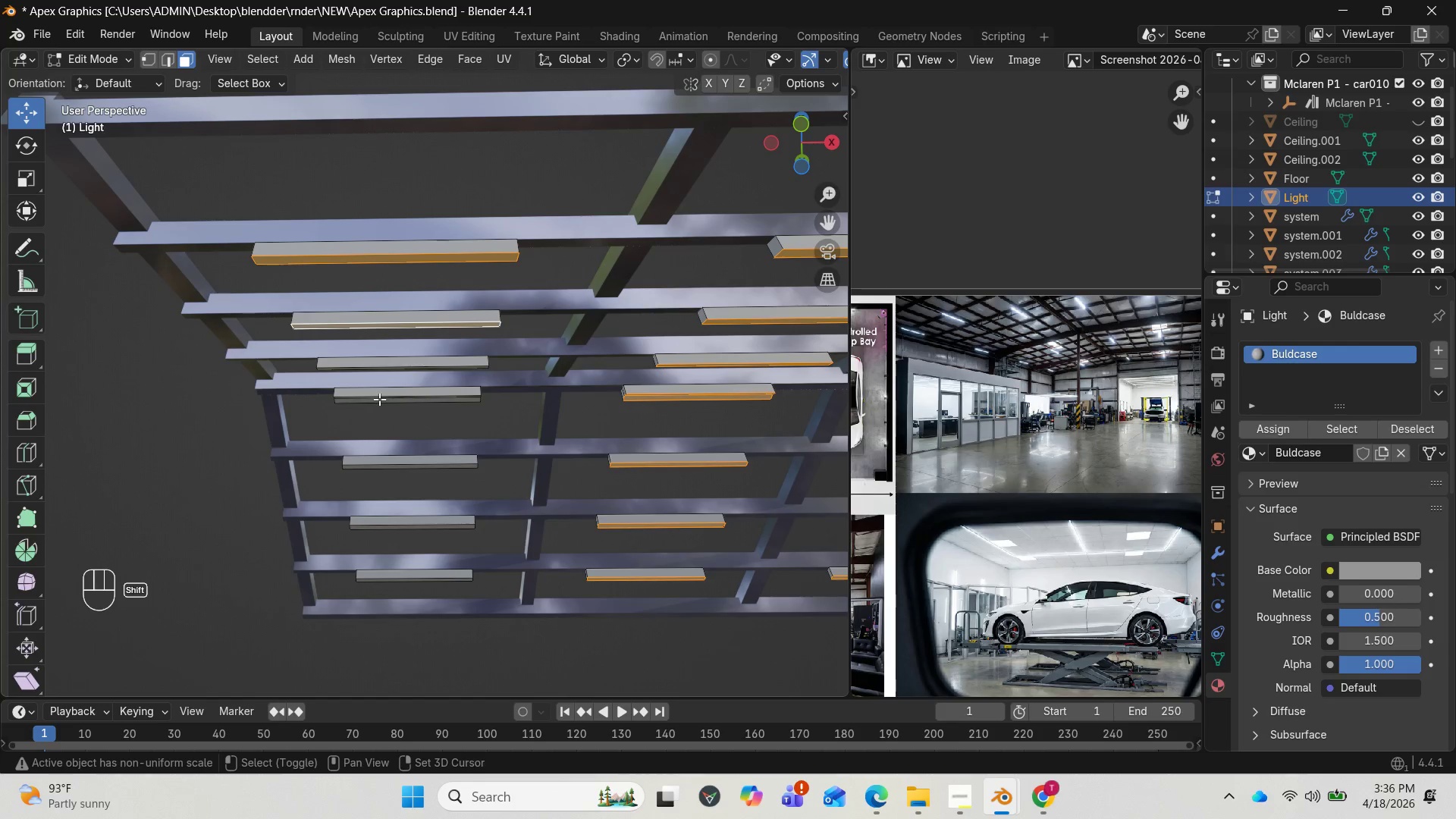 
left_click([377, 403])
 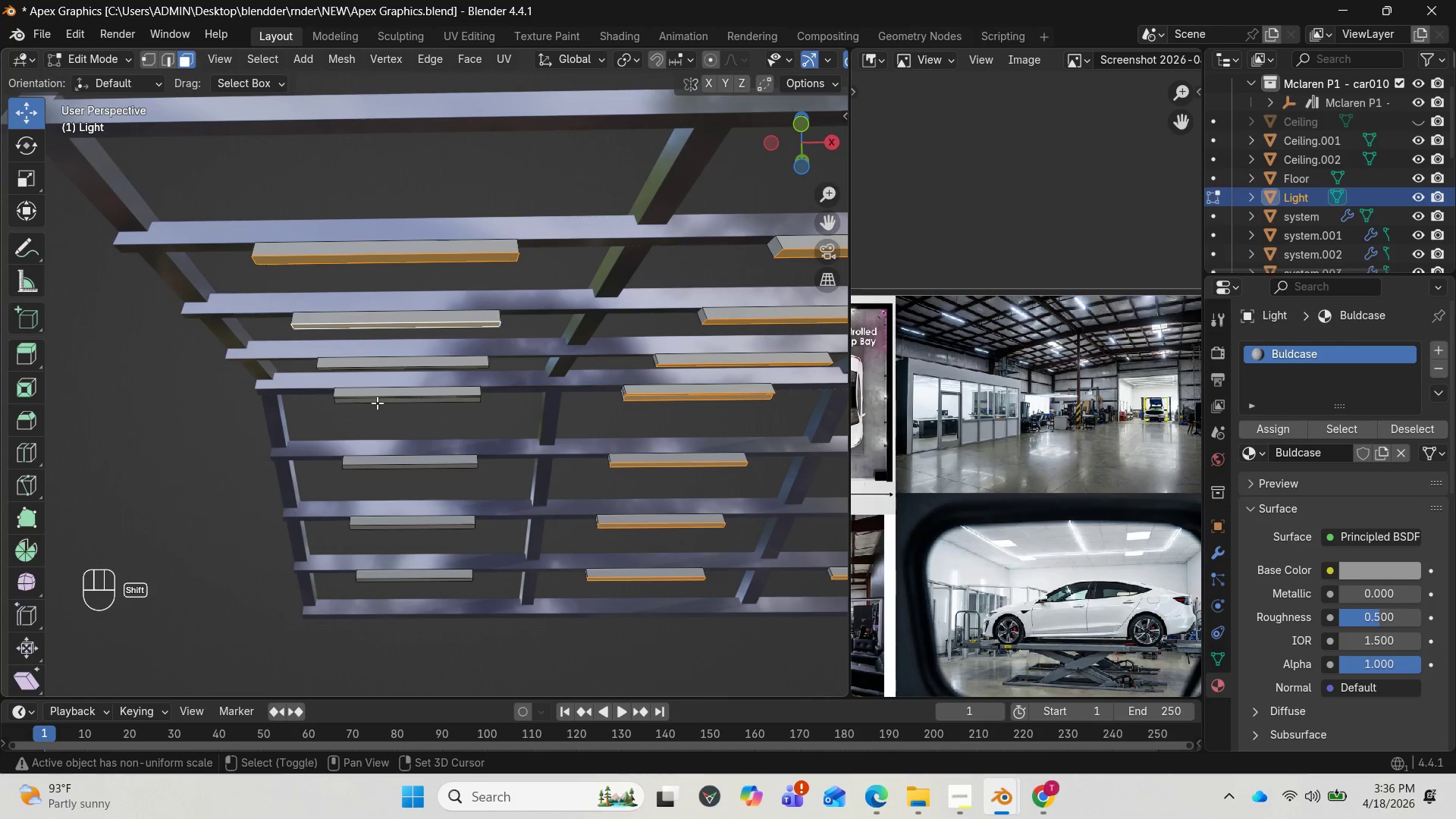 
left_click([377, 399])
 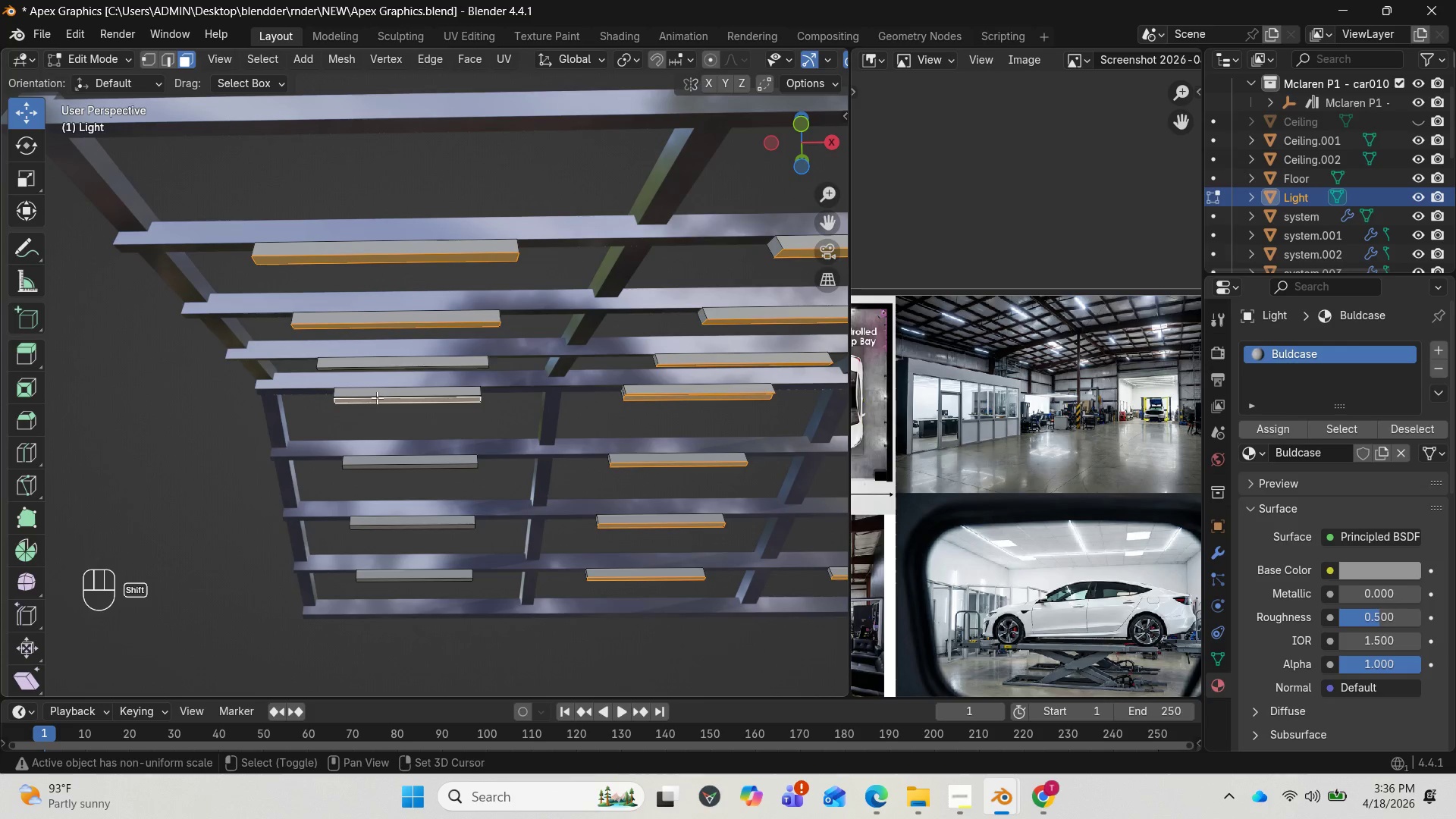 
left_click([377, 397])
 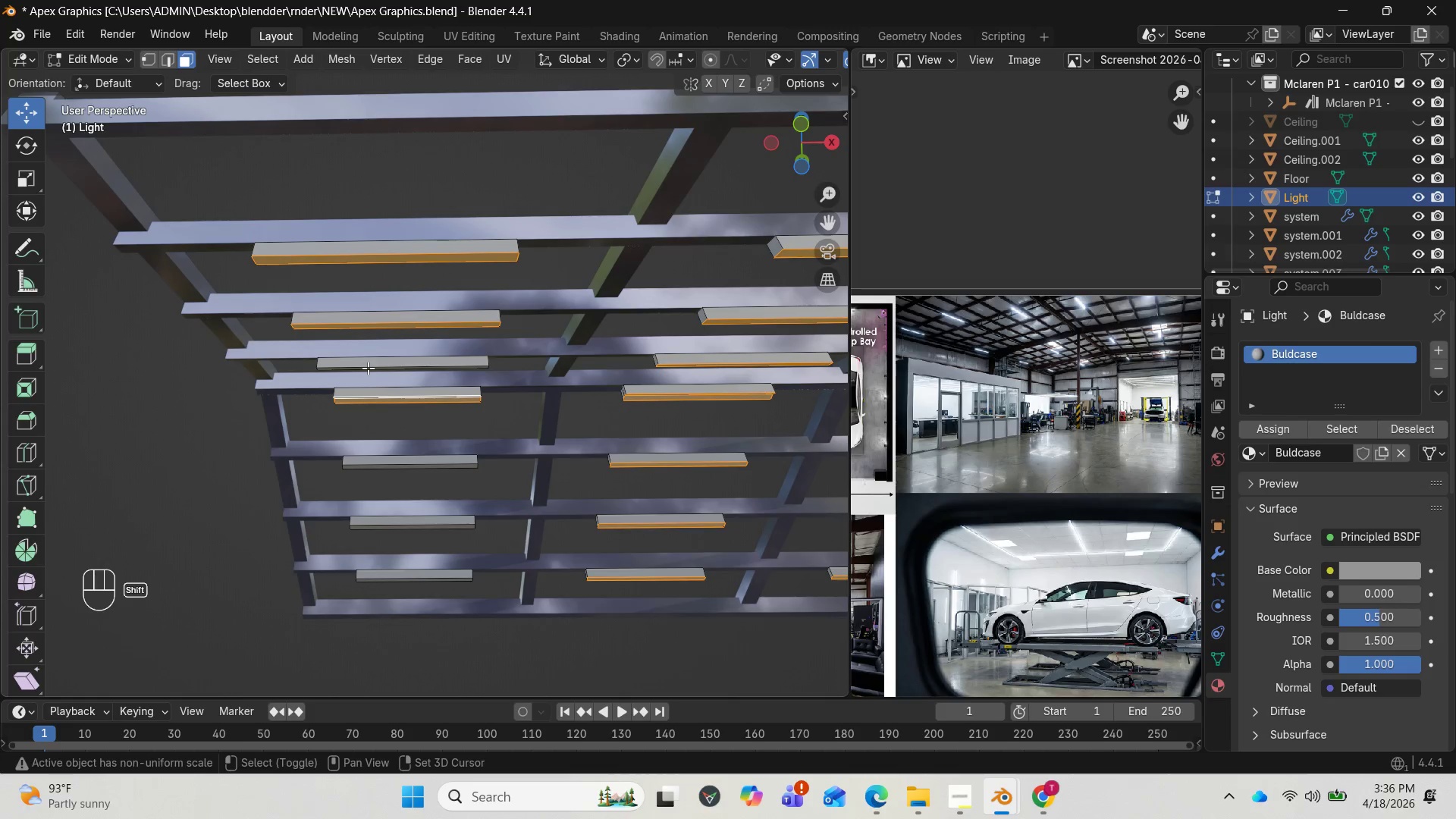 
scroll: coordinate [366, 391], scroll_direction: up, amount: 1.0
 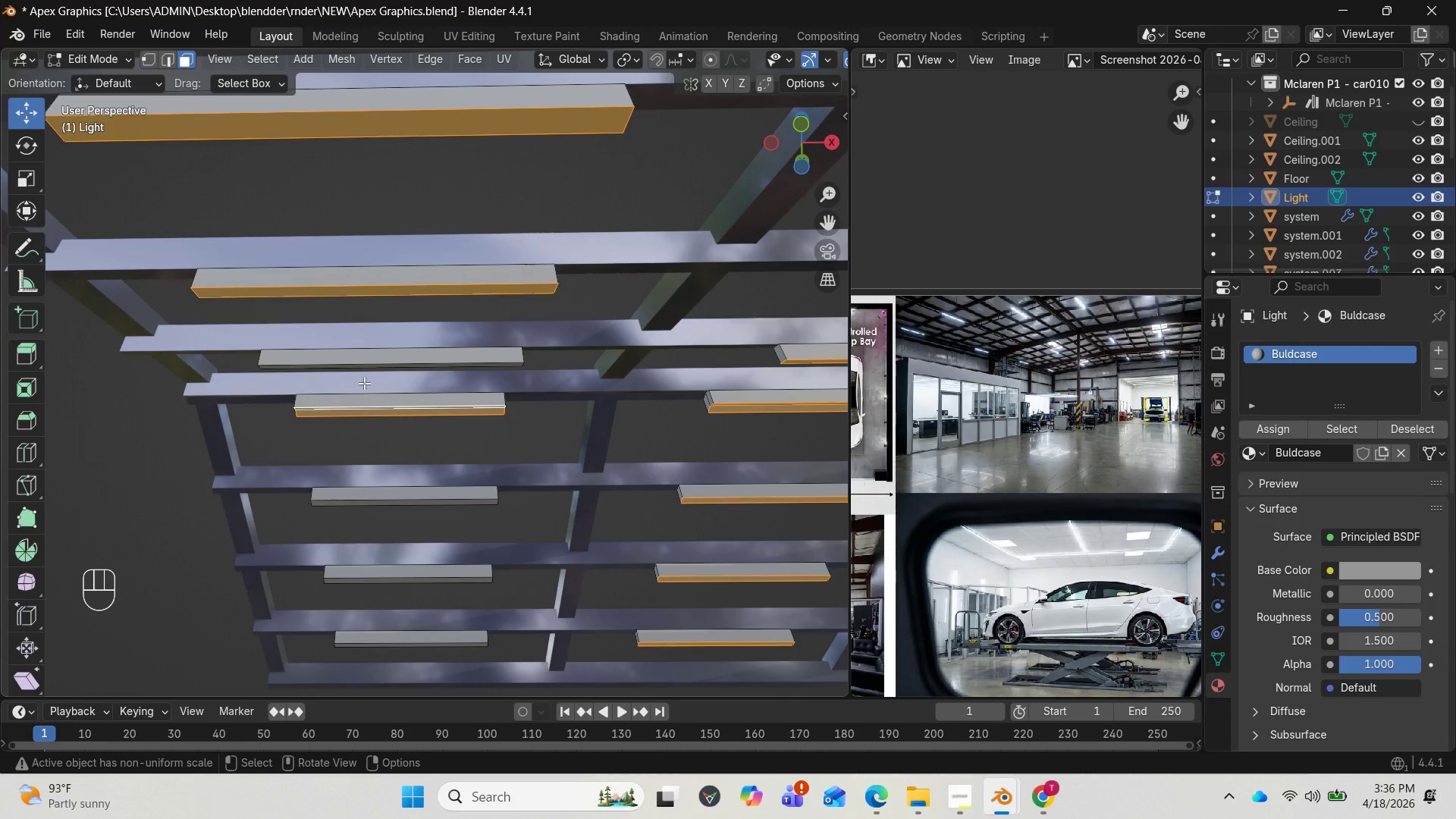 
hold_key(key=ShiftLeft, duration=6.88)
left_click([329, 365])
 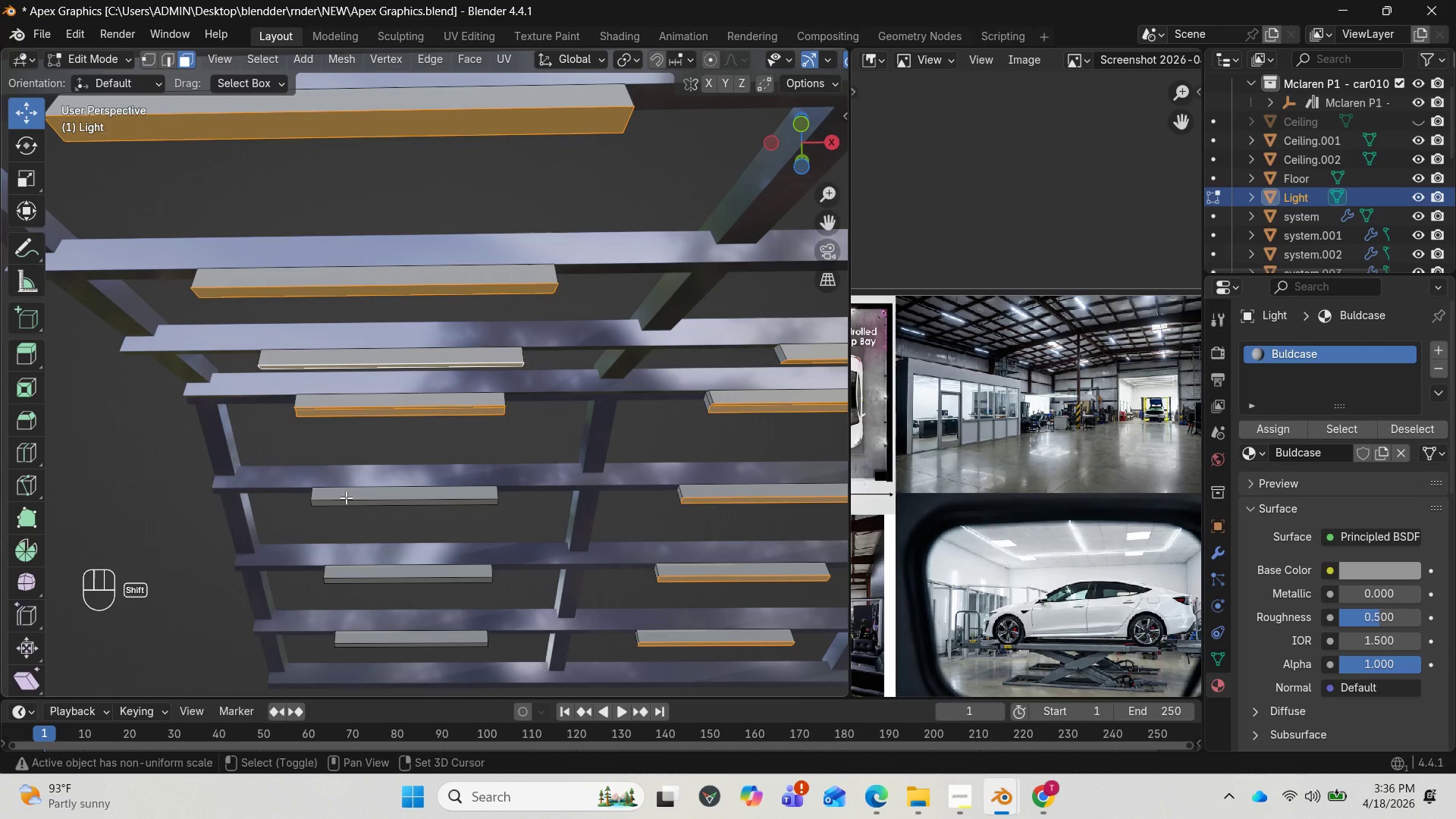 
left_click([345, 500])
 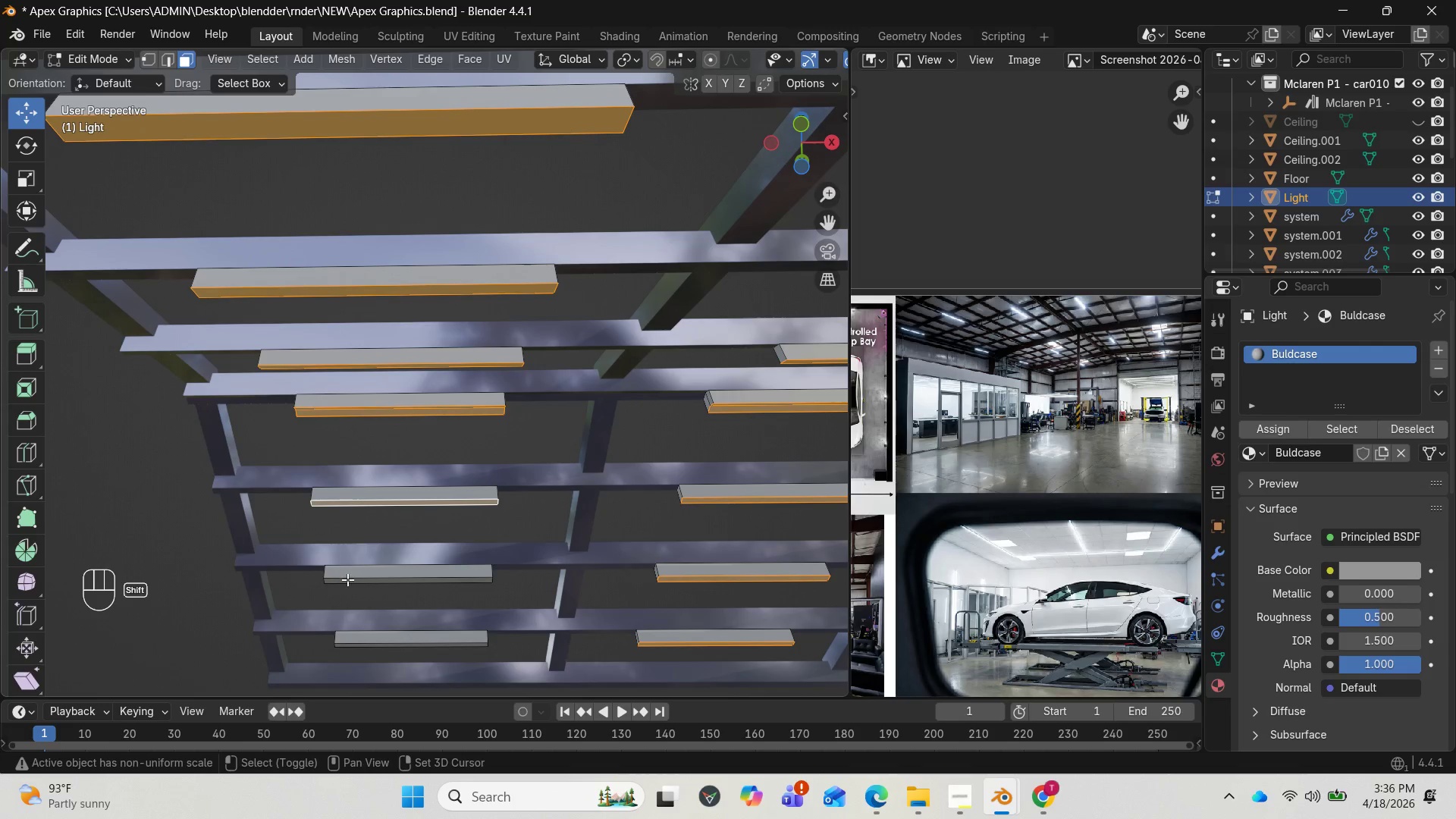 
left_click([347, 579])
 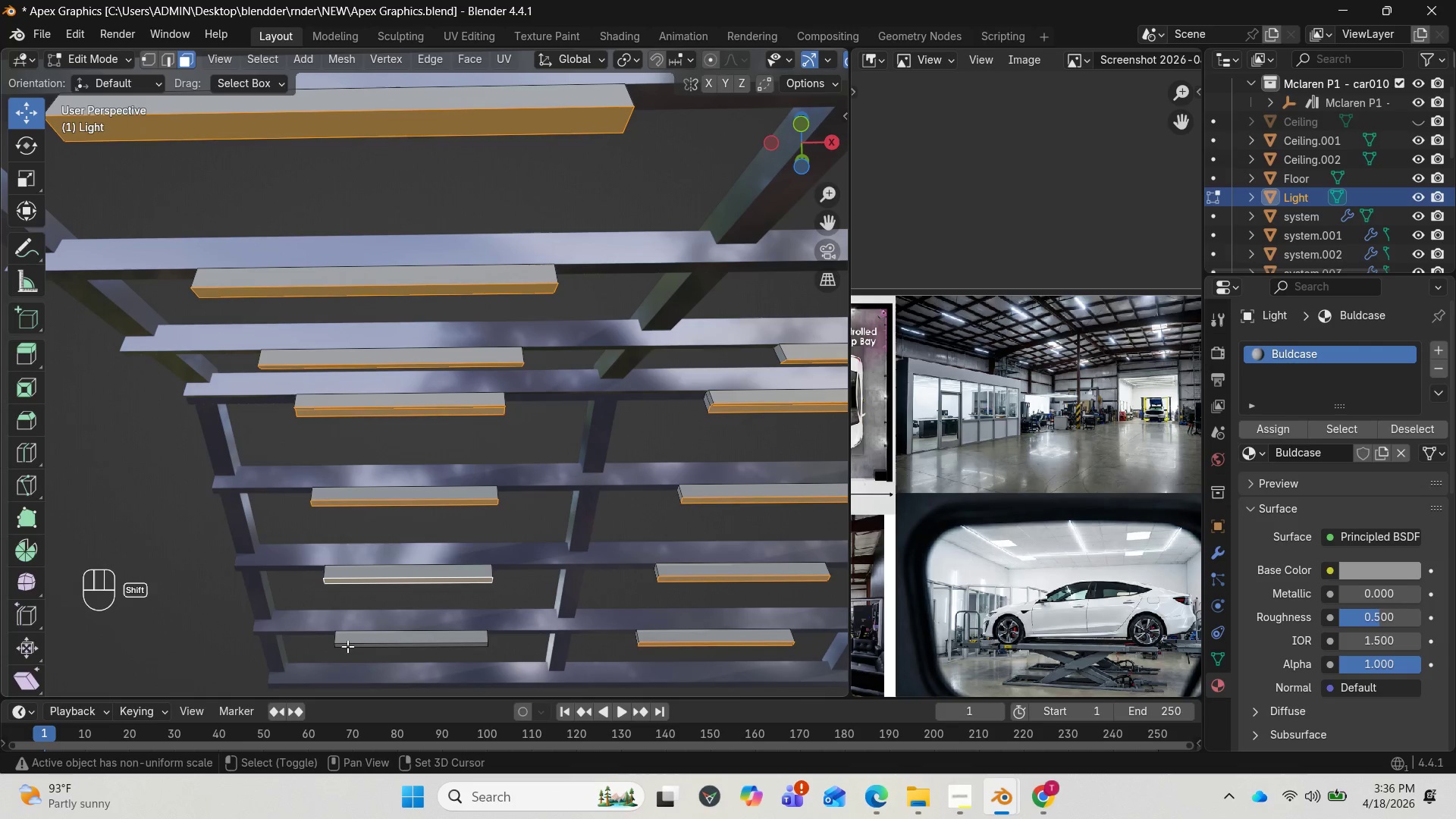 
left_click([347, 646])
 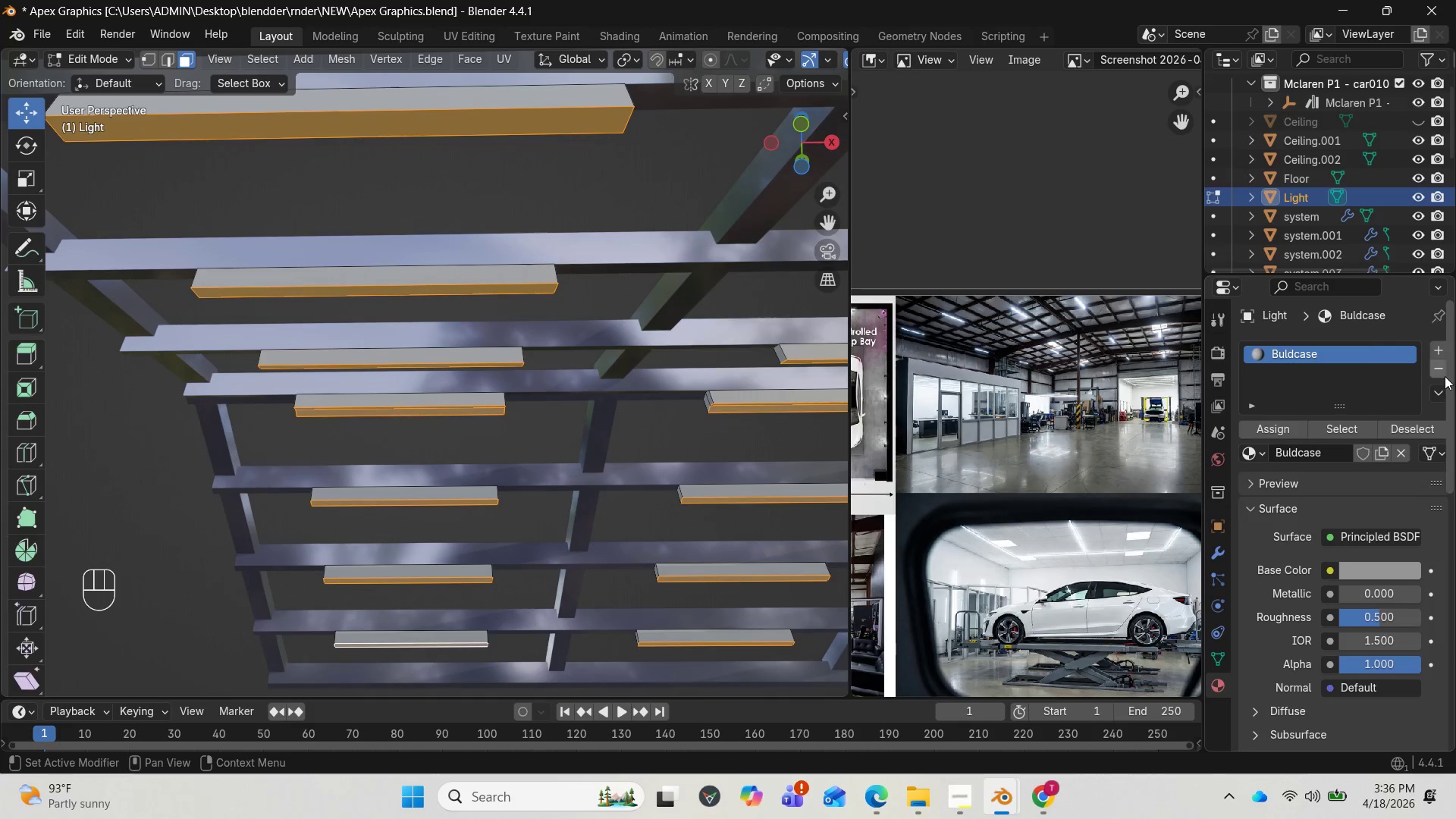 
left_click([1436, 351])
 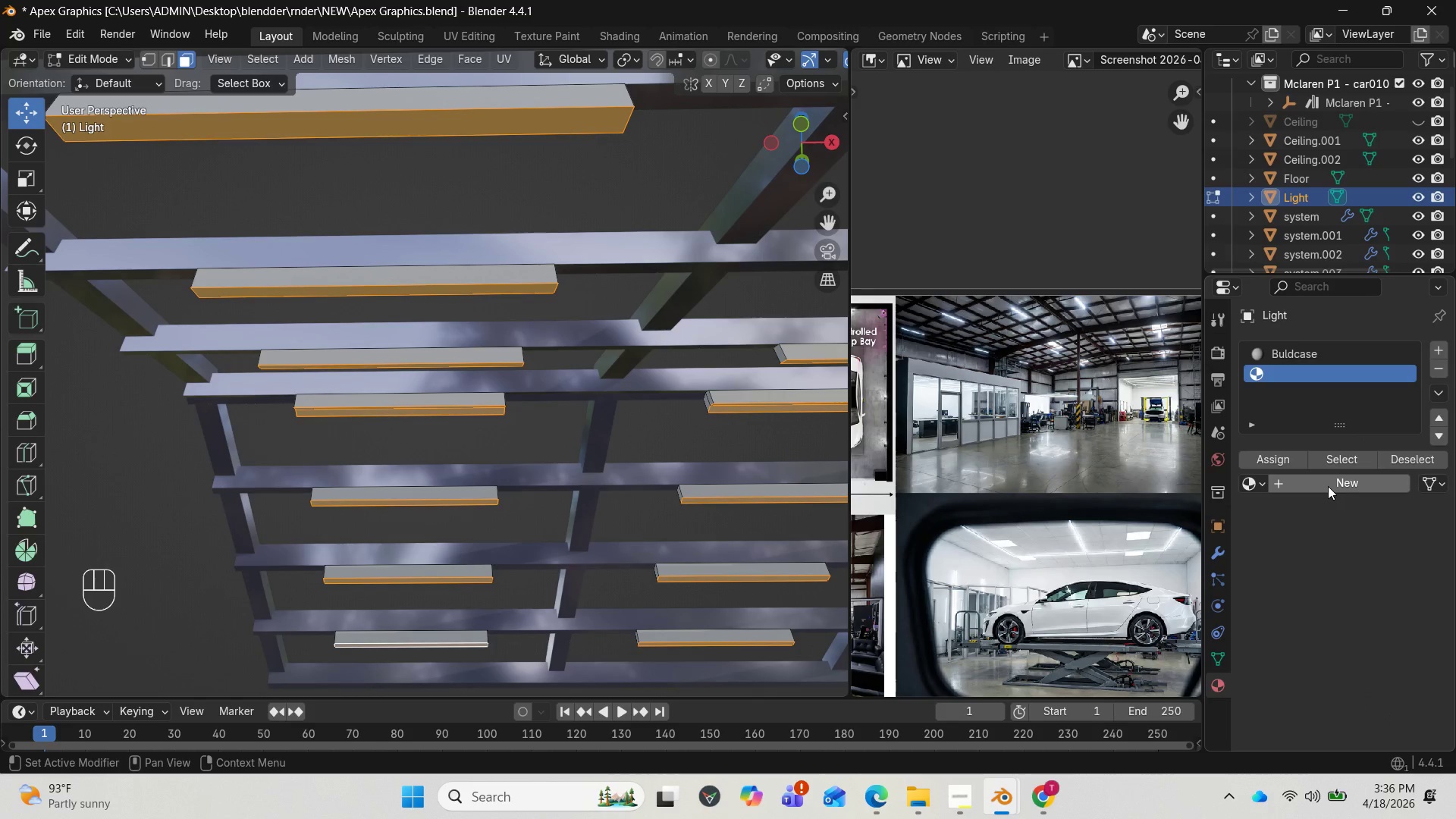 
left_click([1326, 488])
 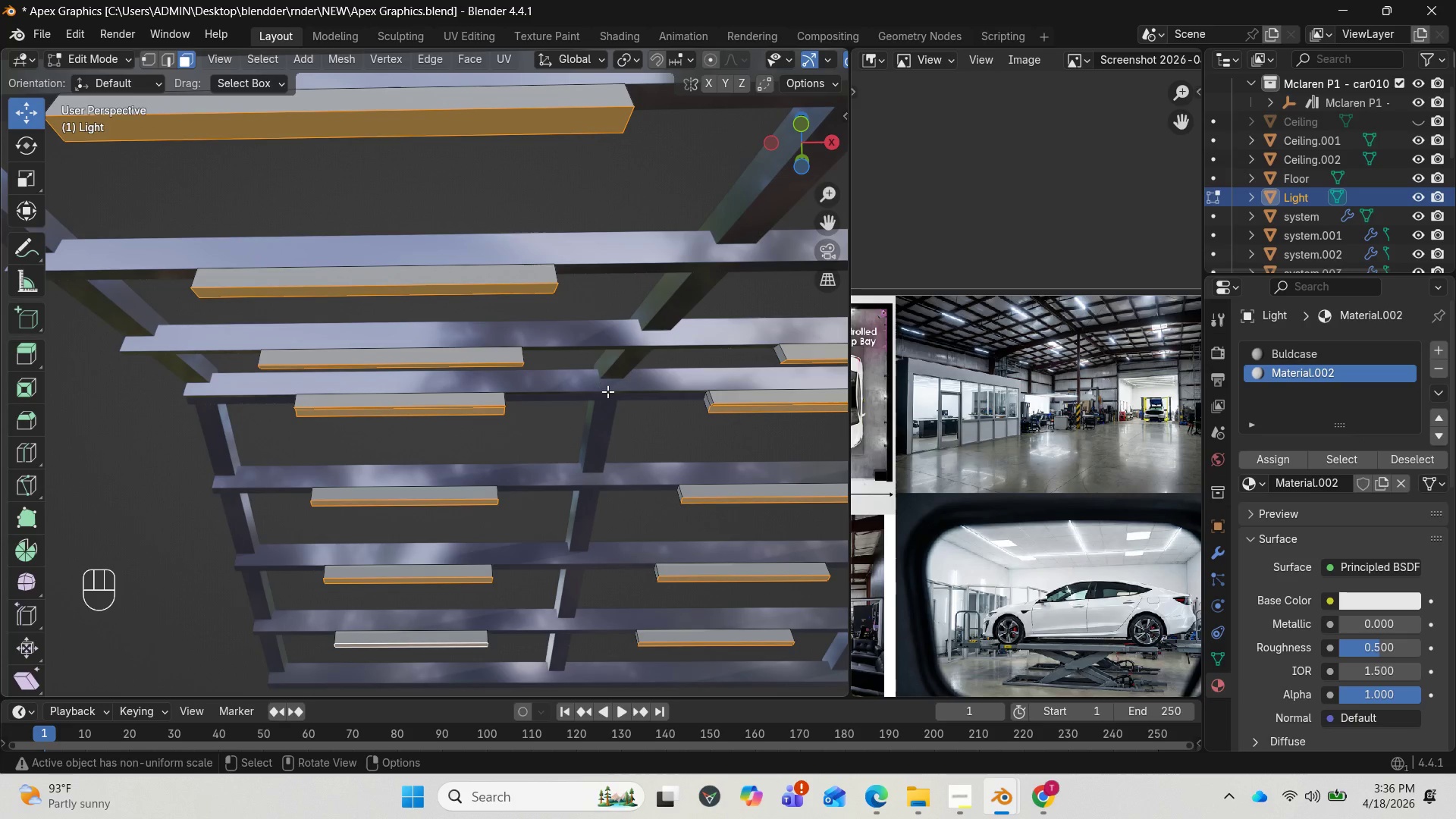 
wait(5.03)
 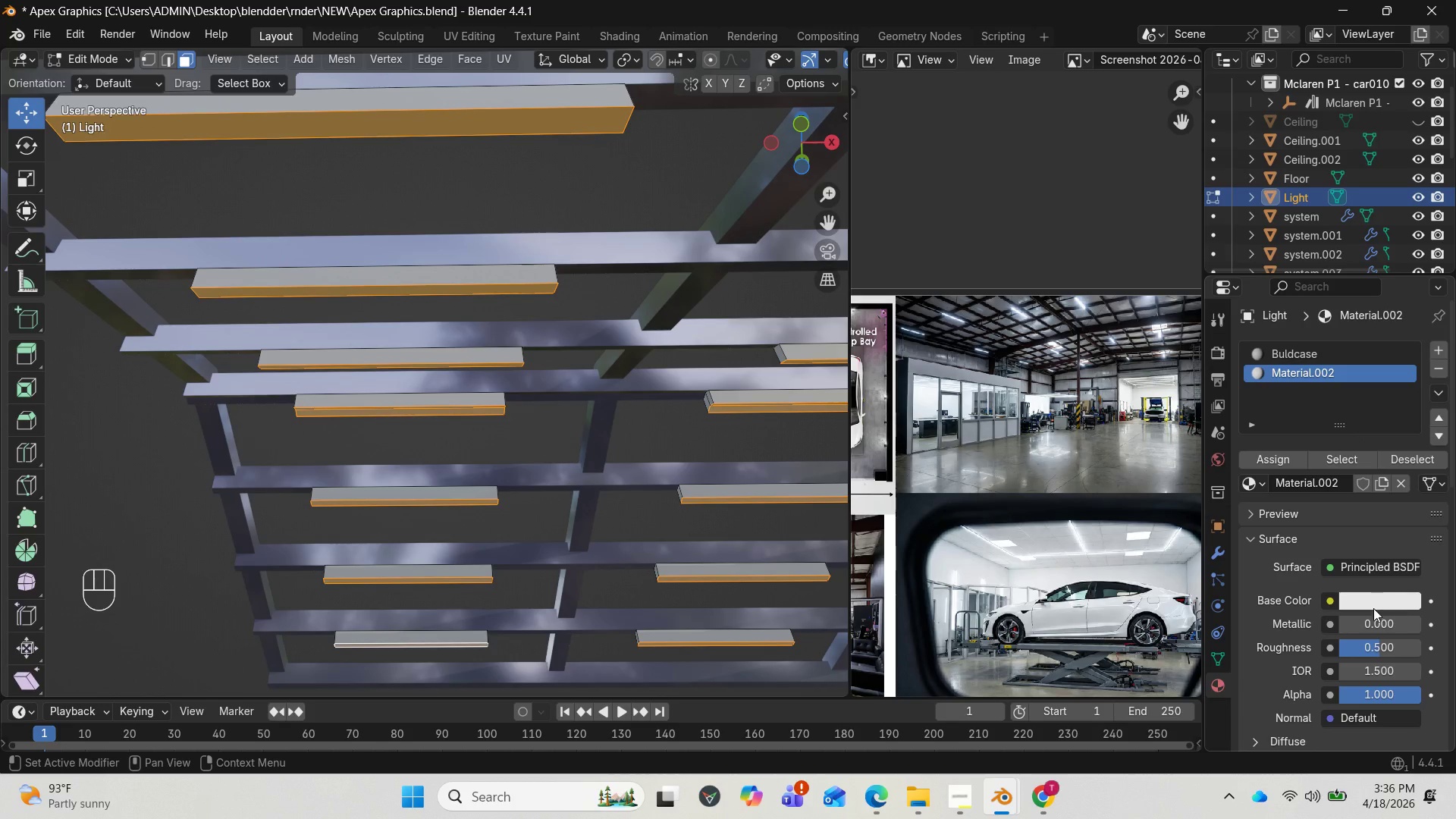 
scroll: coordinate [639, 411], scroll_direction: down, amount: 2.0
 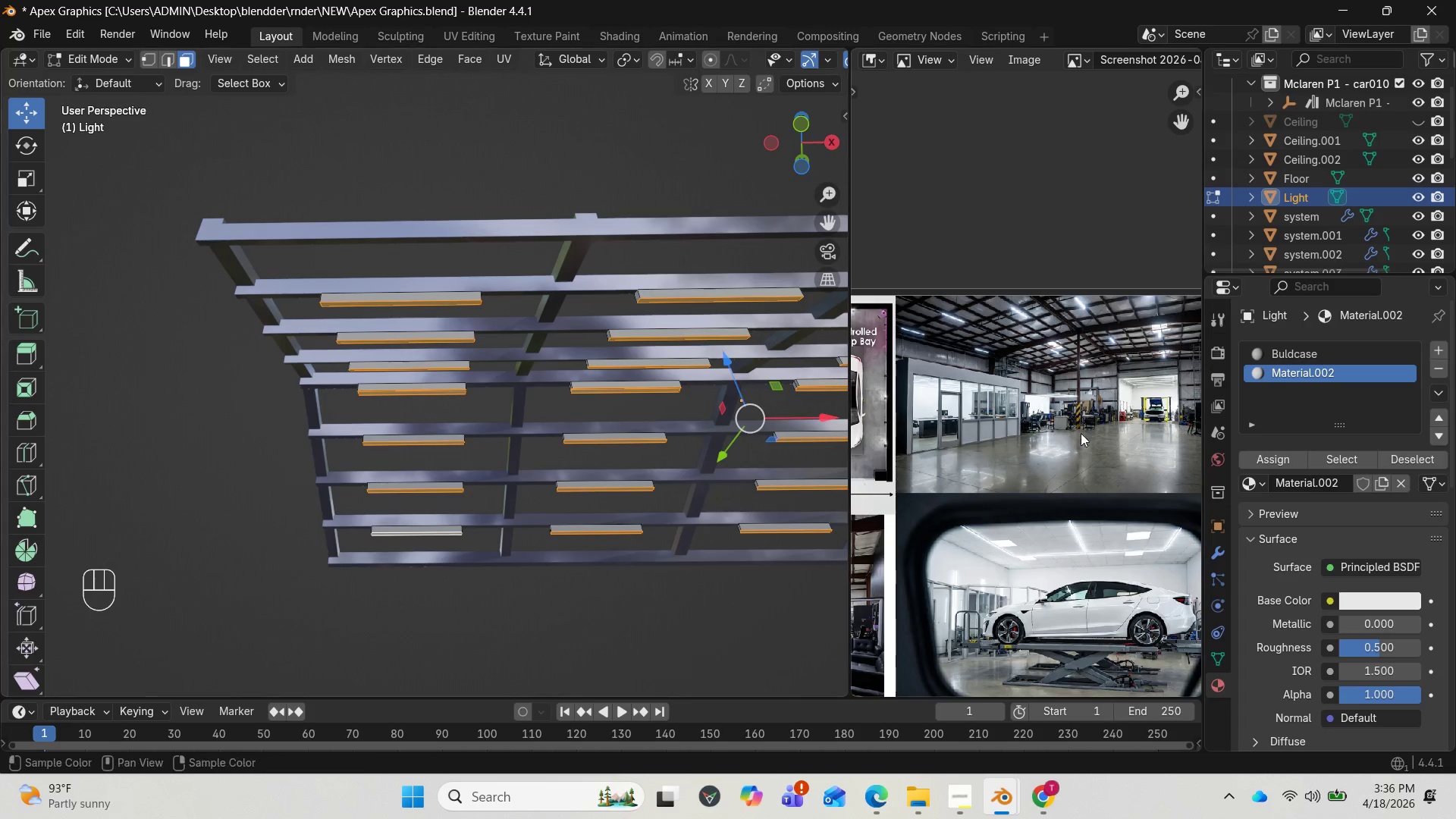 
left_click([1267, 455])
 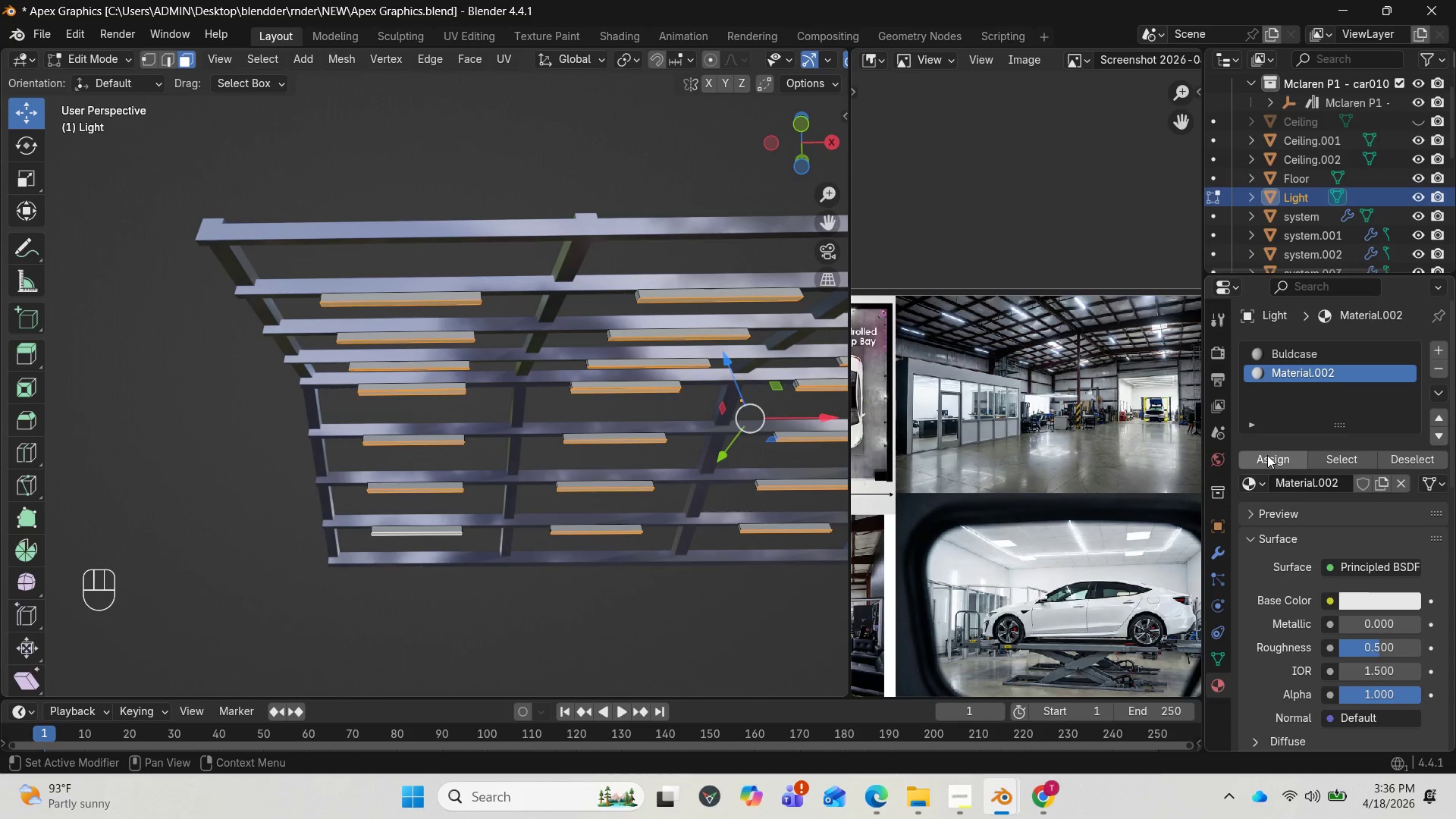 
left_click([1267, 455])
 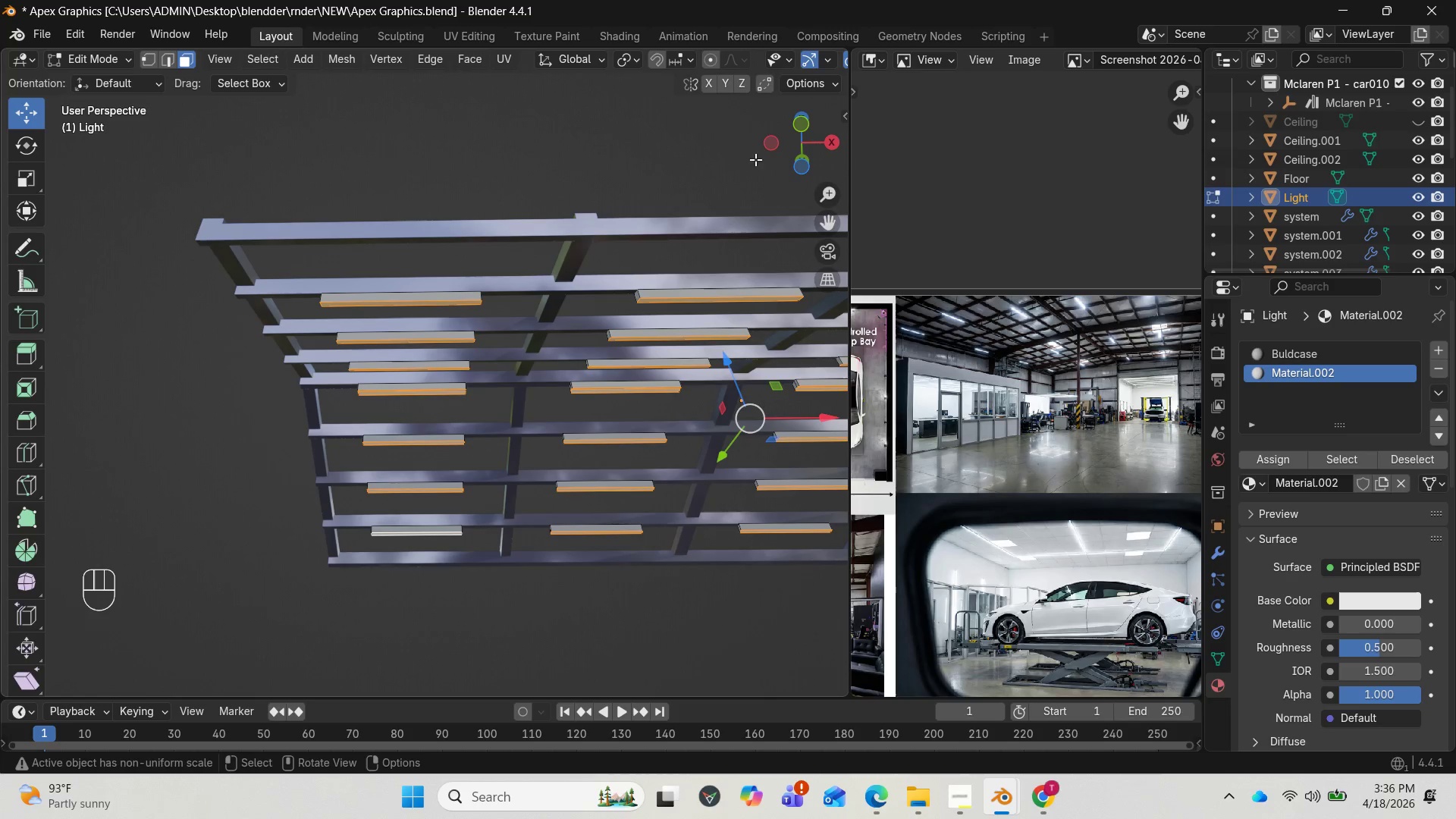 
scroll: coordinate [717, 67], scroll_direction: down, amount: 11.0
 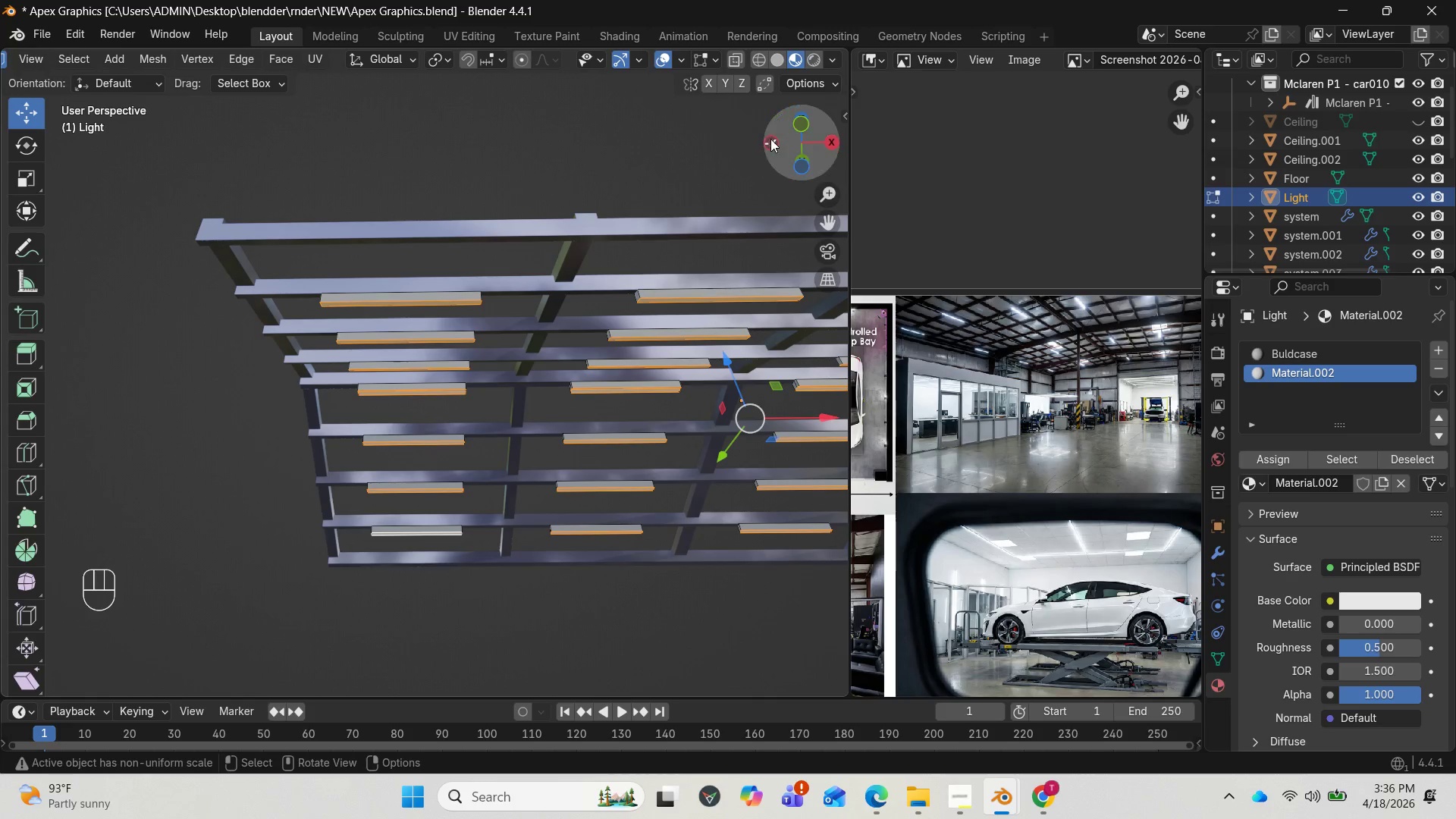 
left_click_drag(start_coordinate=[775, 143], to_coordinate=[750, 111])
 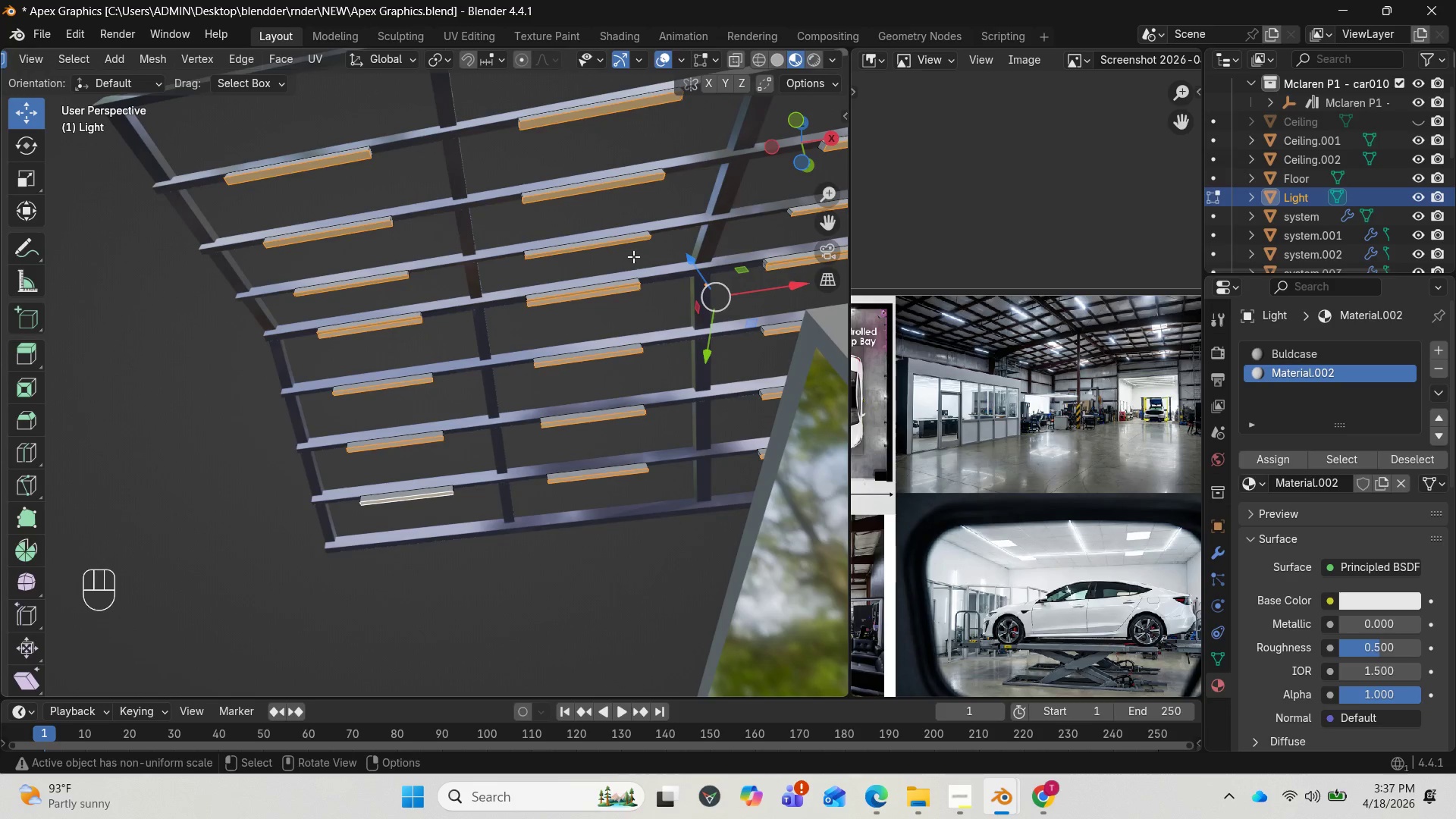 
key(Tab)
 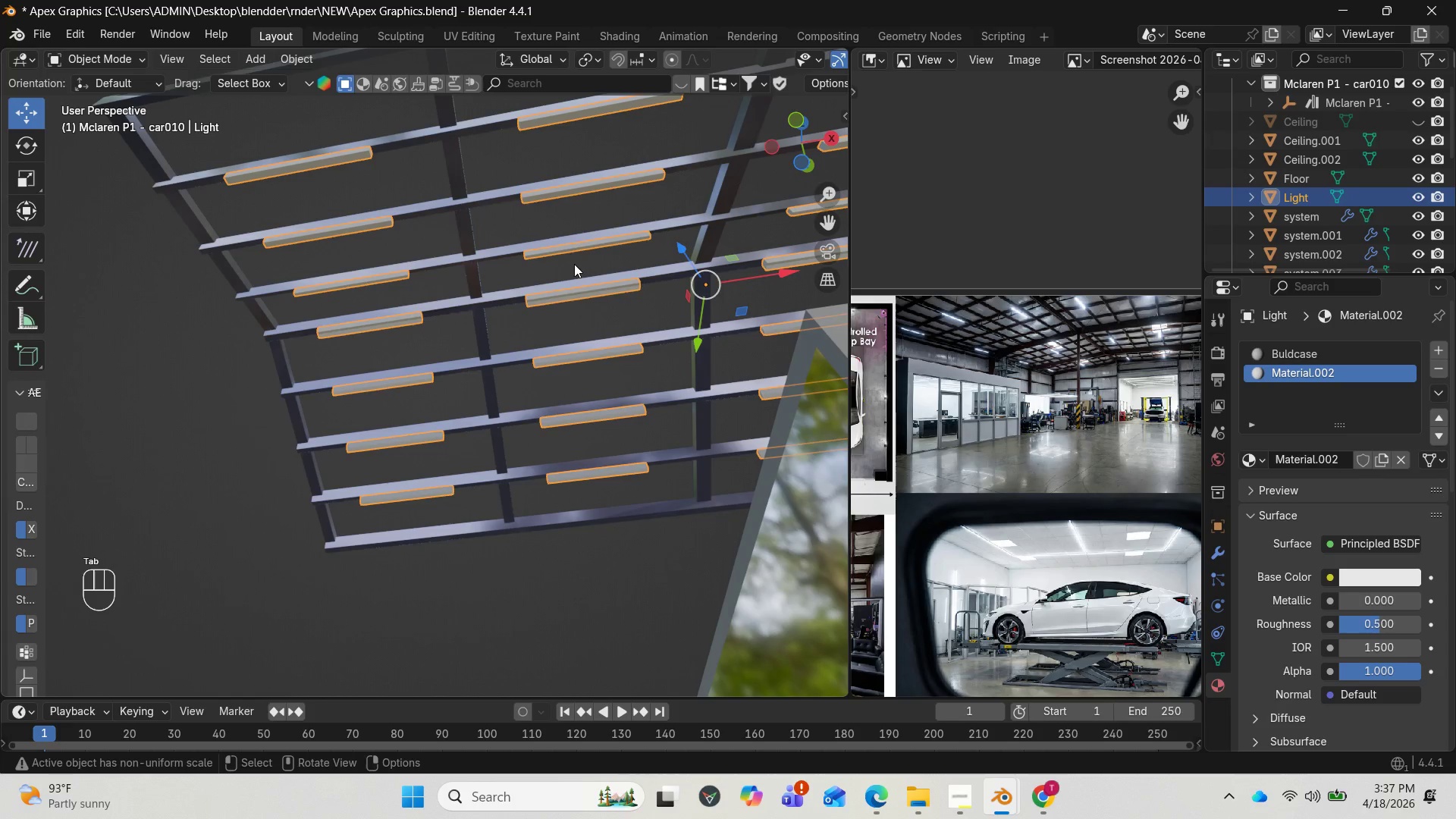 
key(Tab)
 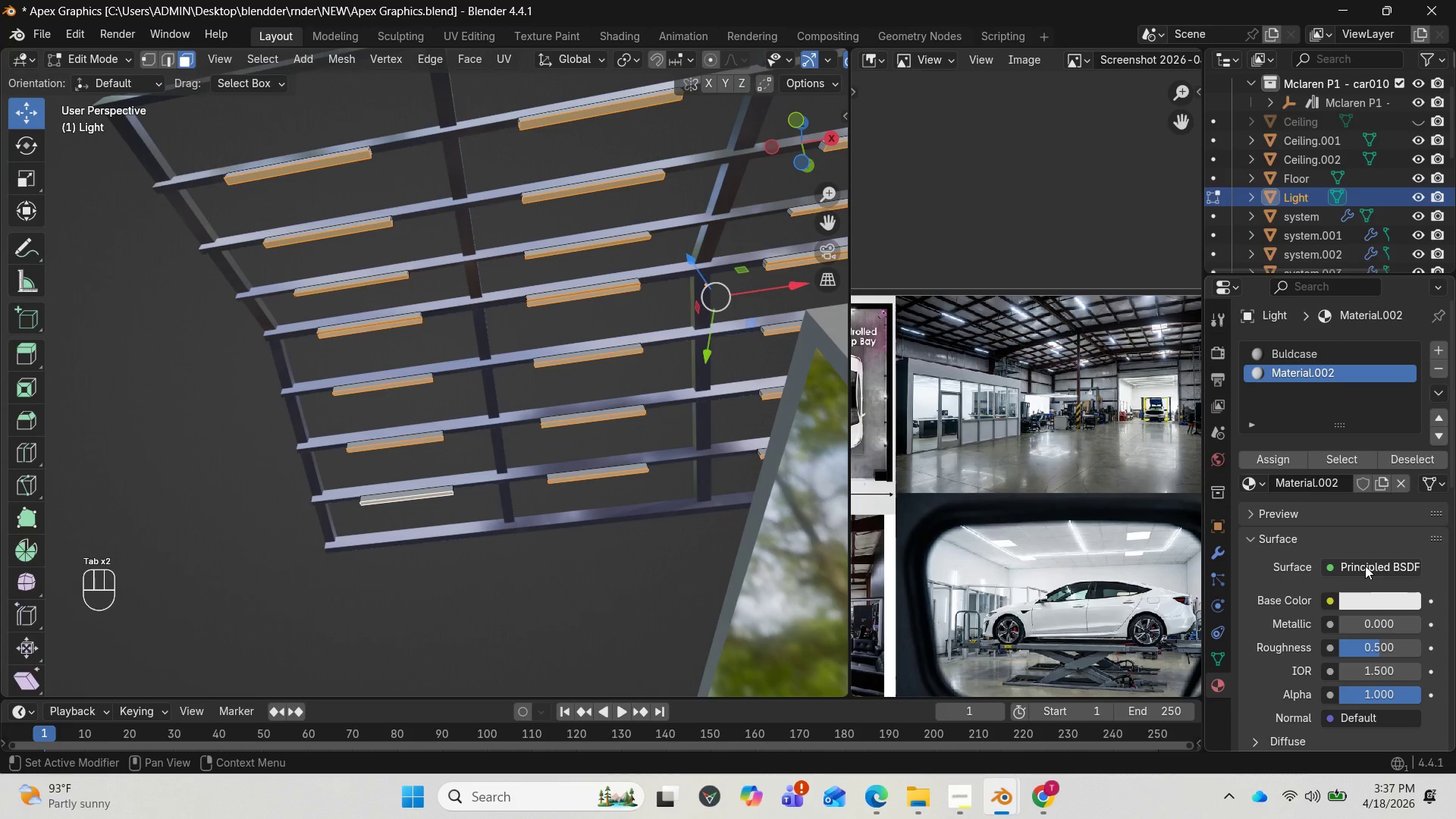 
left_click([1364, 597])
 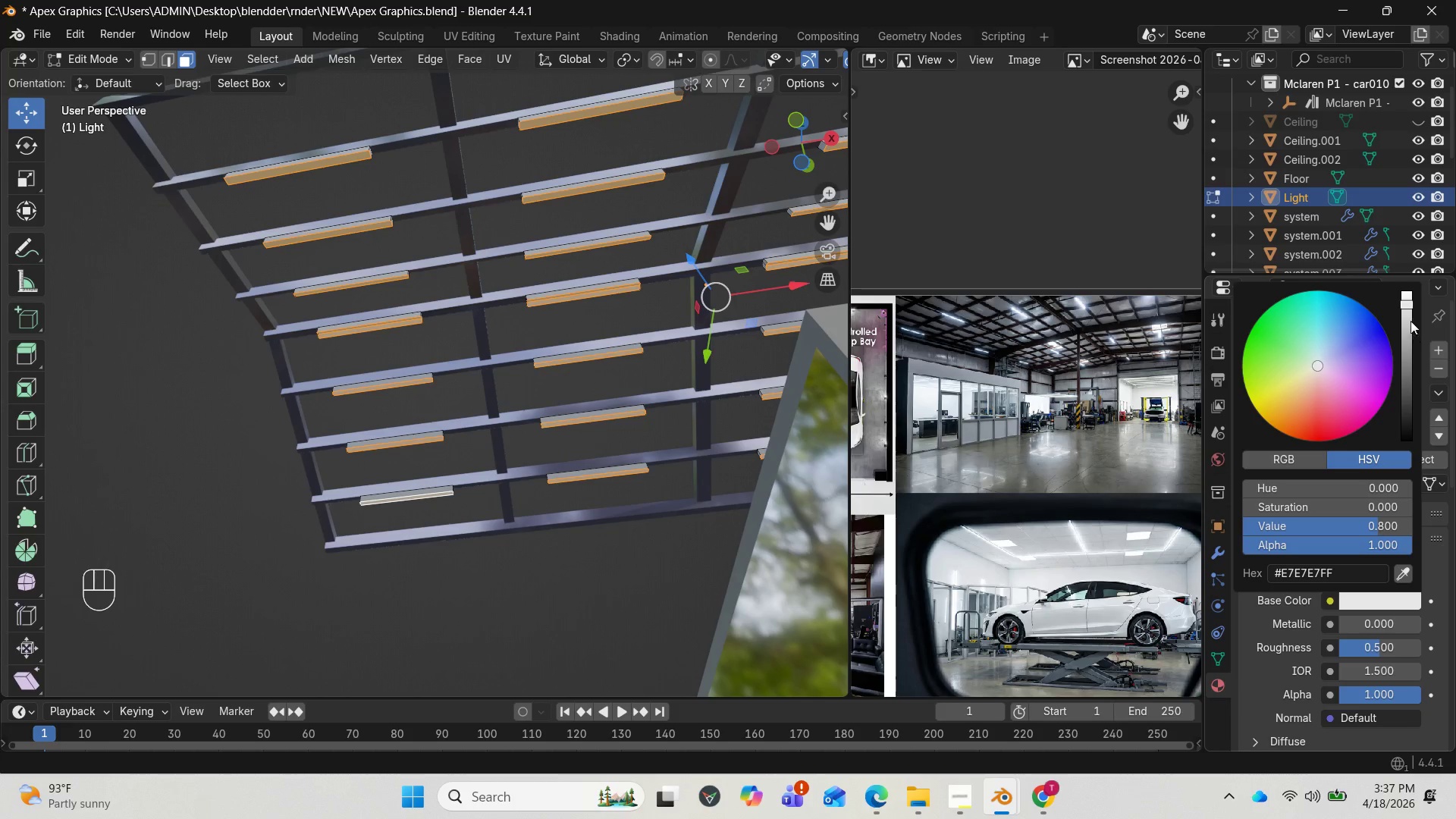 
left_click_drag(start_coordinate=[1399, 300], to_coordinate=[1417, 261])
 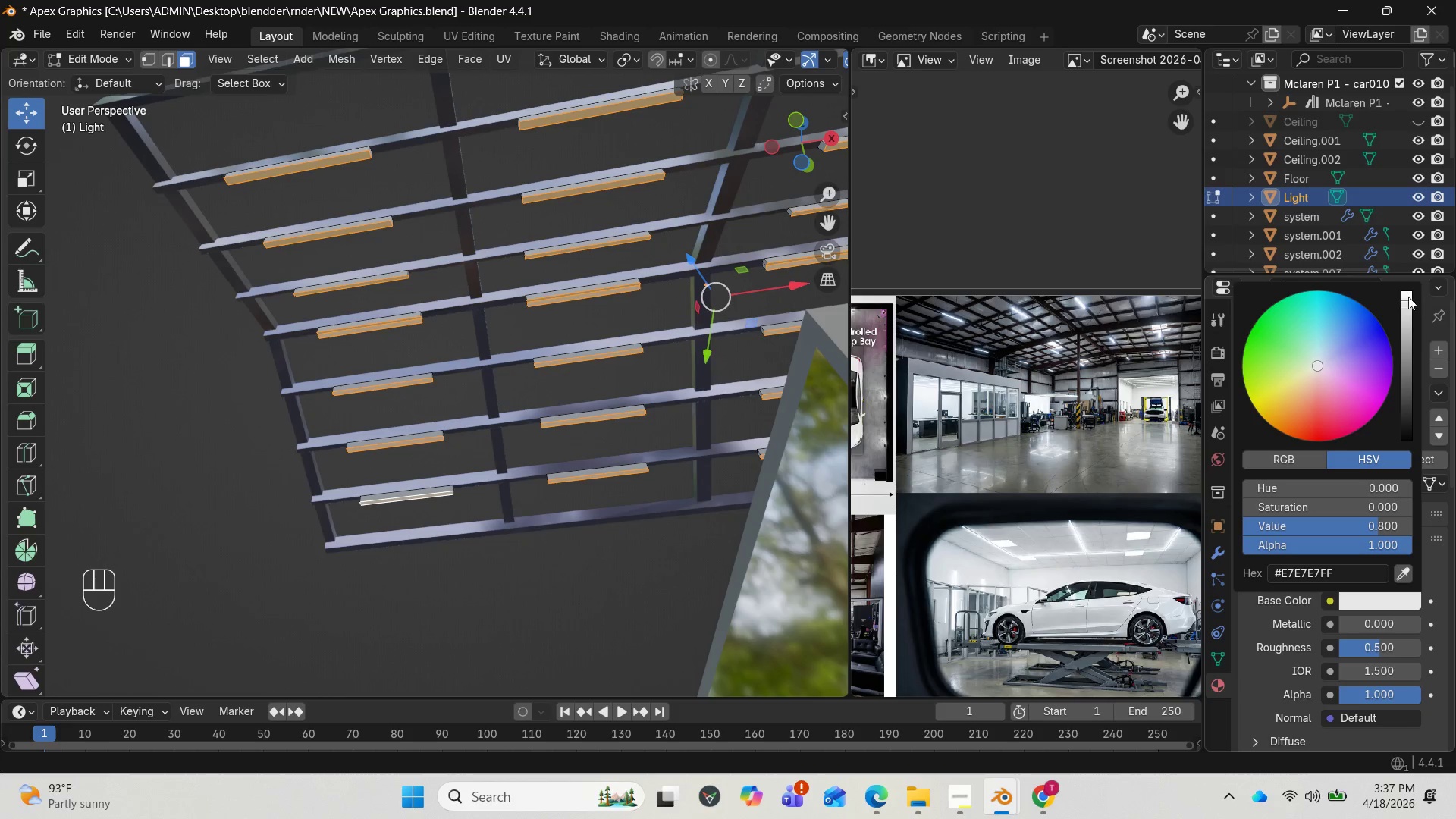 
left_click_drag(start_coordinate=[1407, 297], to_coordinate=[1410, 416])
 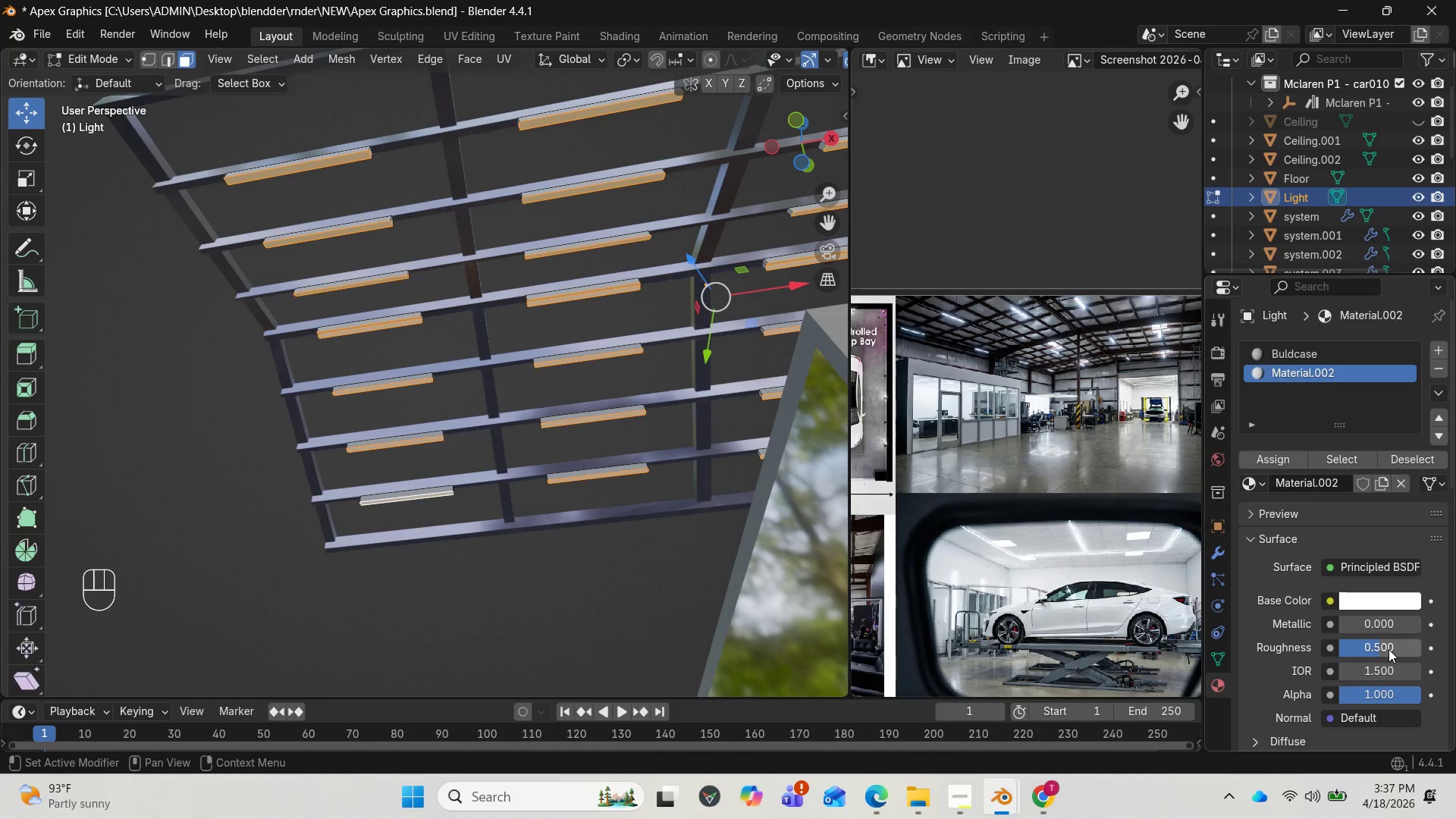 
key(Tab)
 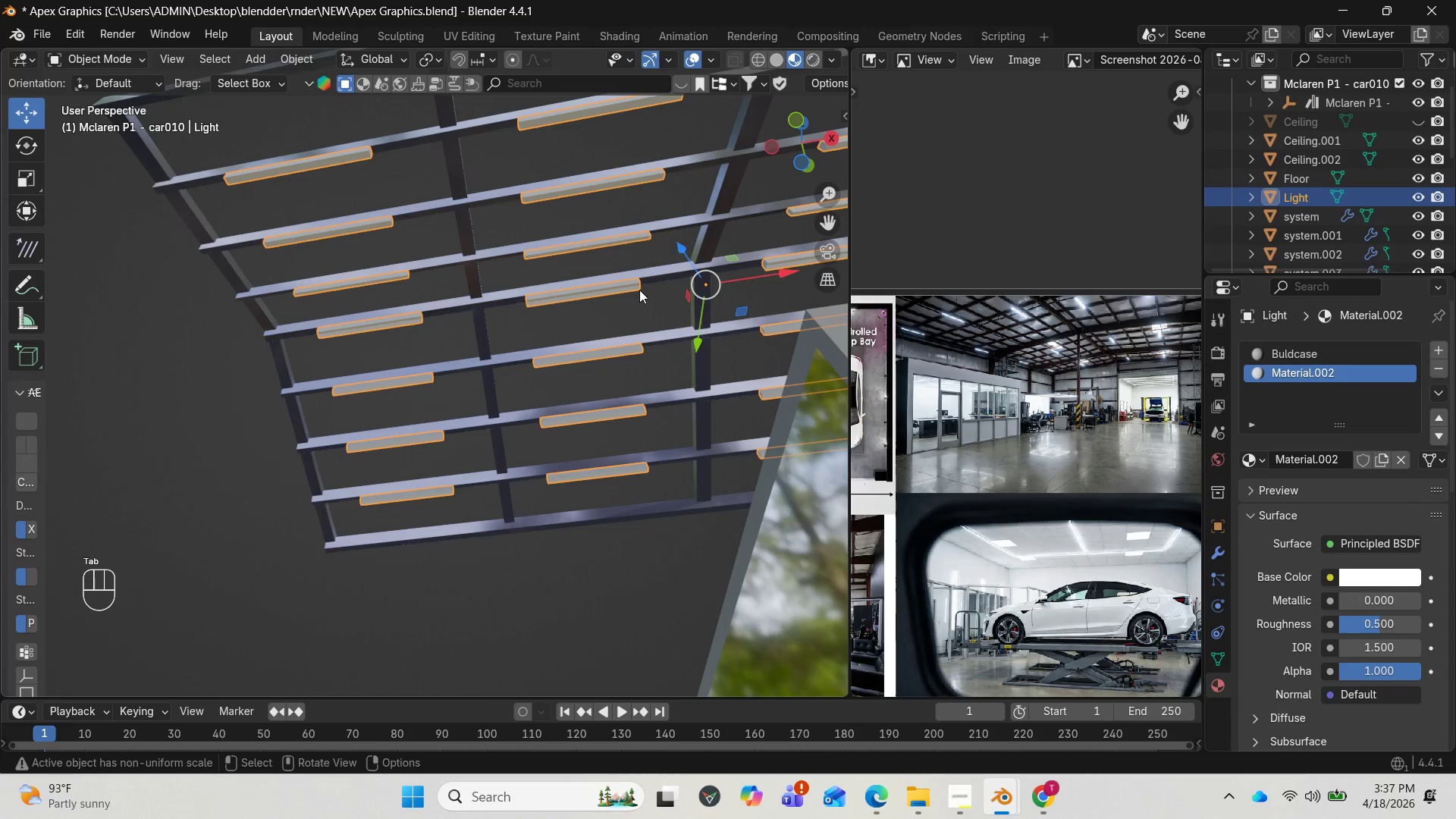 
scroll: coordinate [639, 289], scroll_direction: up, amount: 3.0
 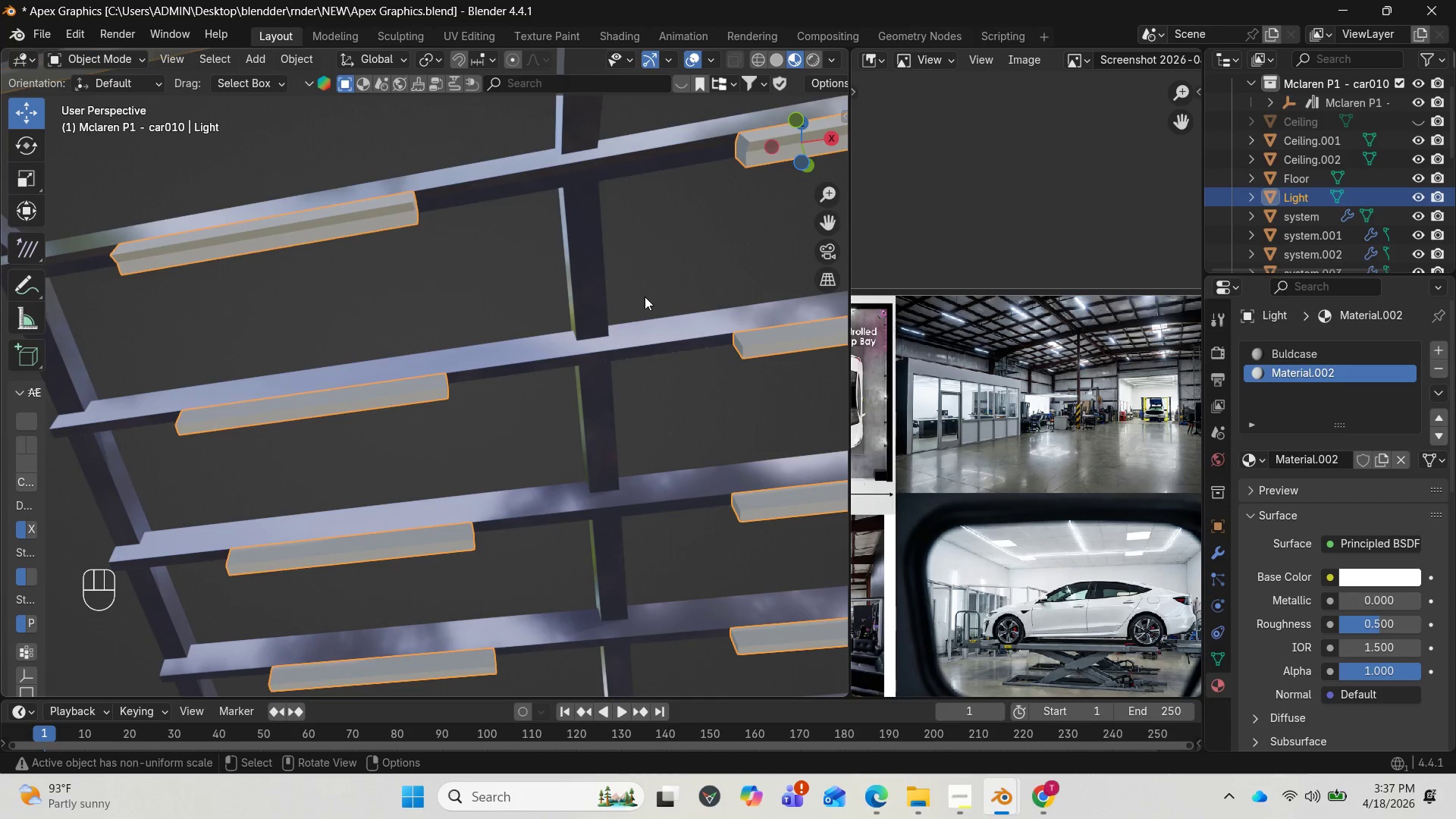 
key(Tab)
 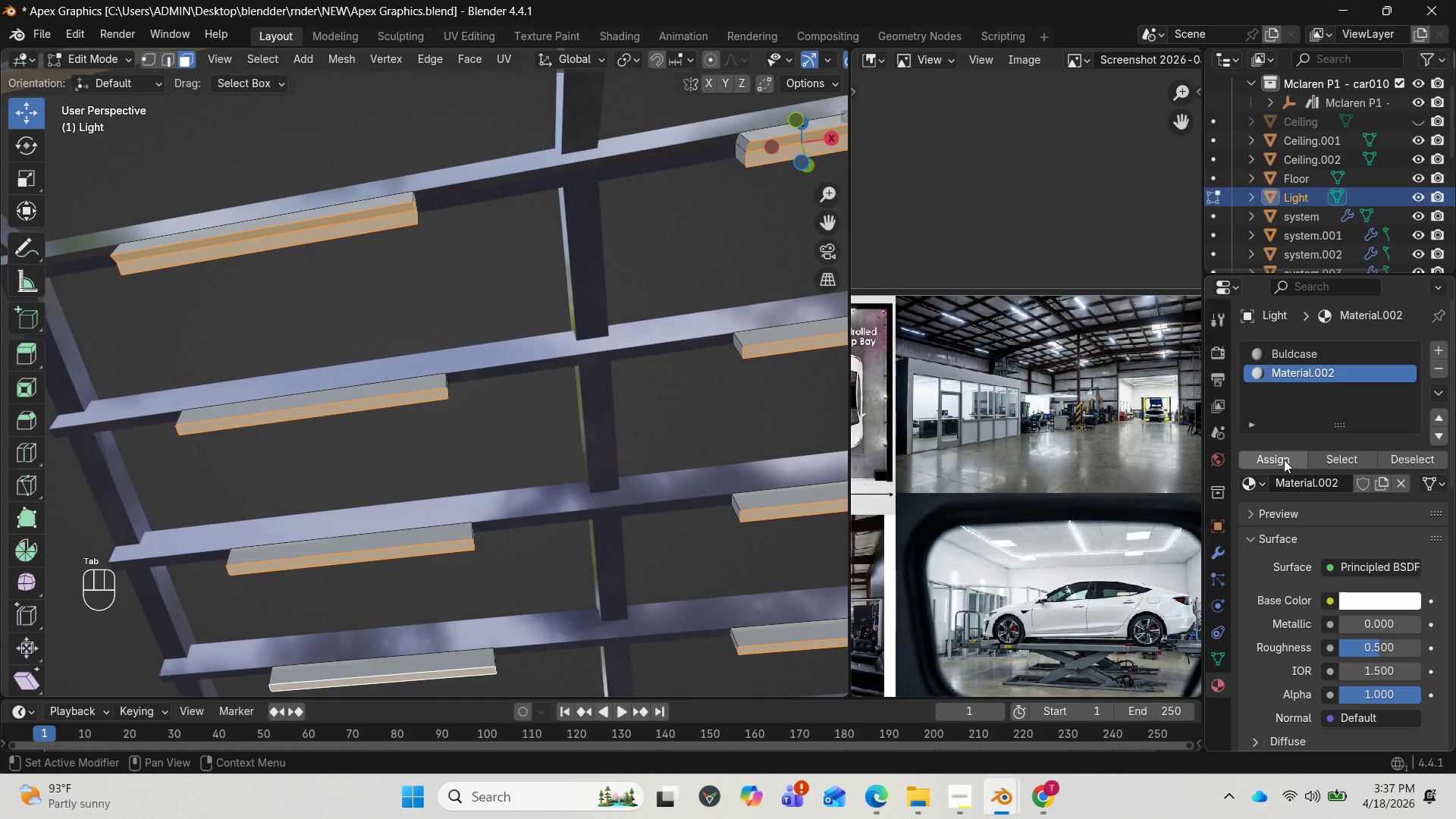 
key(Tab)
 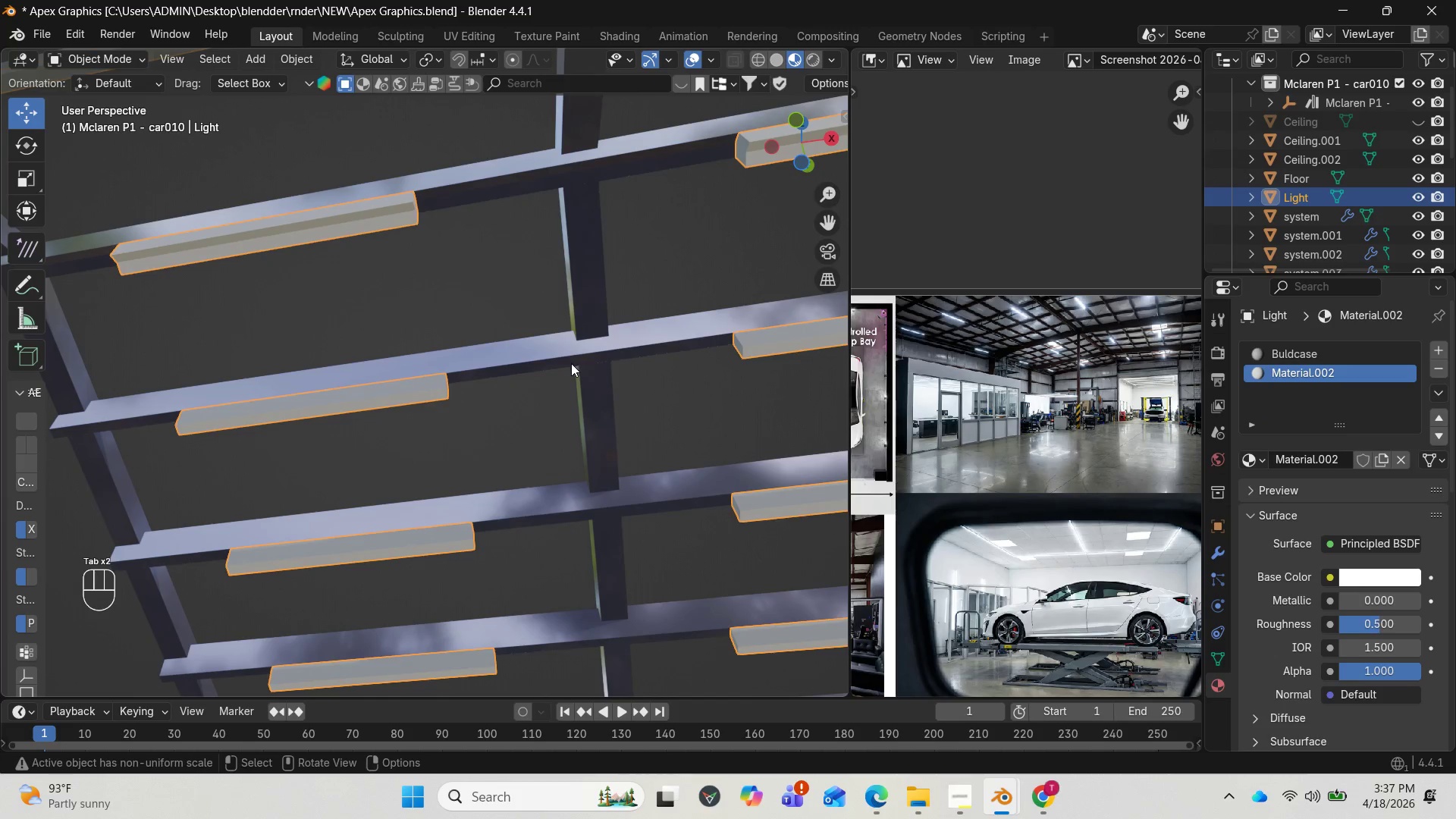 
key(Tab)
 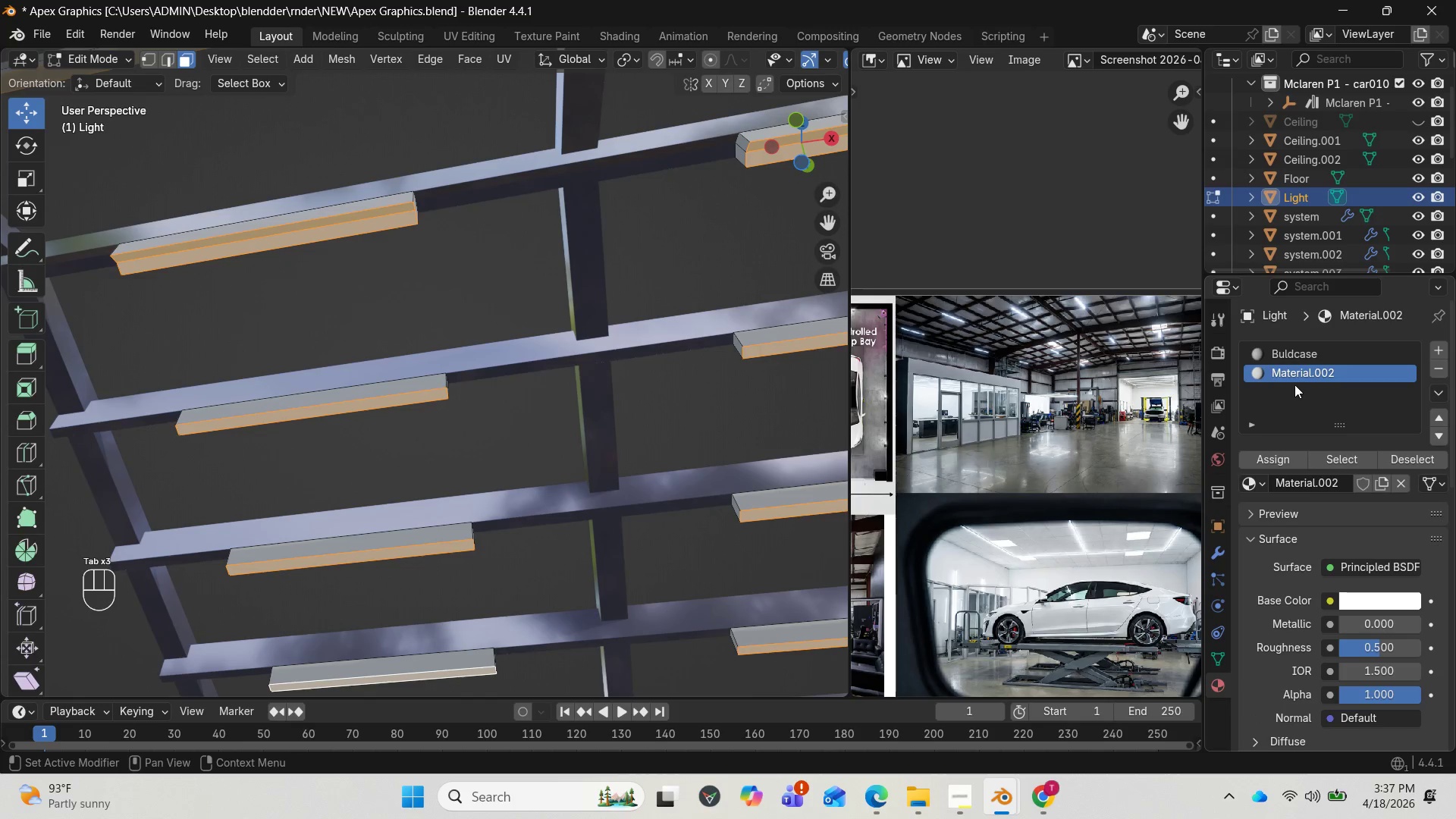 
double_click([1296, 373])
 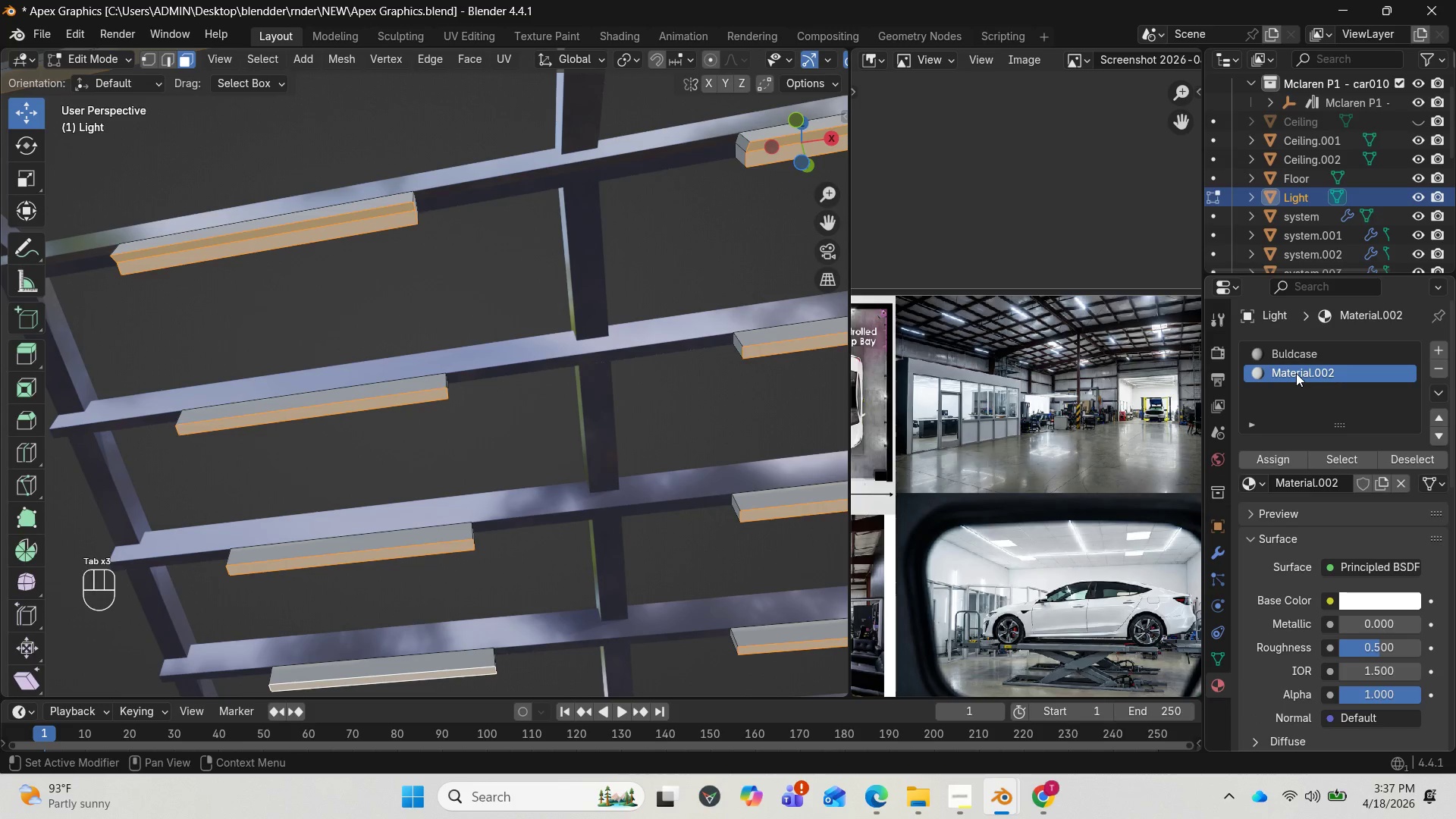 
triple_click([1296, 373])
 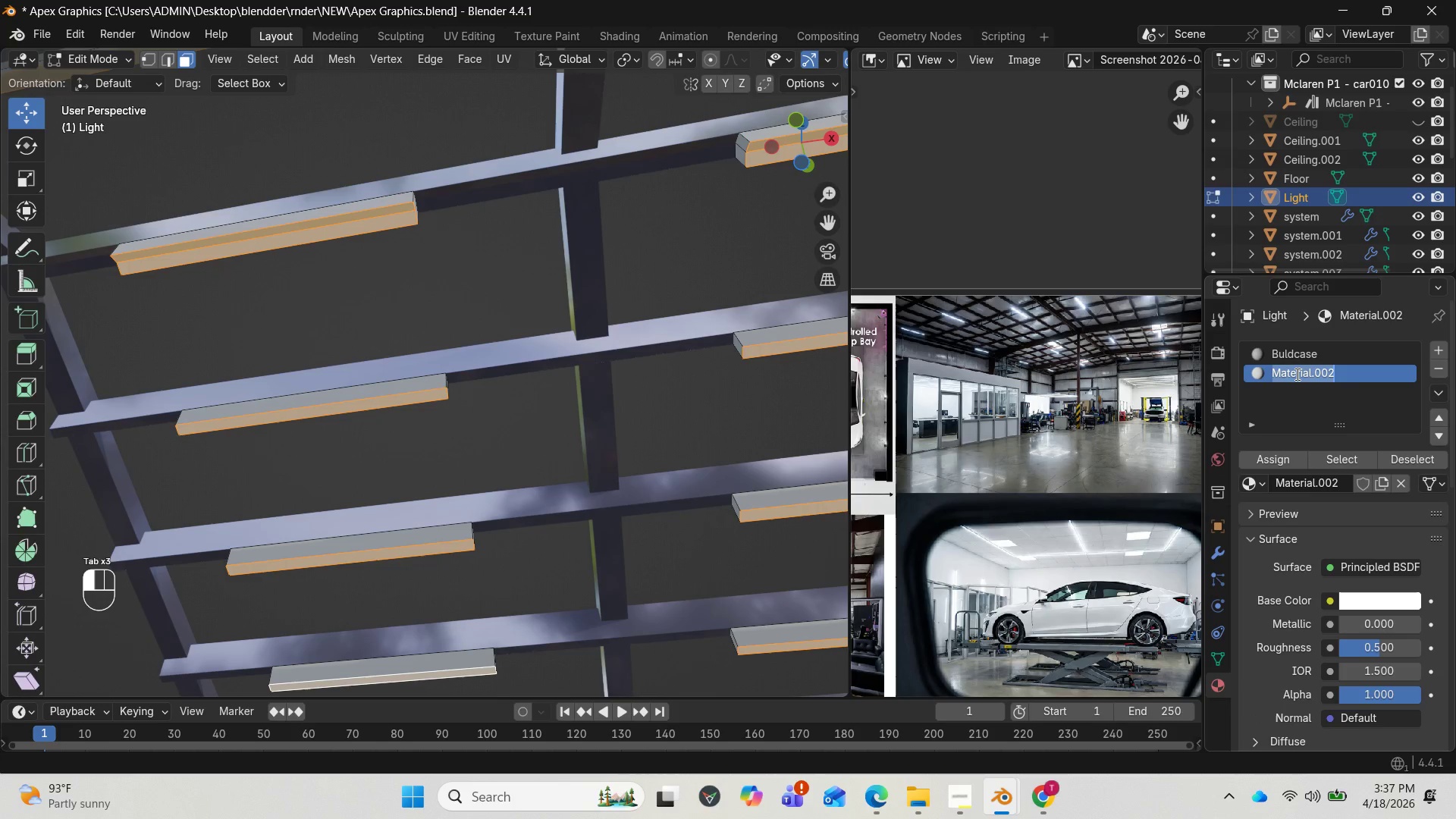 
left_click([1296, 374])
 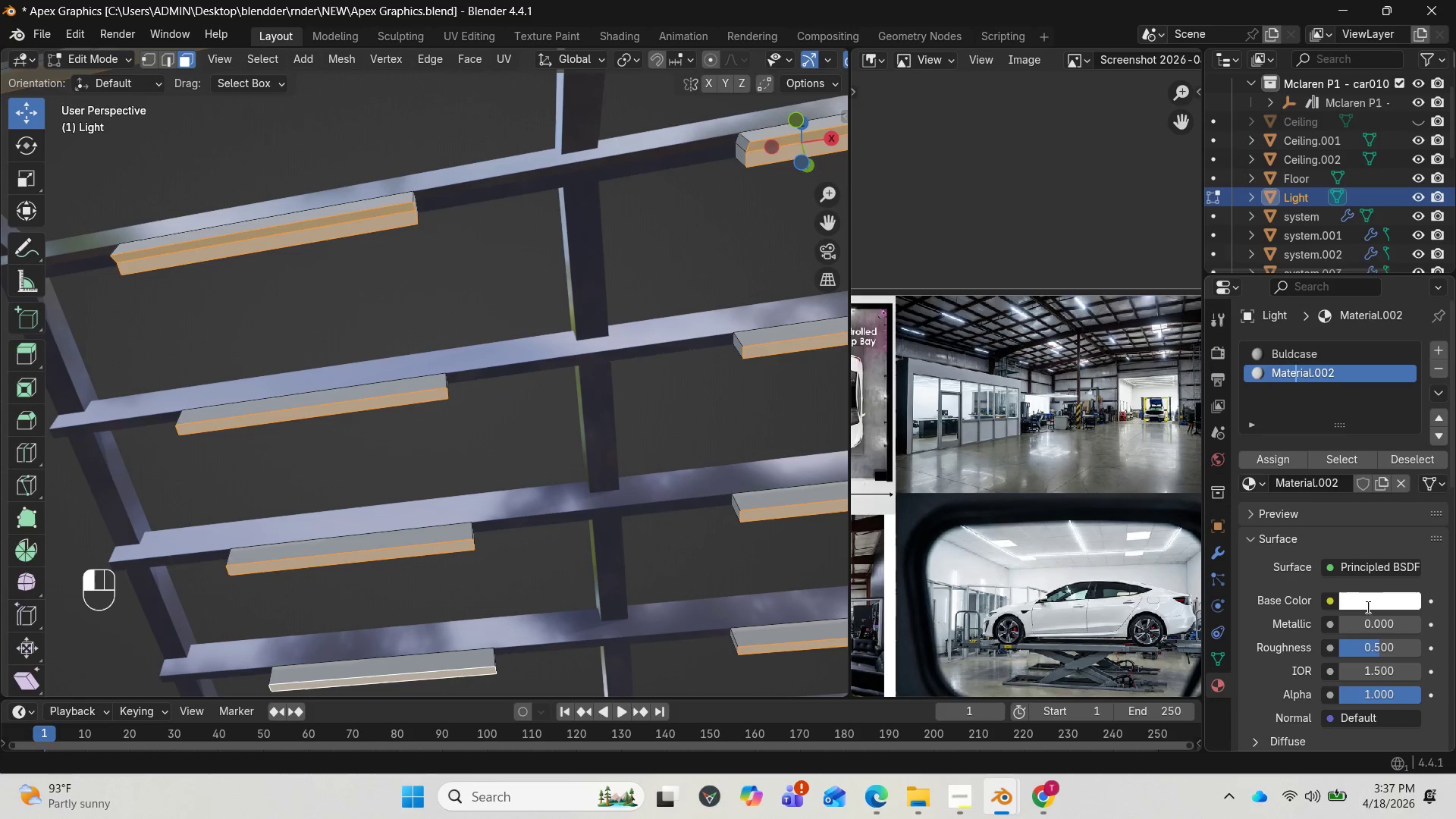 
double_click([1367, 606])
 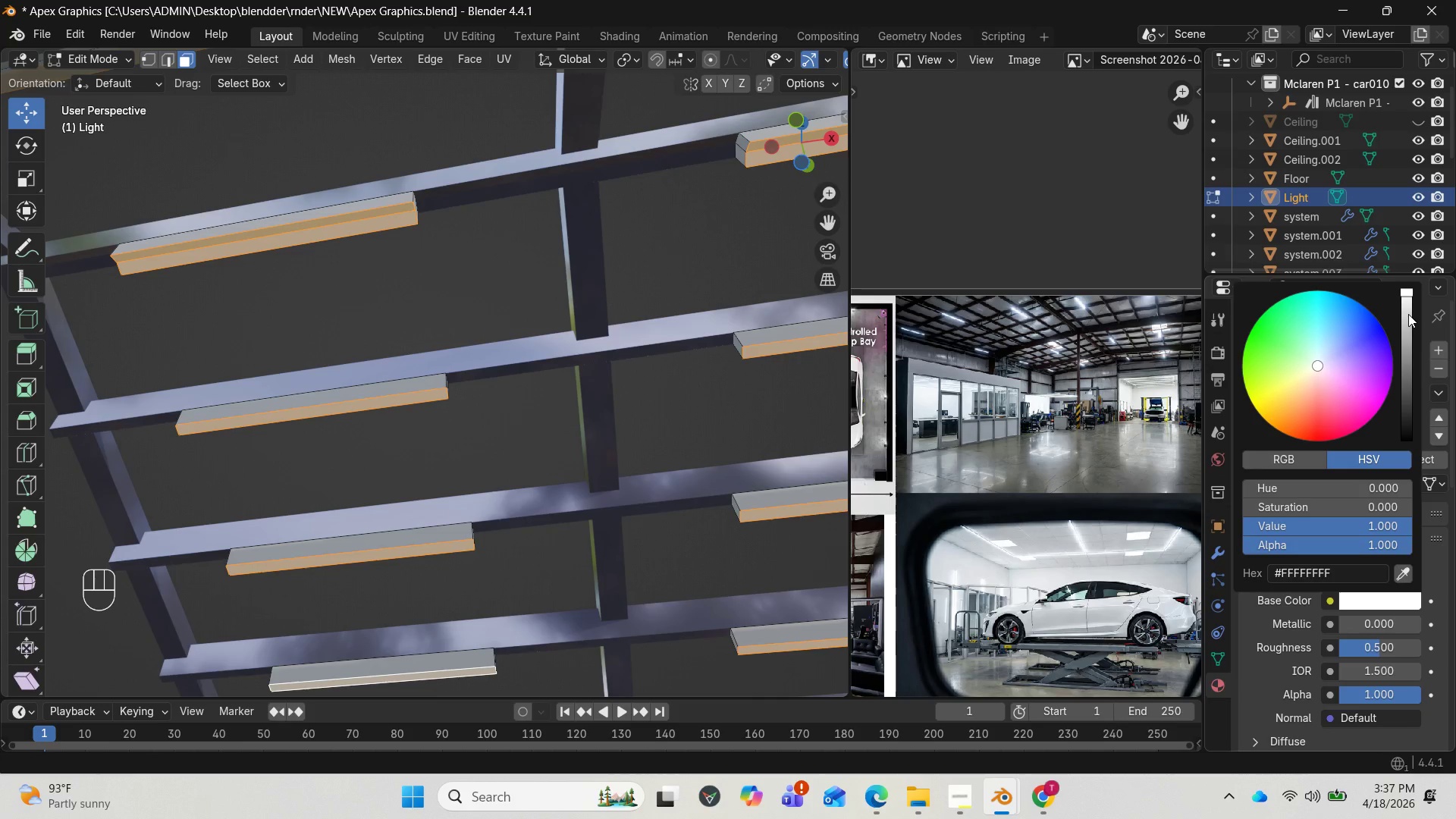 
left_click_drag(start_coordinate=[1408, 300], to_coordinate=[1405, 419])
 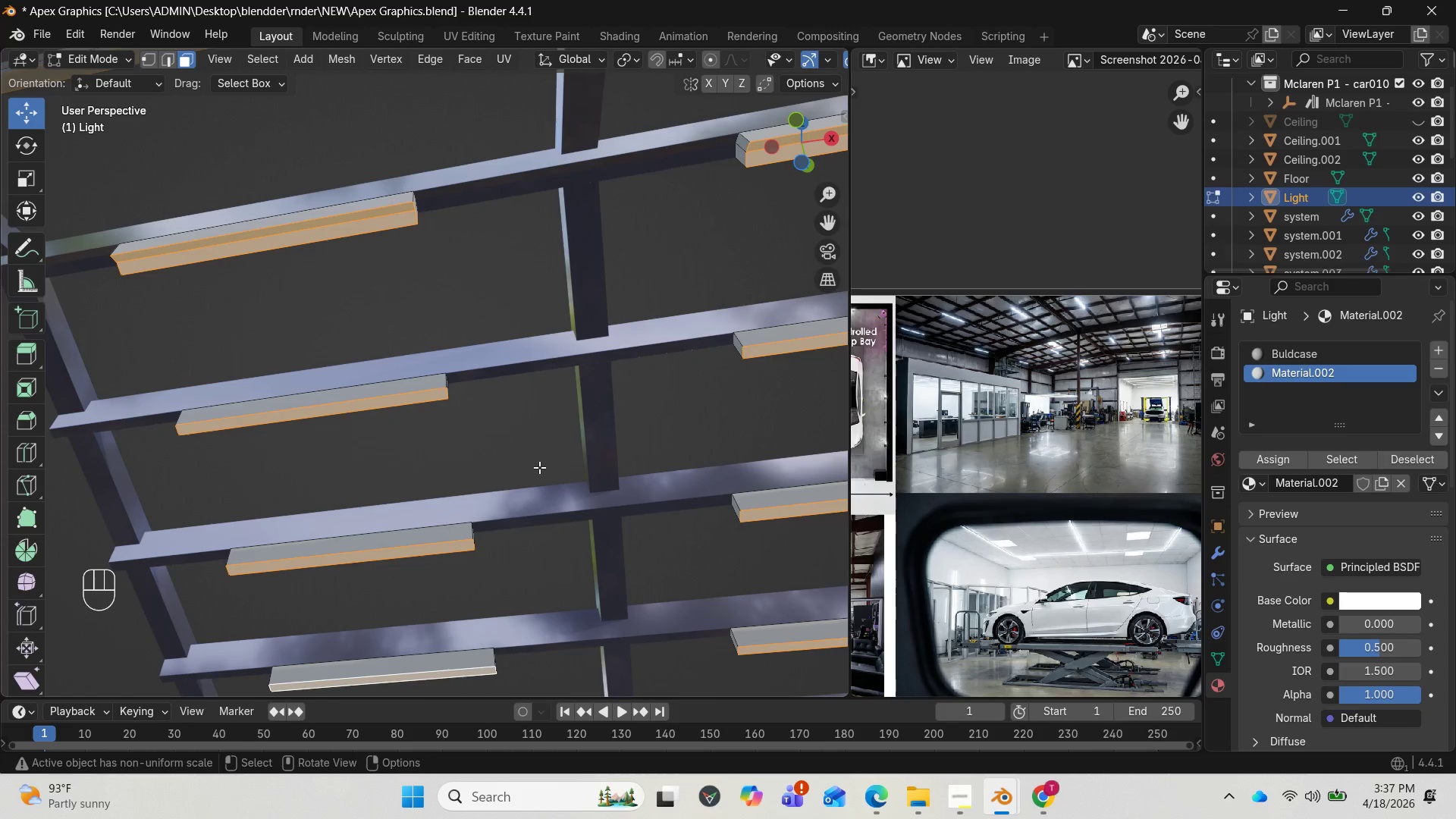 
key(Tab)
 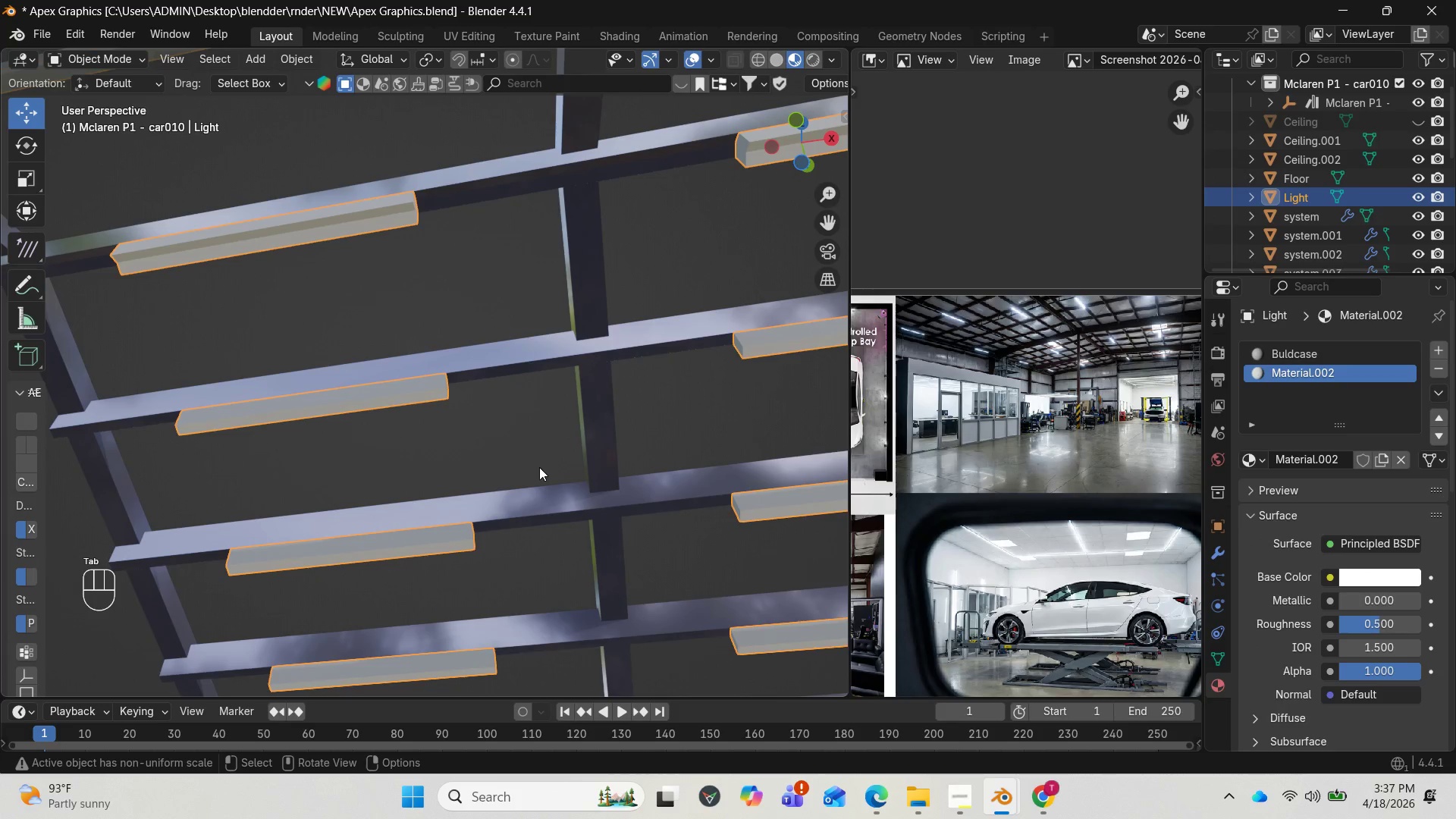 
scroll: coordinate [539, 467], scroll_direction: down, amount: 1.0
 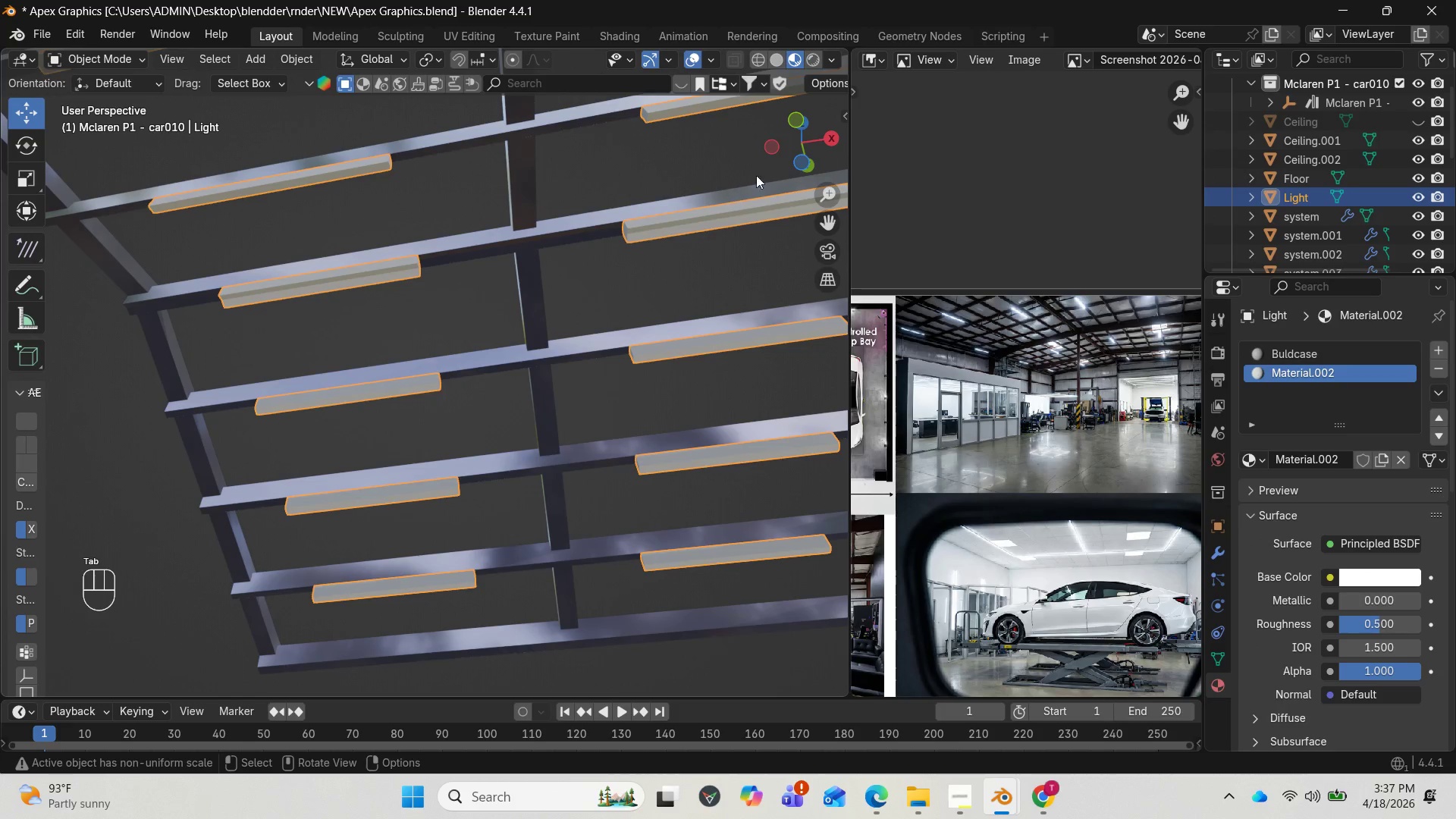 
left_click_drag(start_coordinate=[800, 158], to_coordinate=[705, 134])
 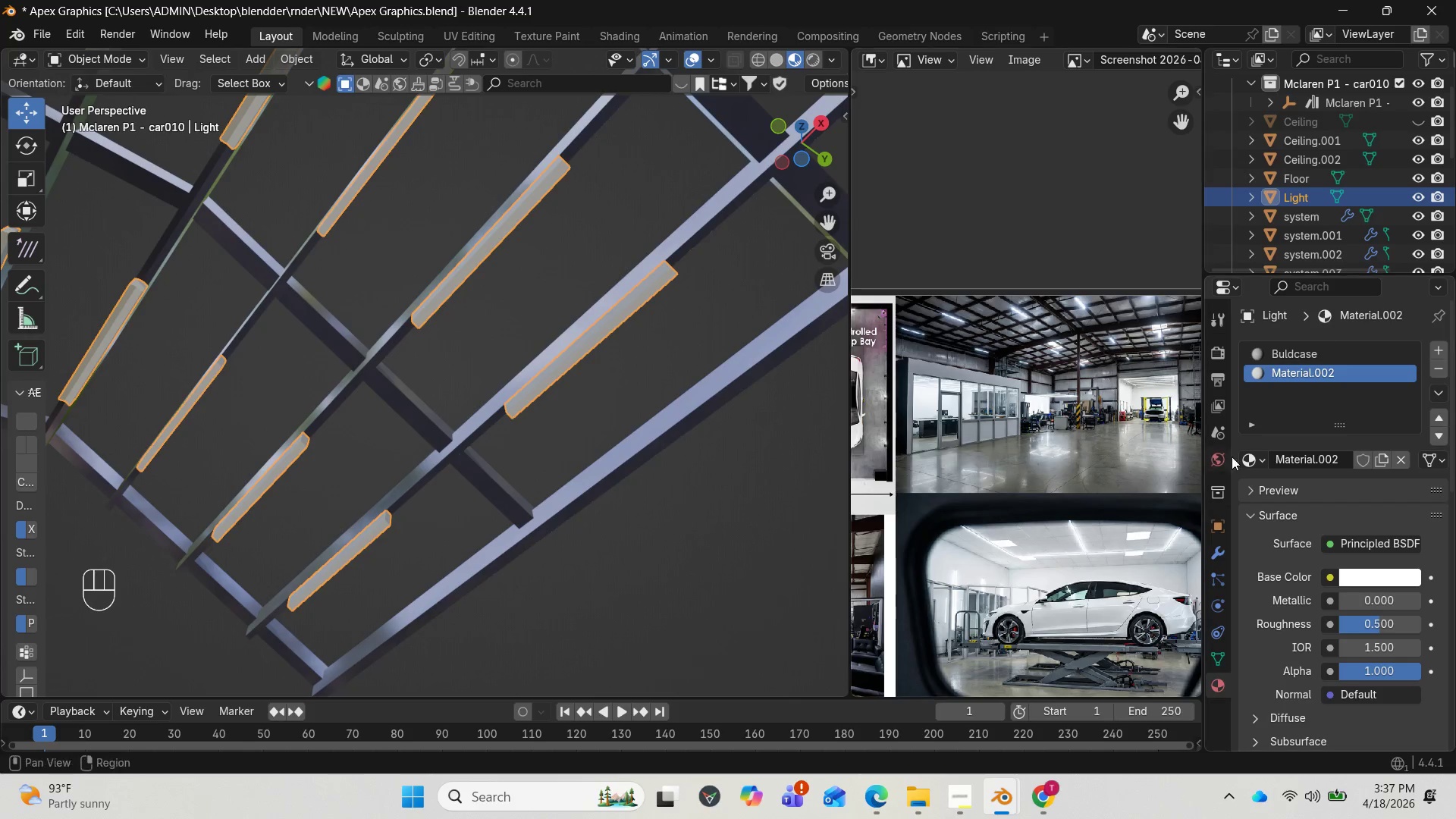 
left_click([1290, 458])
 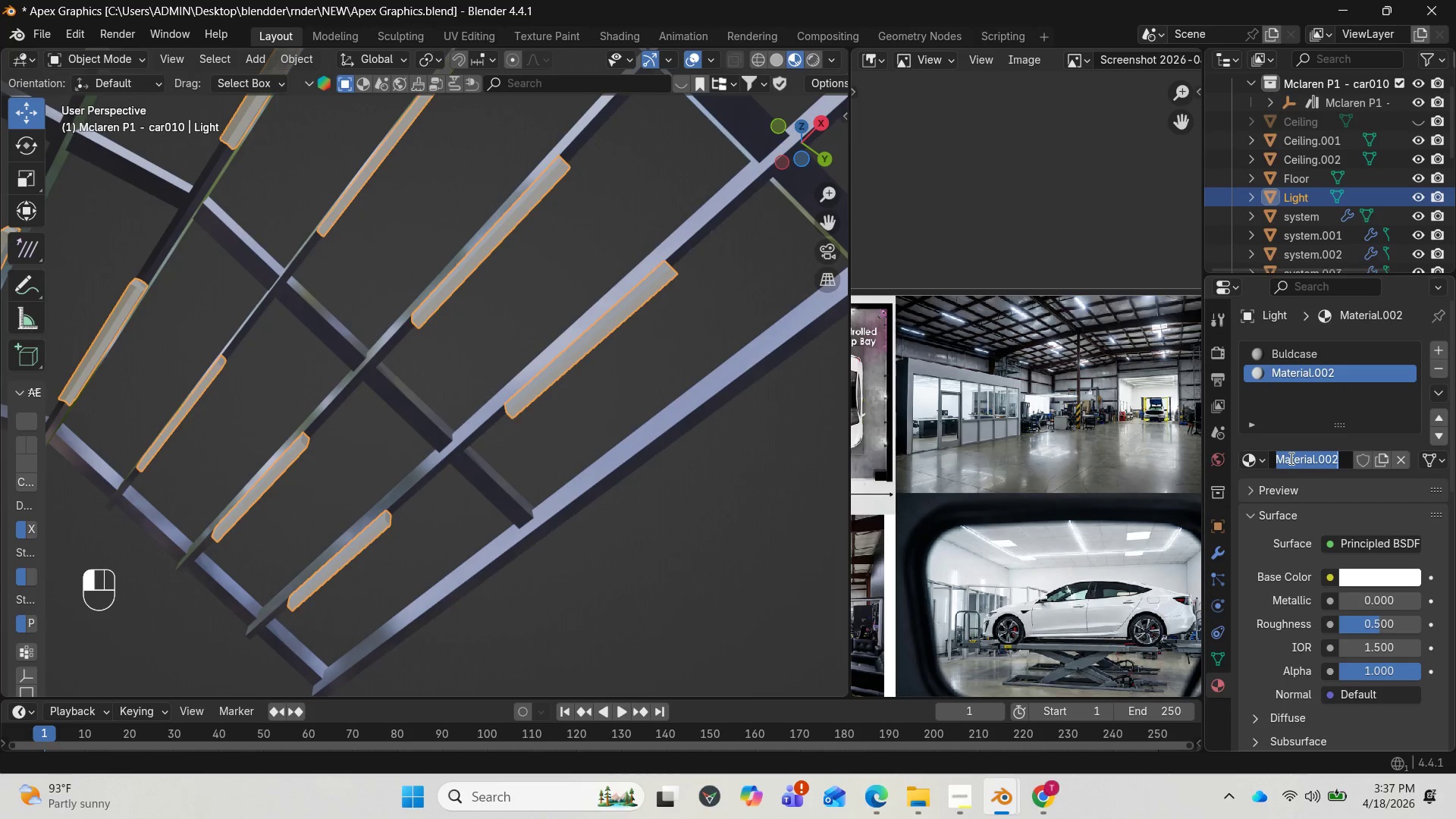 
type(emmiter')
 